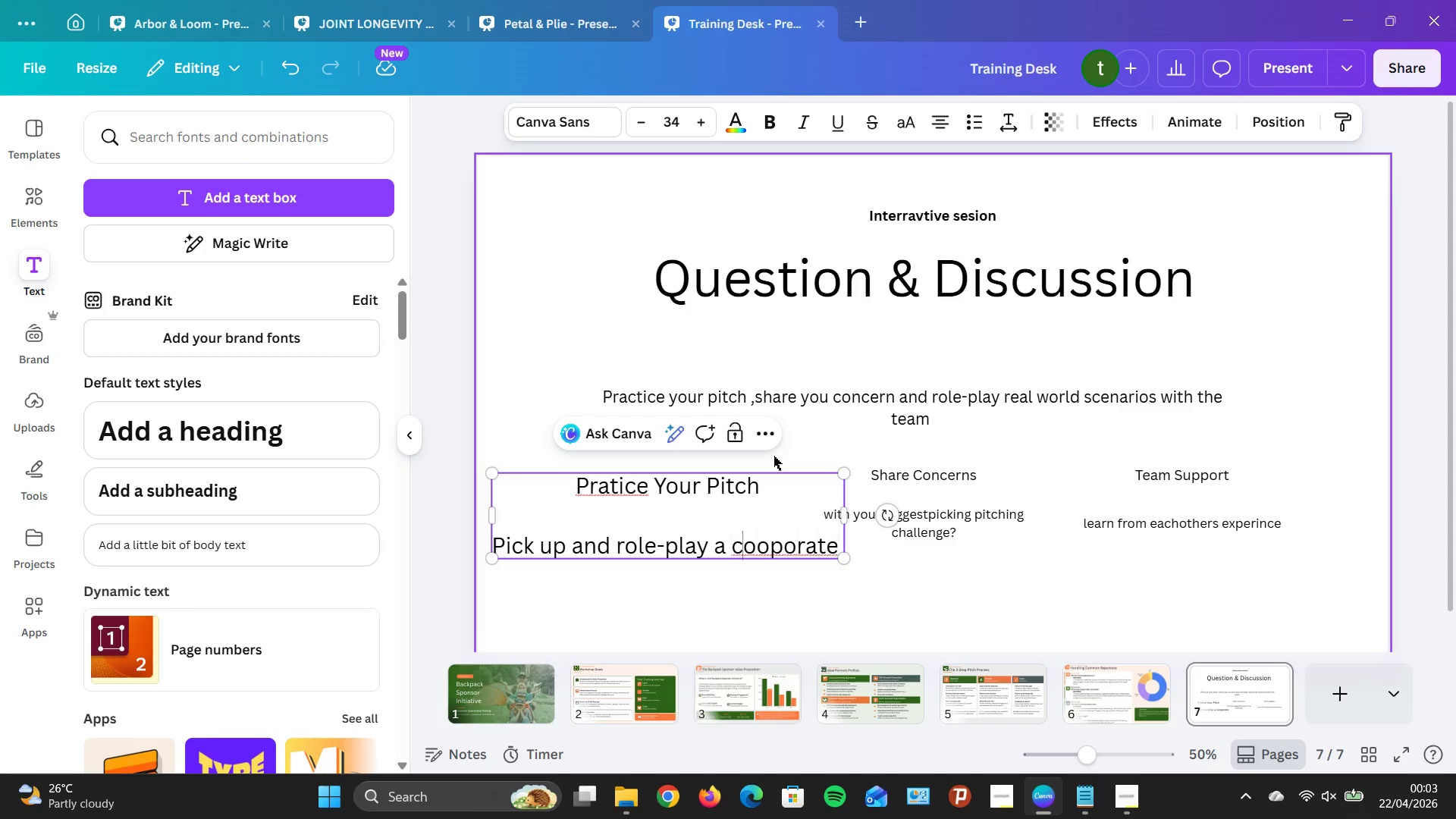 
key(ArrowRight)
 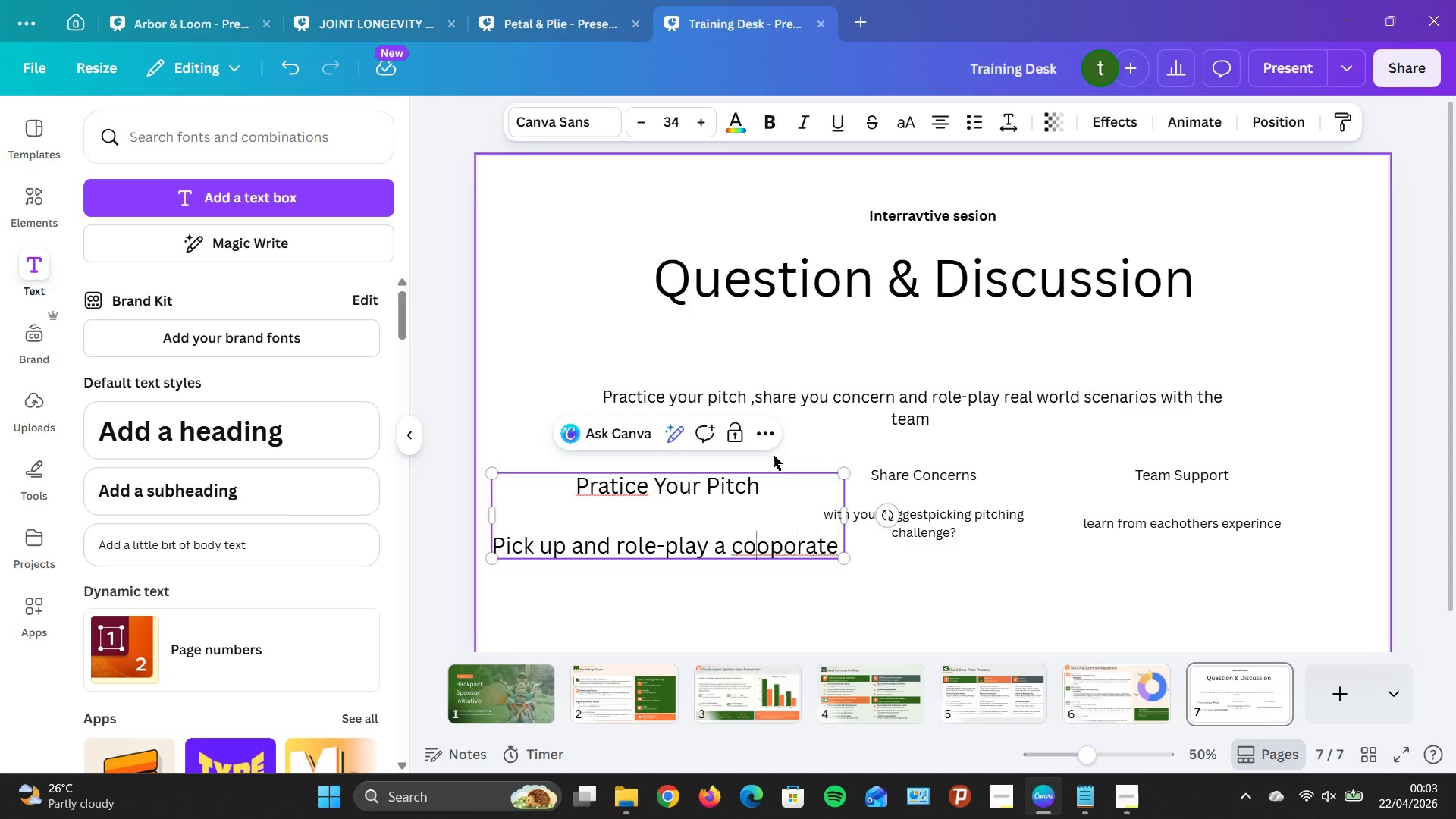 
key(ArrowRight)
 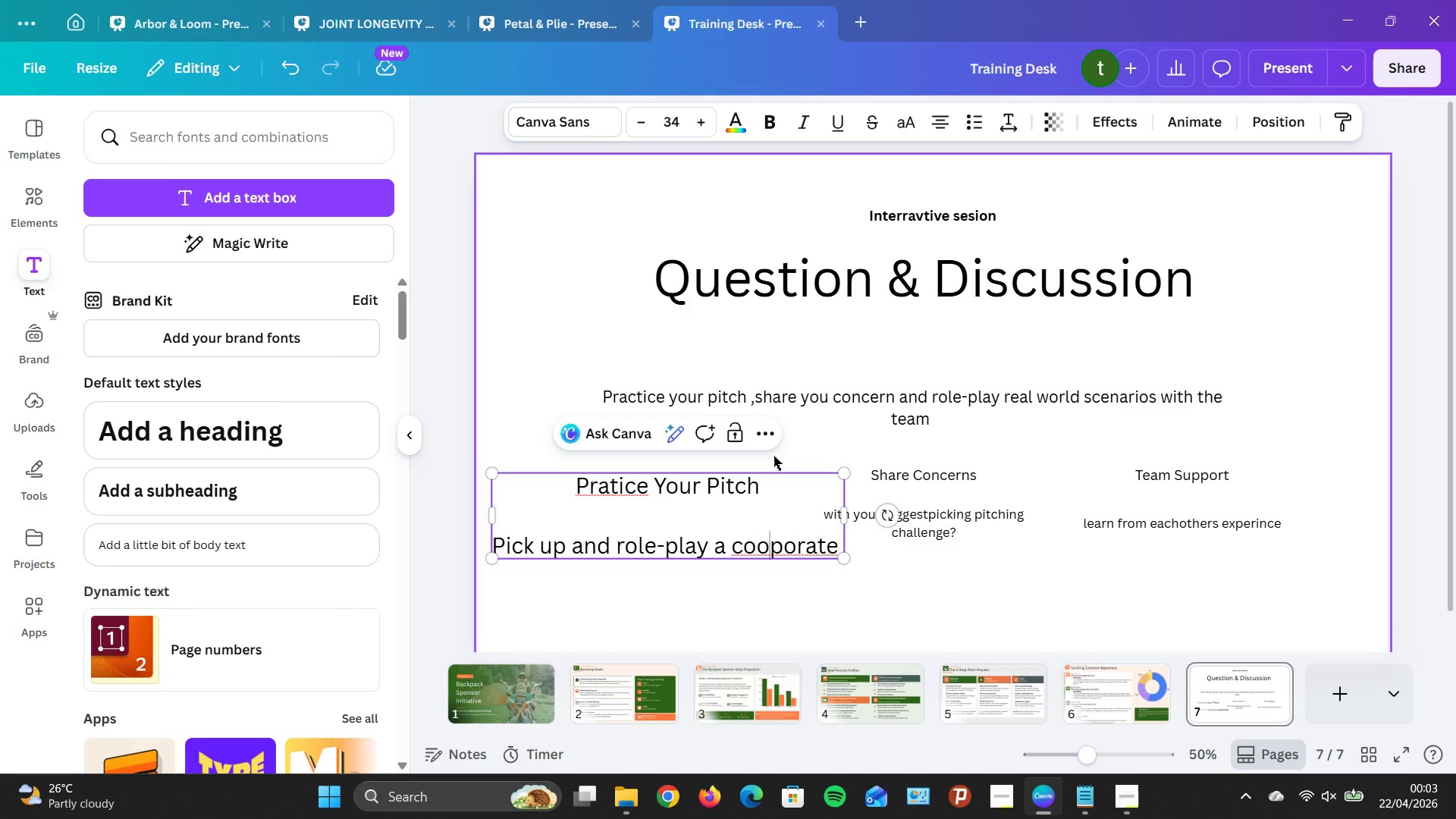 
key(ArrowRight)
 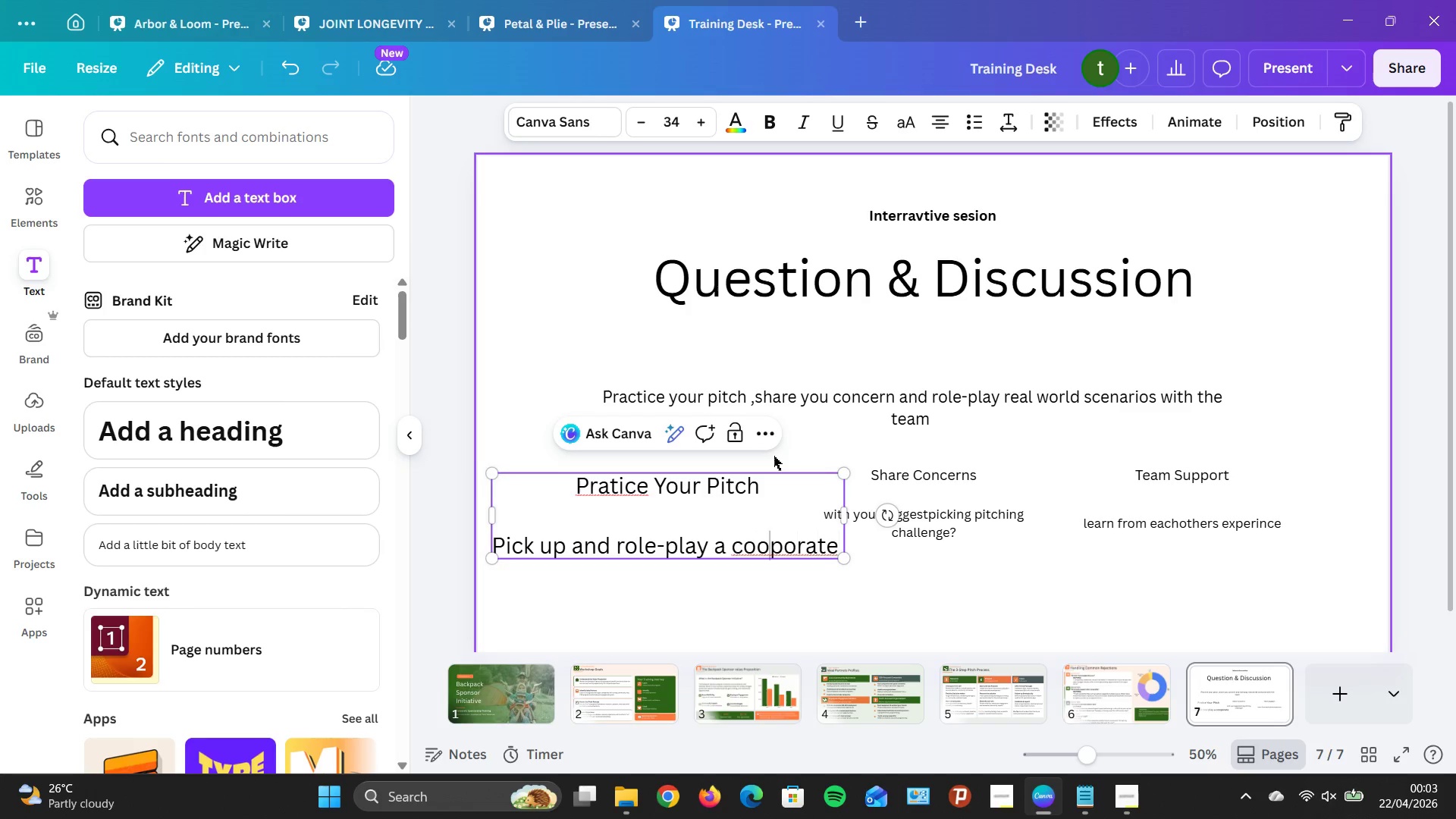 
key(Backspace)
 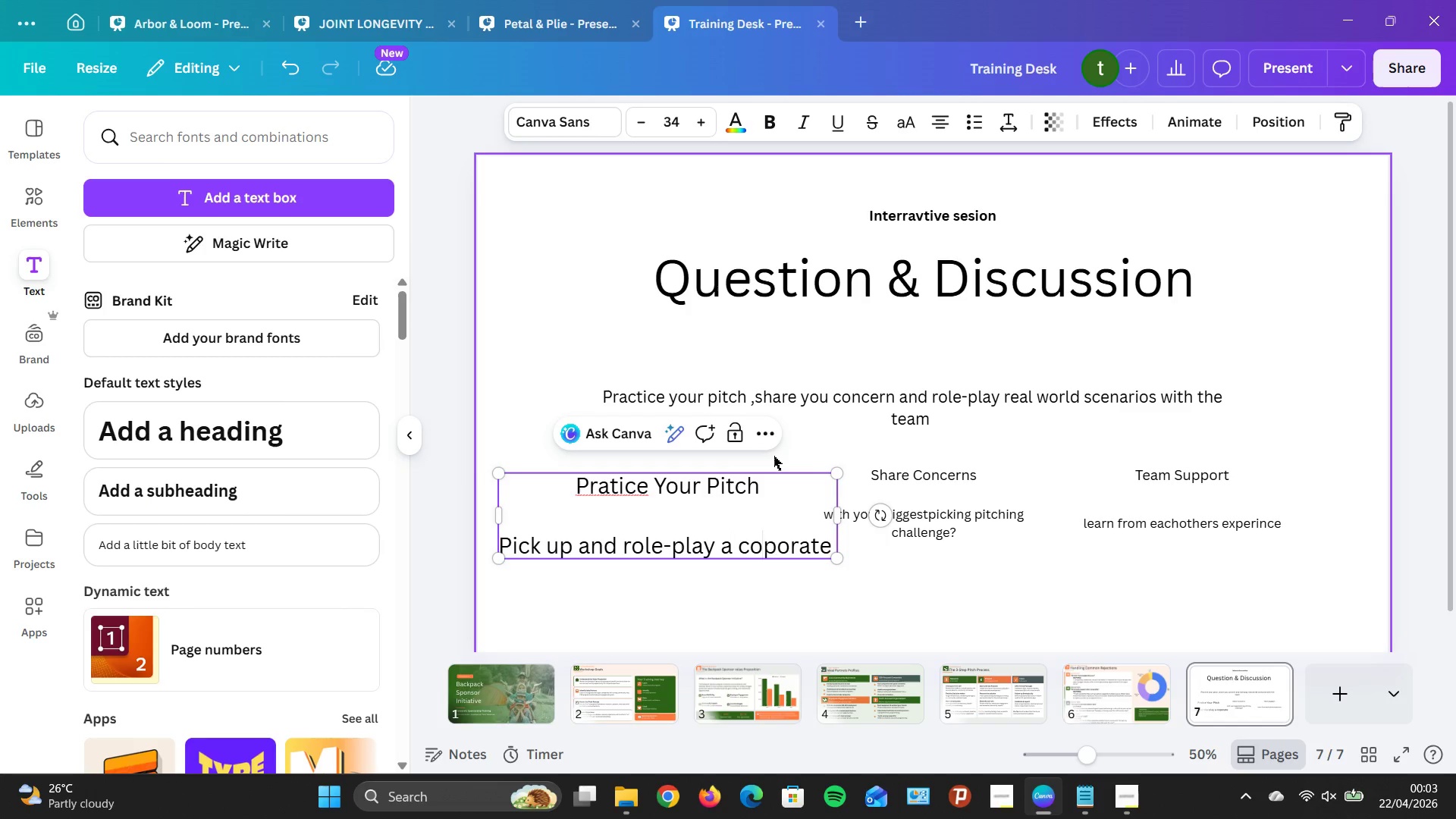 
key(R)
 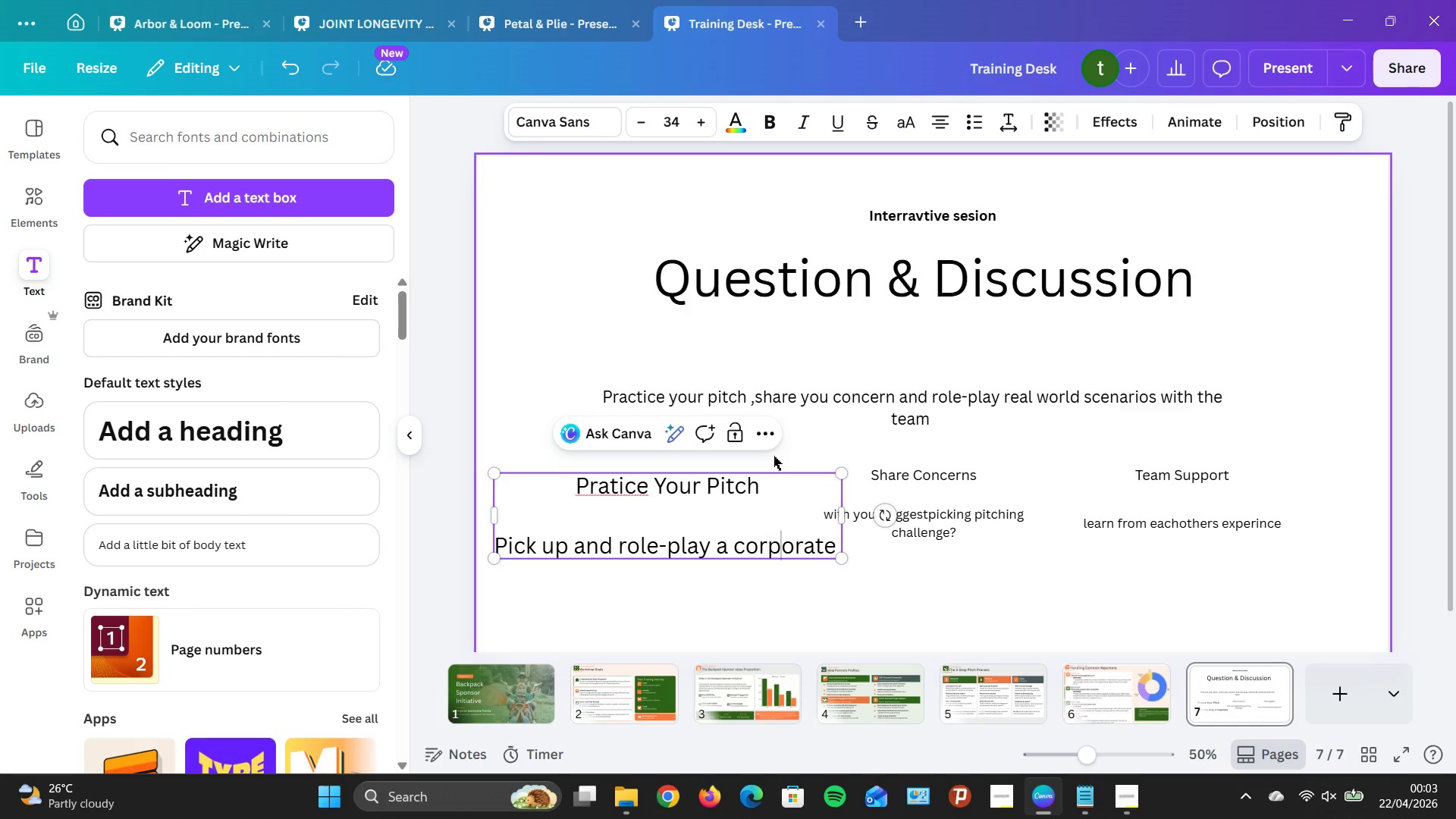 
hold_key(key=ArrowRight, duration=0.91)
 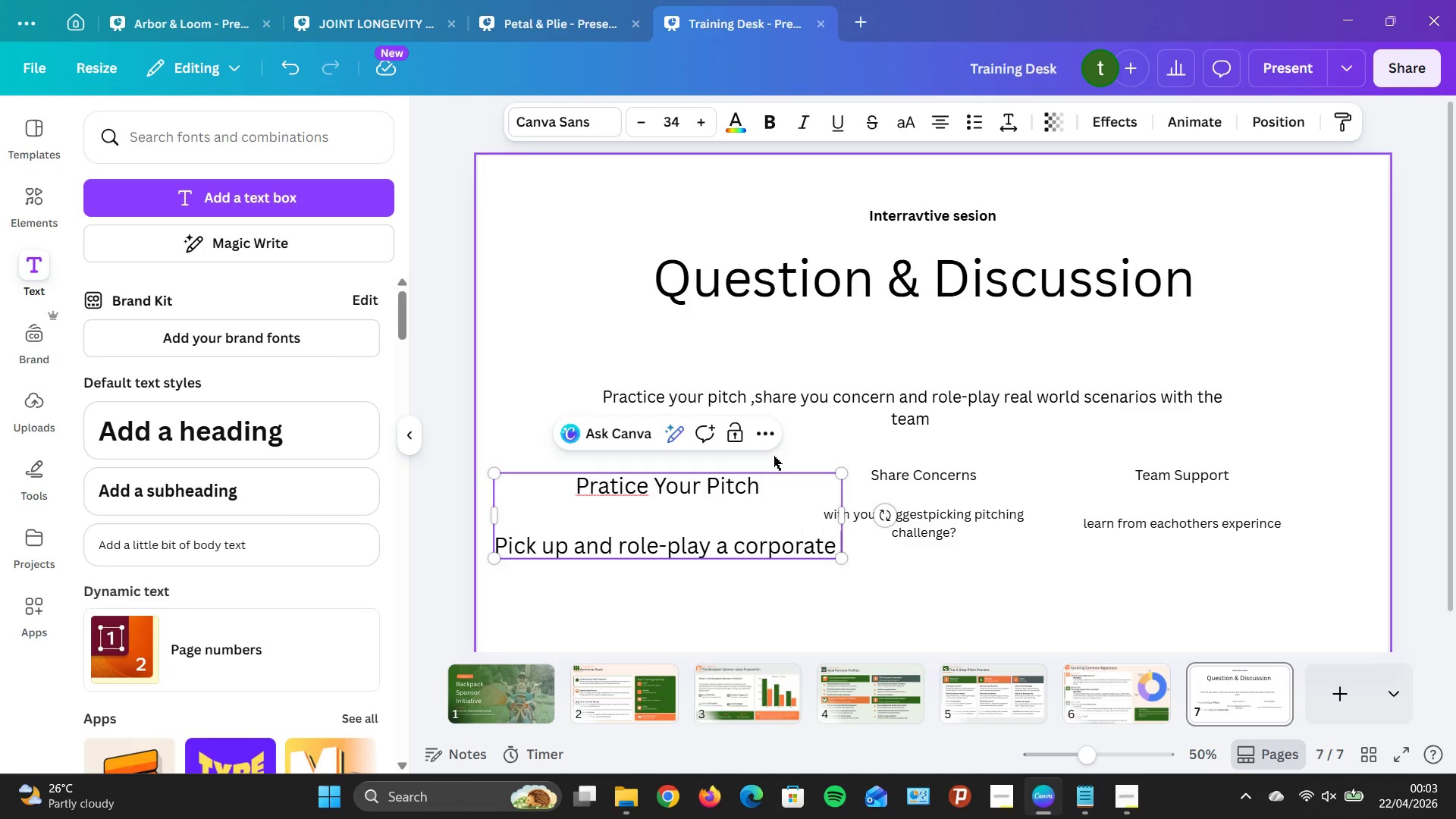 
type( meeting )
 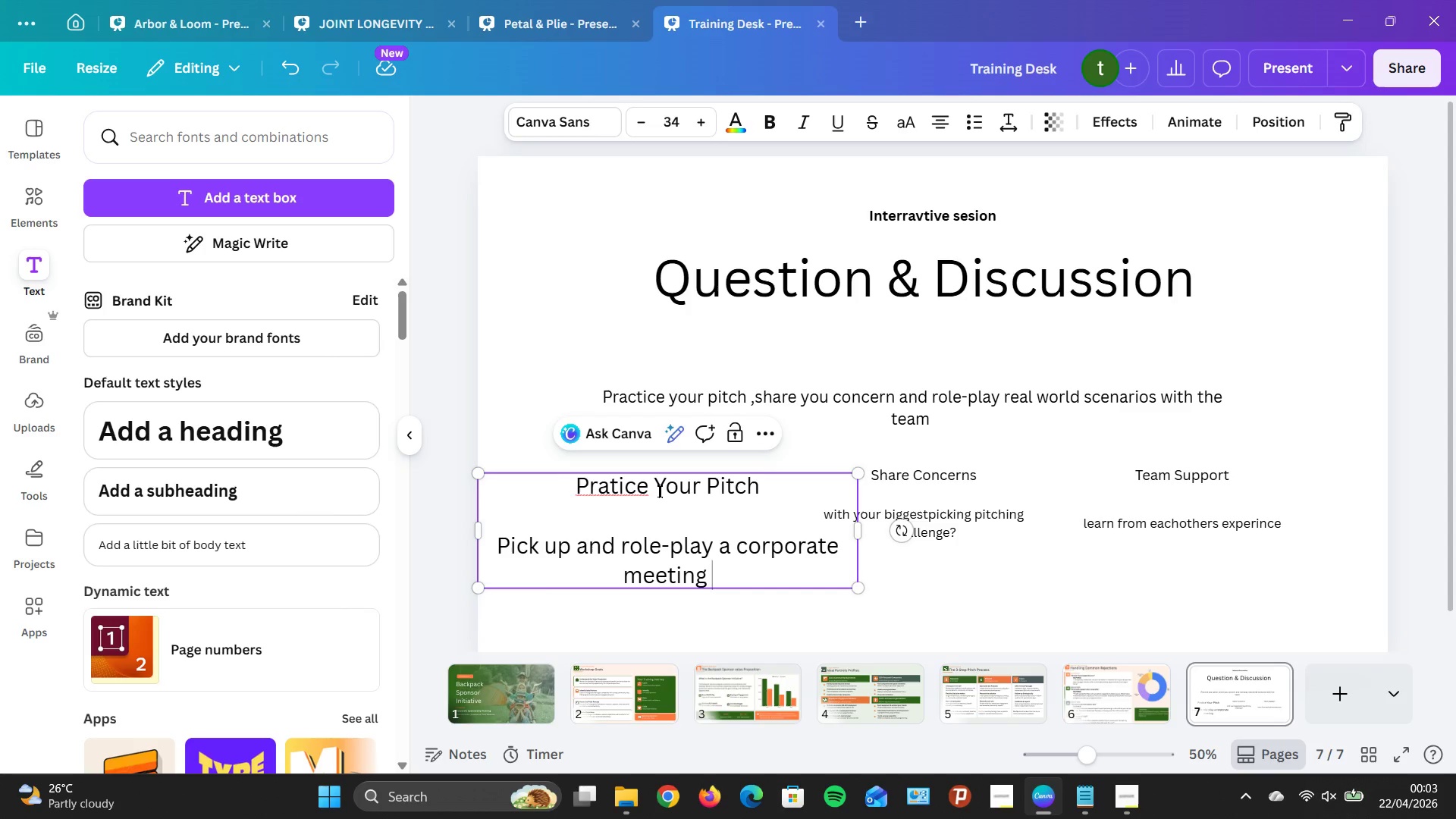 
left_click([610, 485])
 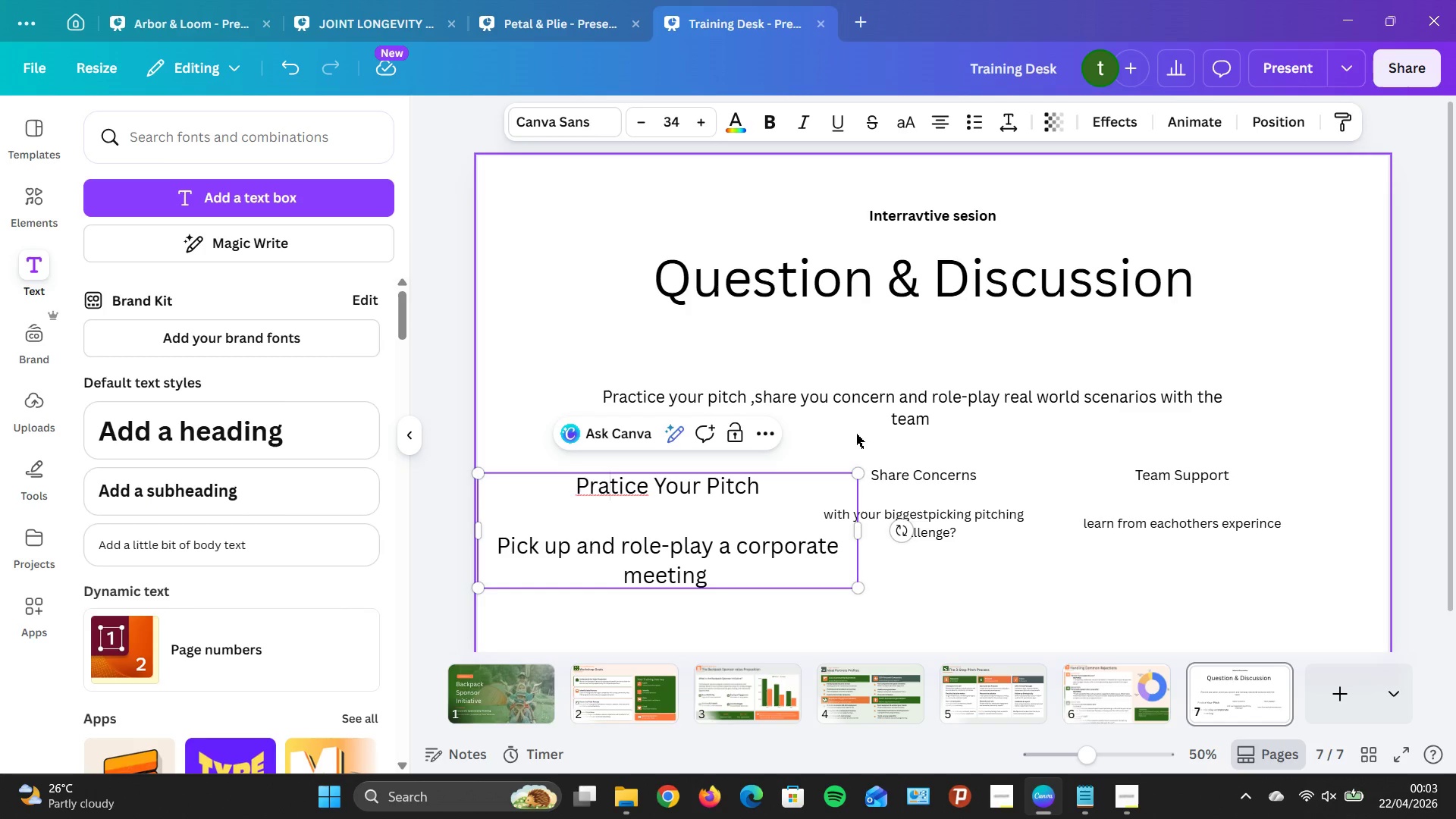 
key(C)
 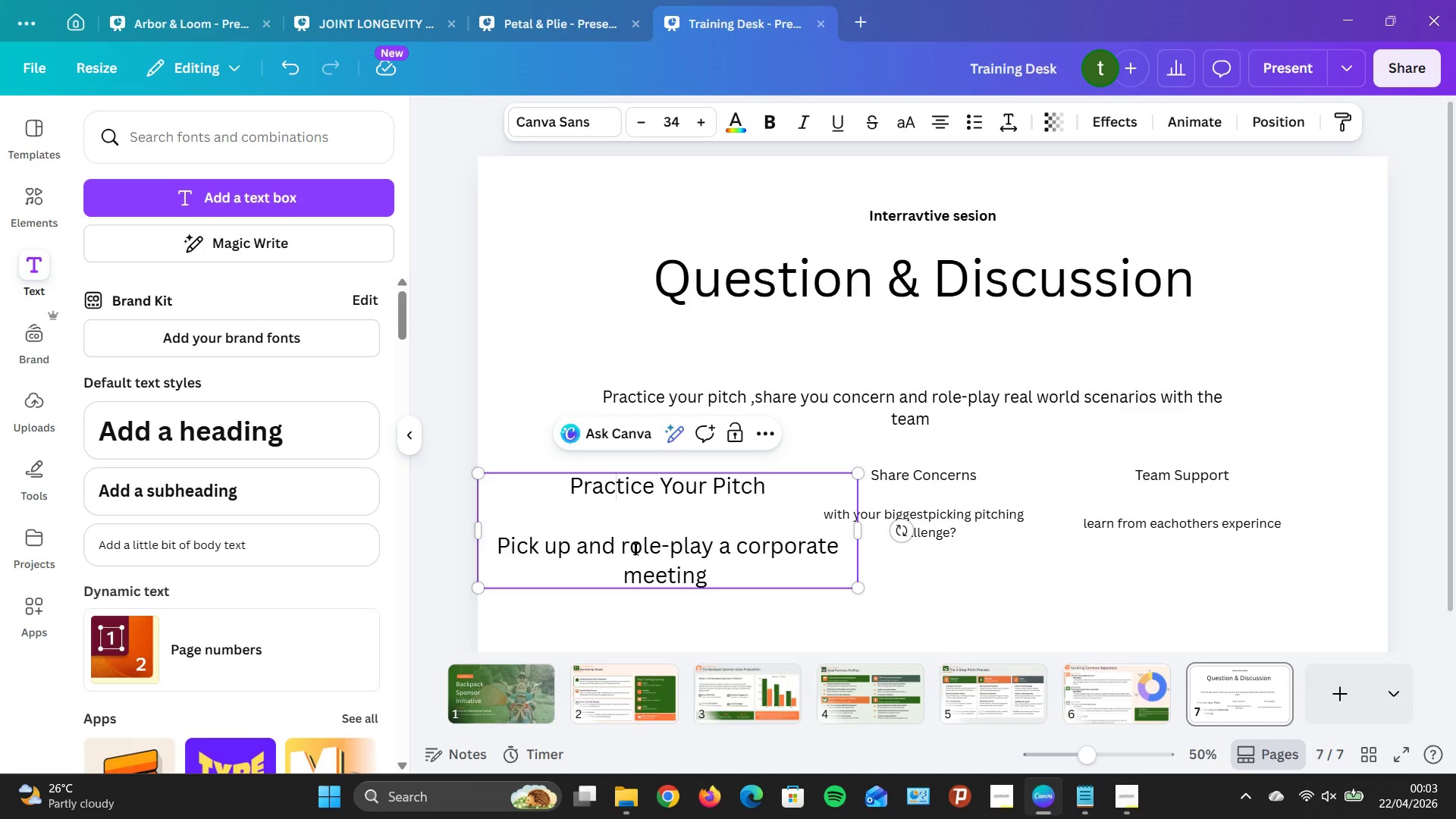 
key(Control+A)
 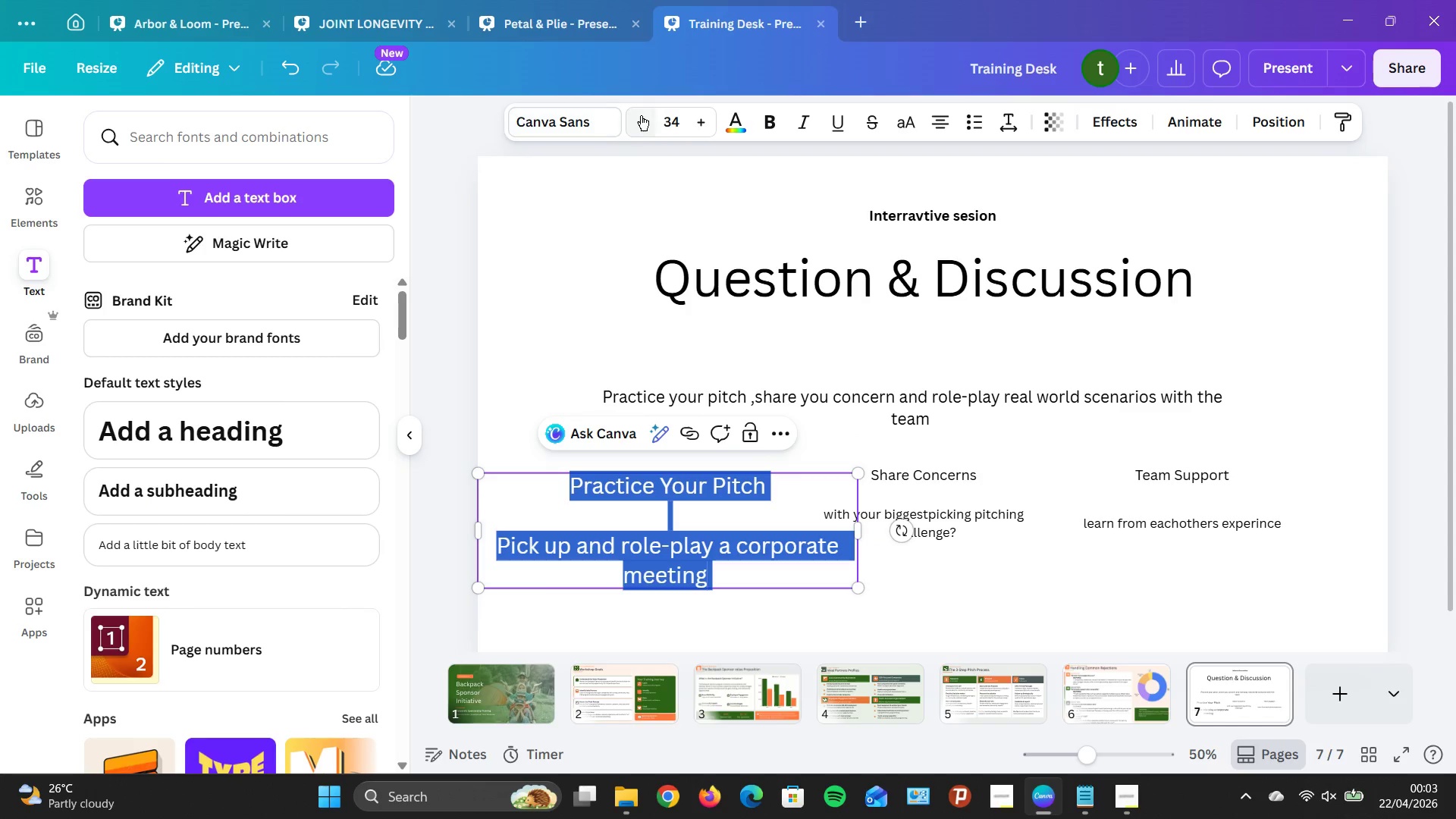 
double_click([646, 114])
 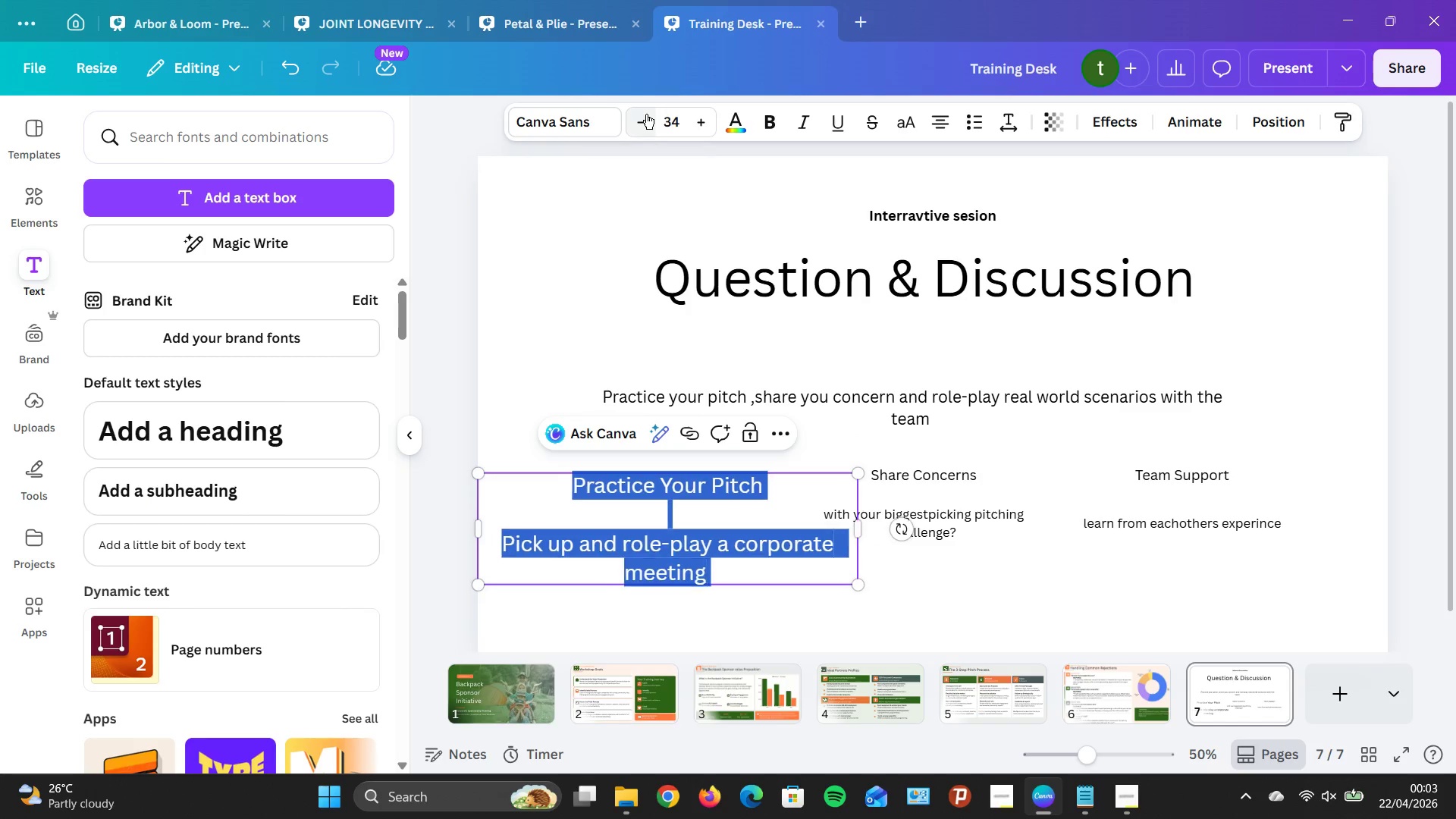 
triple_click([646, 114])
 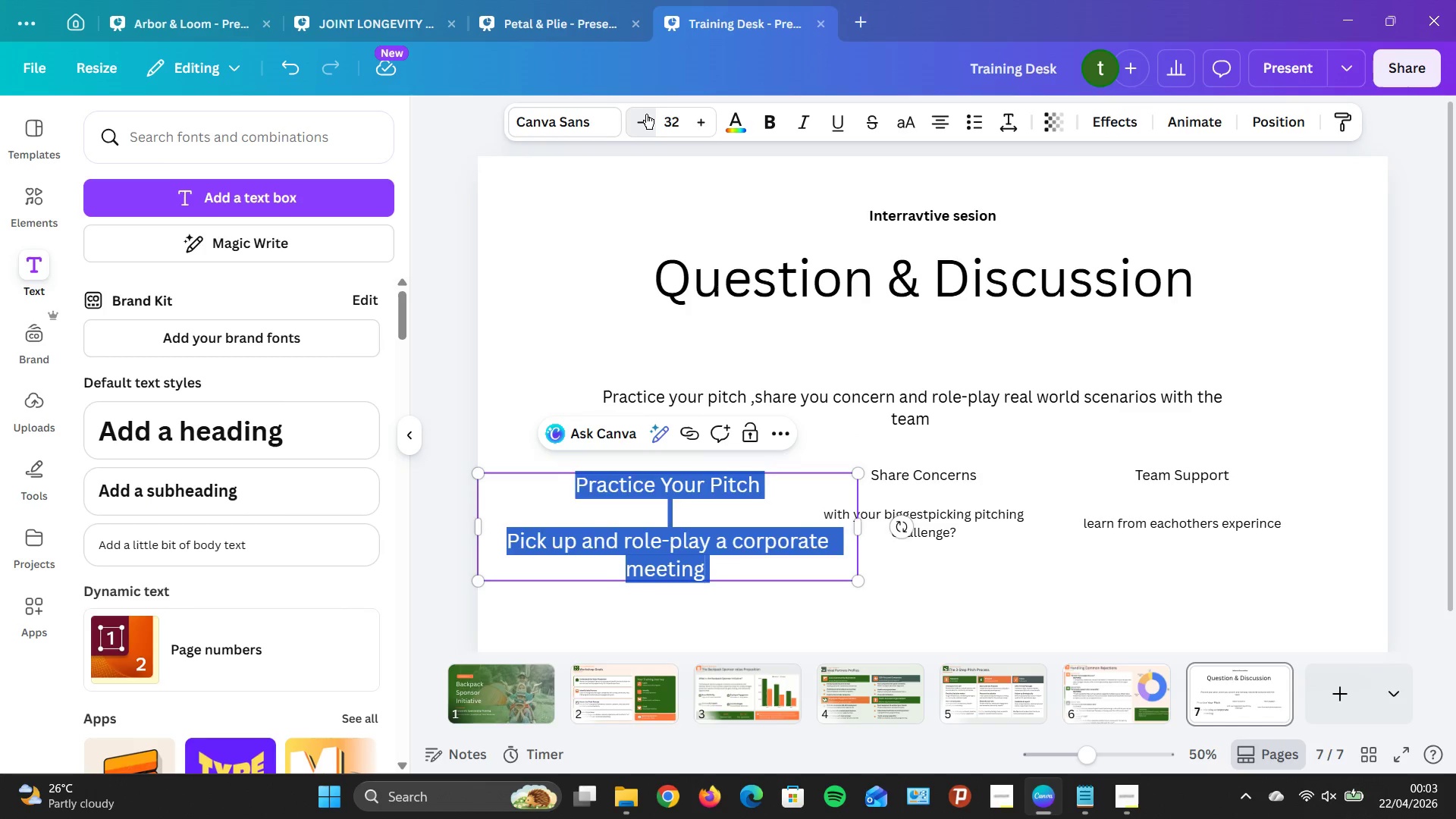 
triple_click([646, 114])
 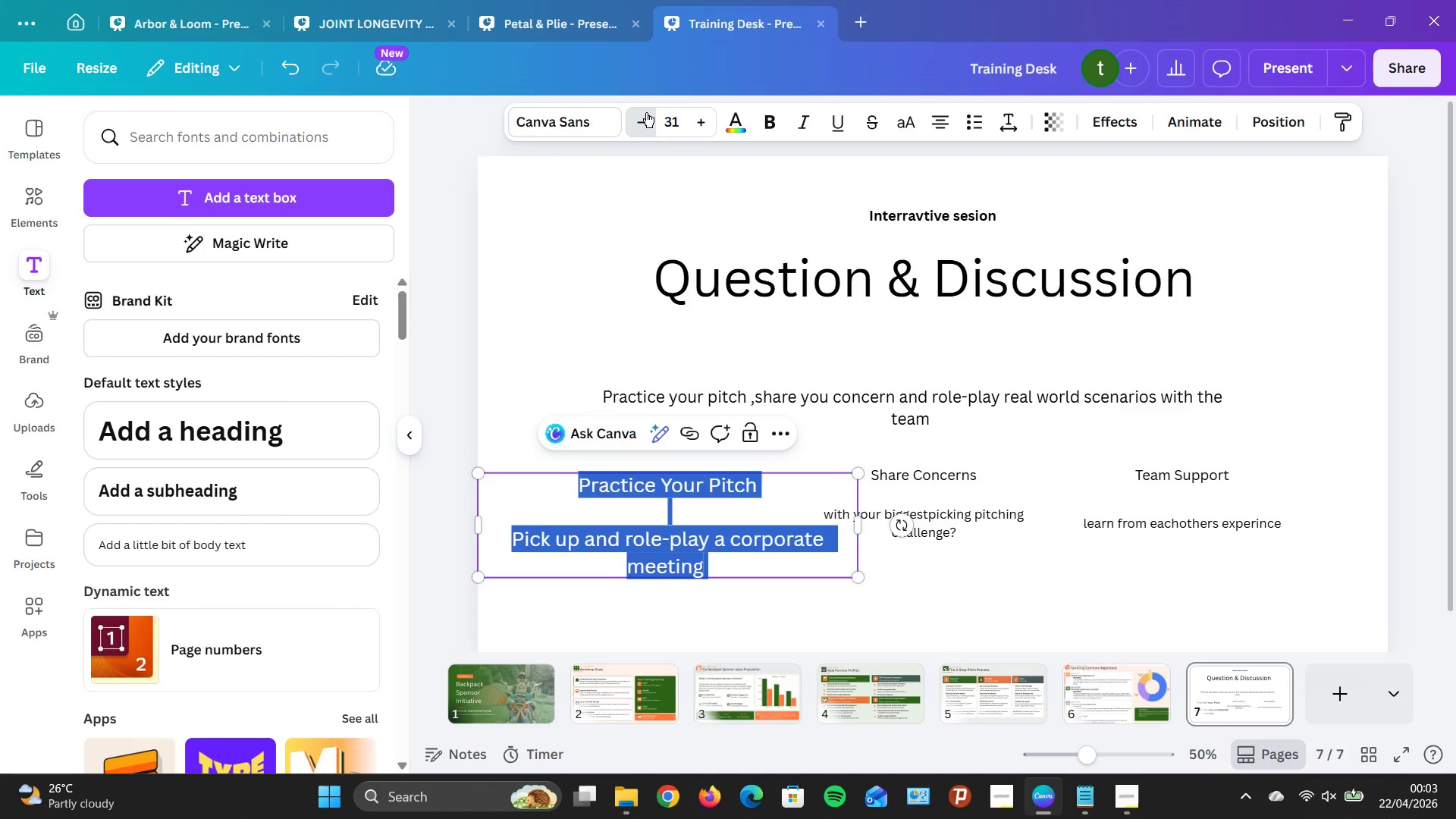 
triple_click([646, 112])
 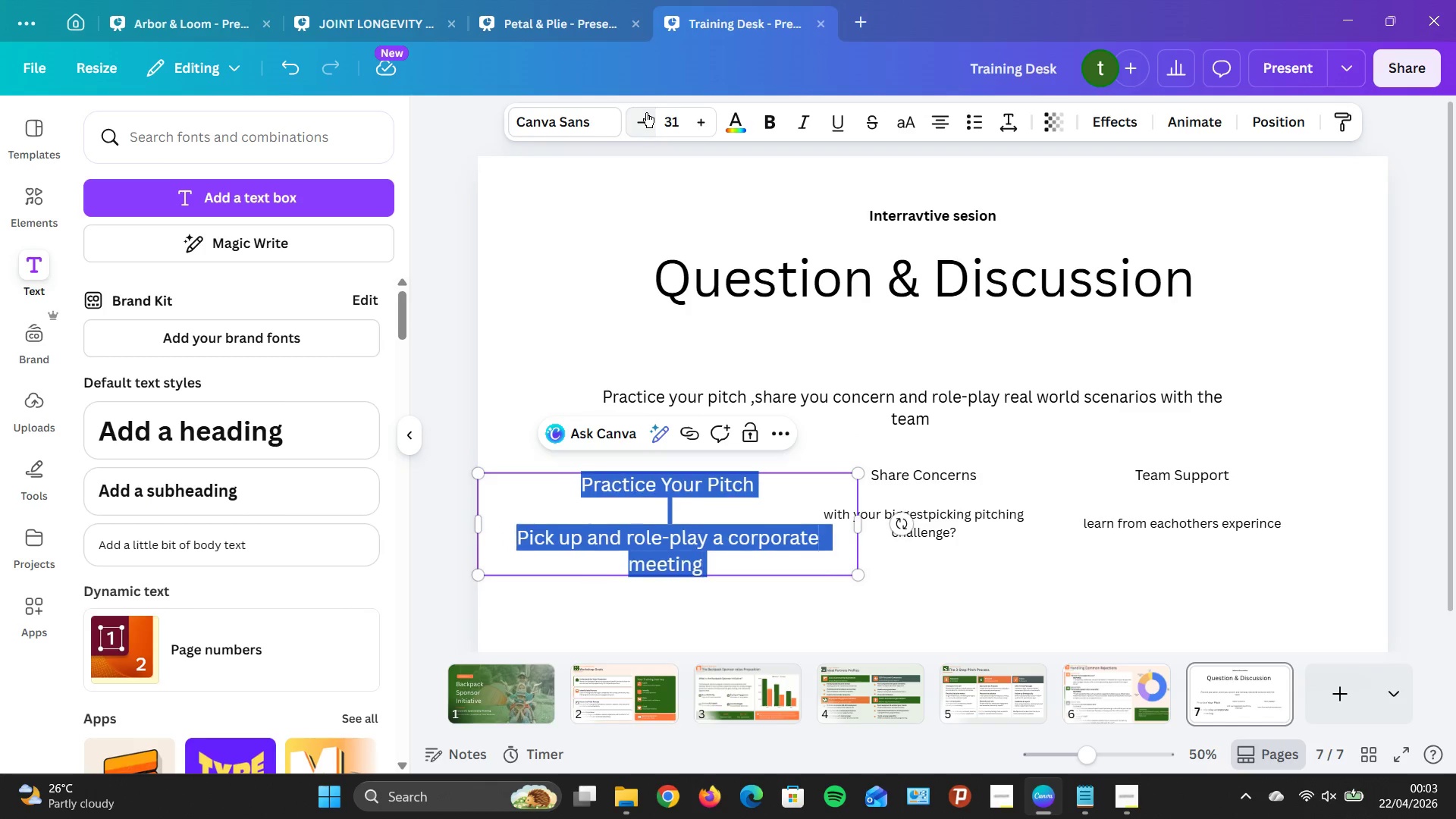 
triple_click([646, 112])
 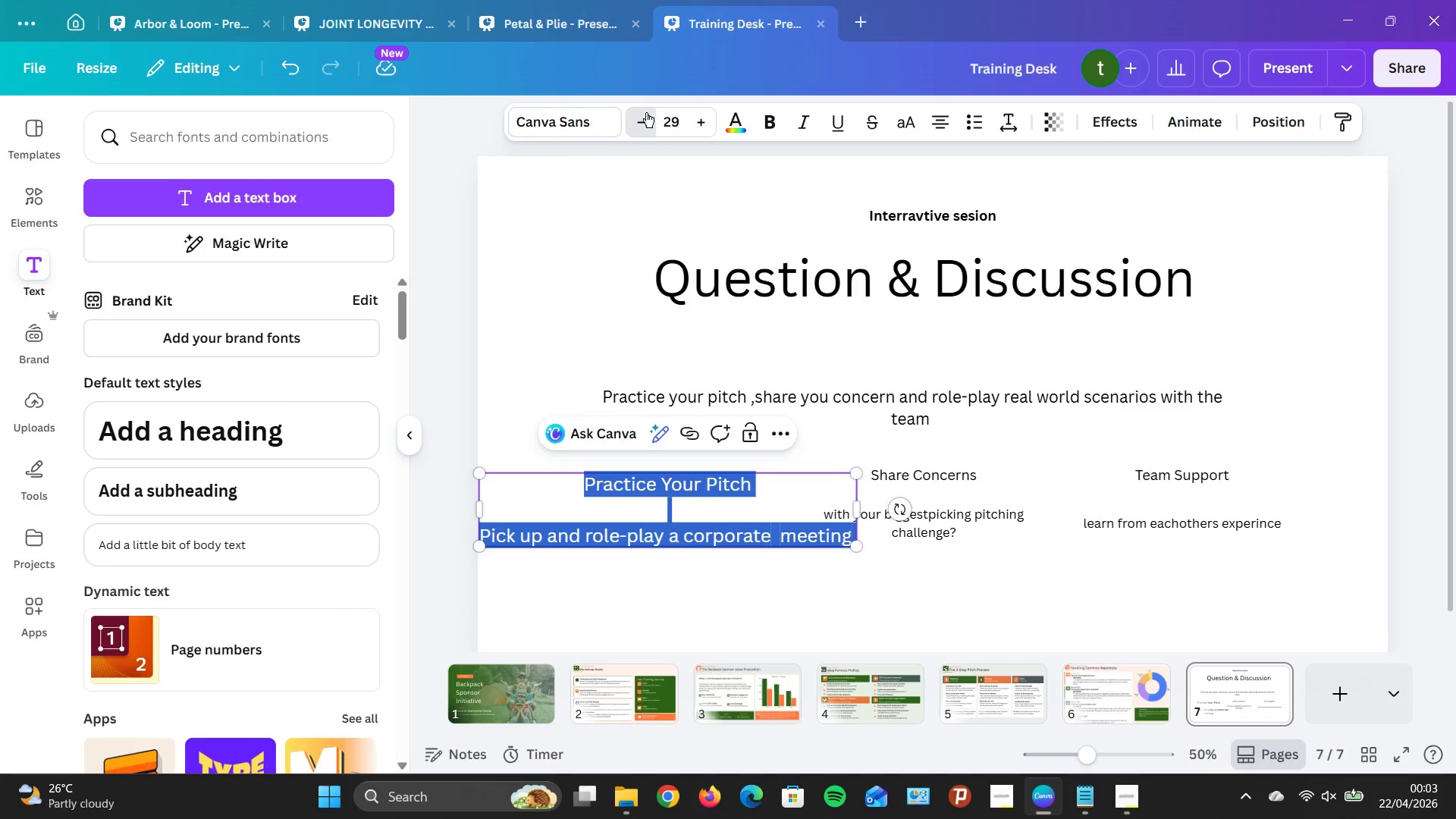 
triple_click([646, 112])
 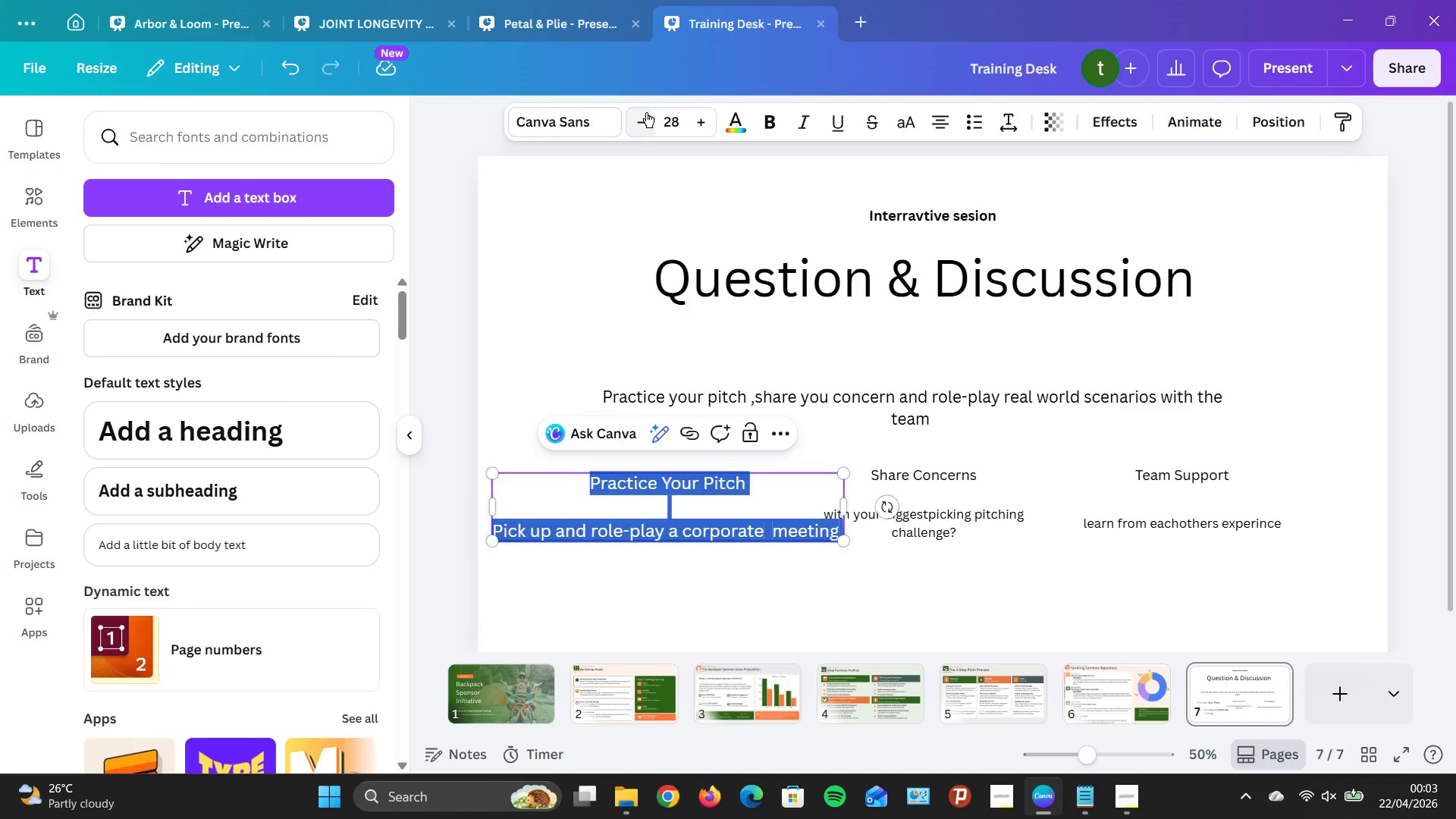 
triple_click([646, 112])
 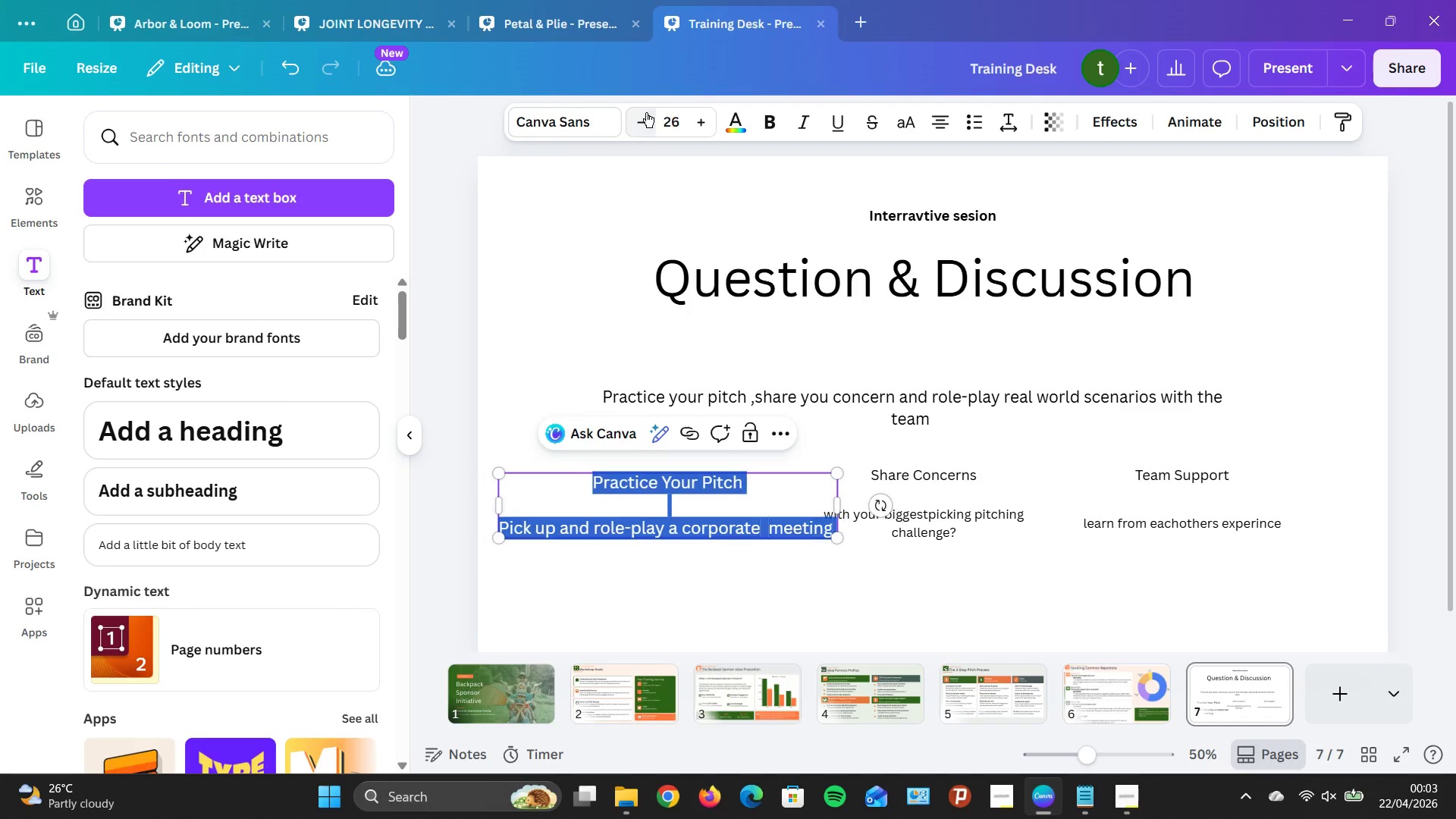 
triple_click([646, 112])
 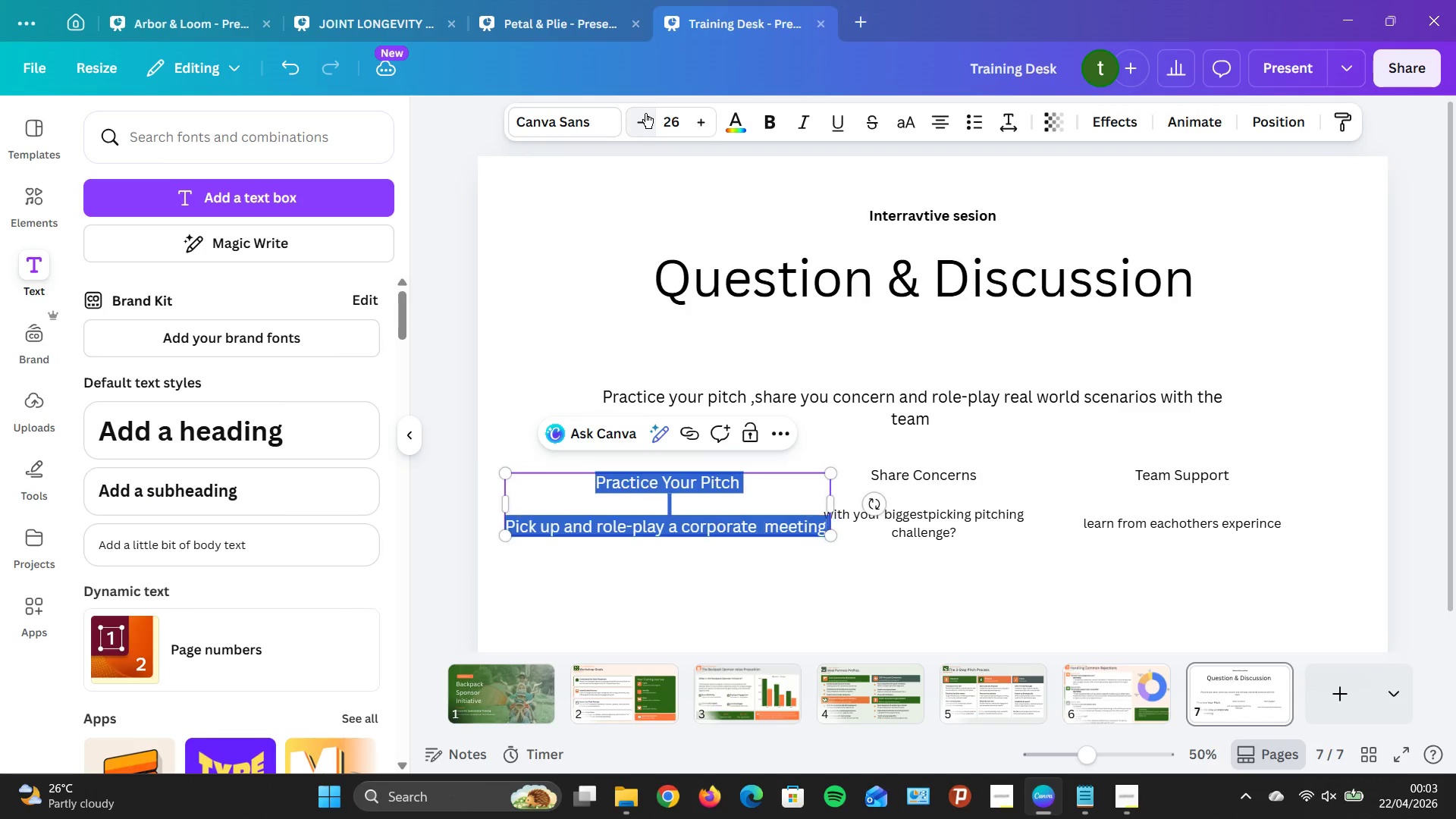 
triple_click([645, 113])
 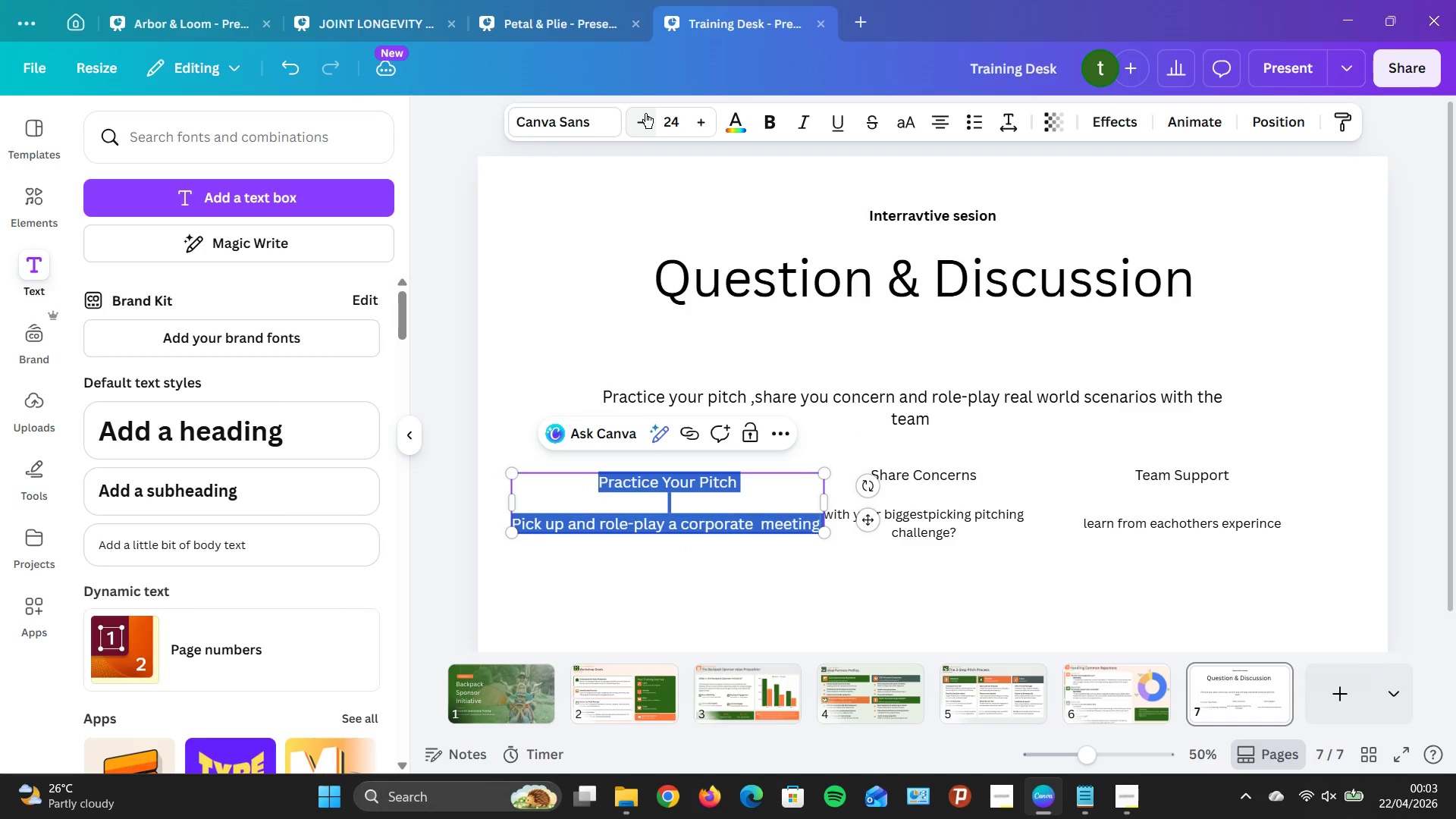 
triple_click([645, 113])
 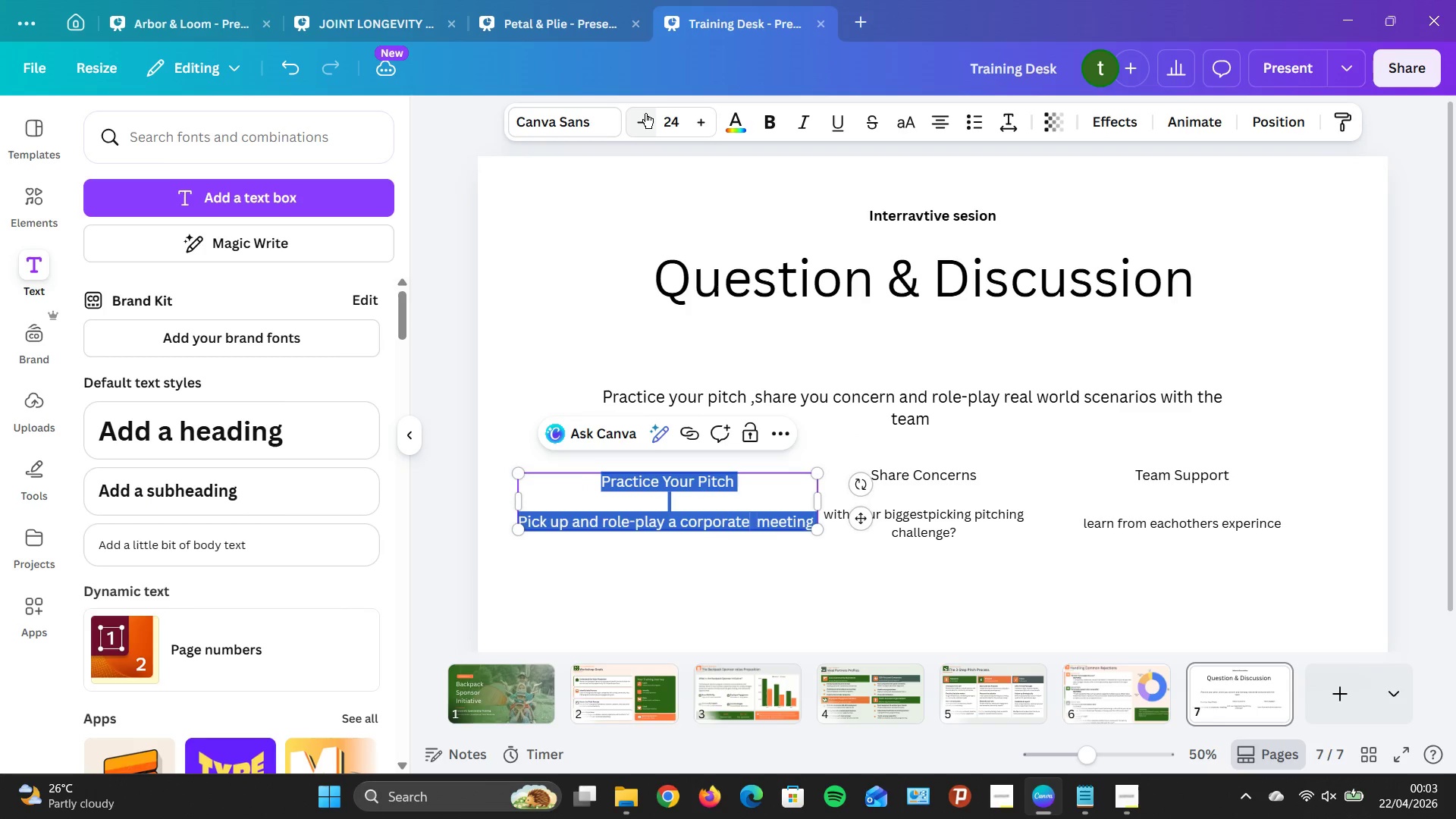 
triple_click([645, 113])
 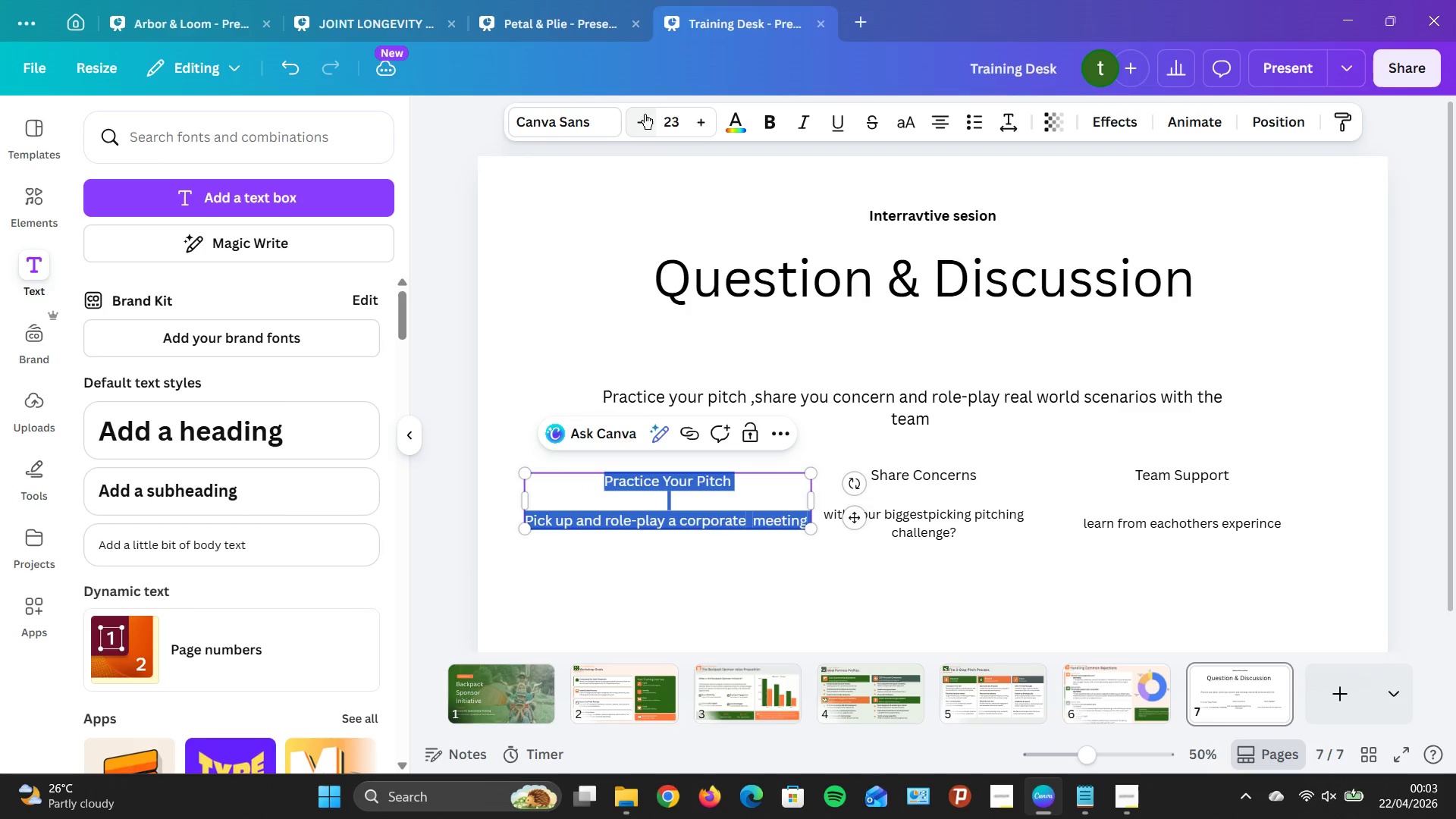 
triple_click([645, 114])
 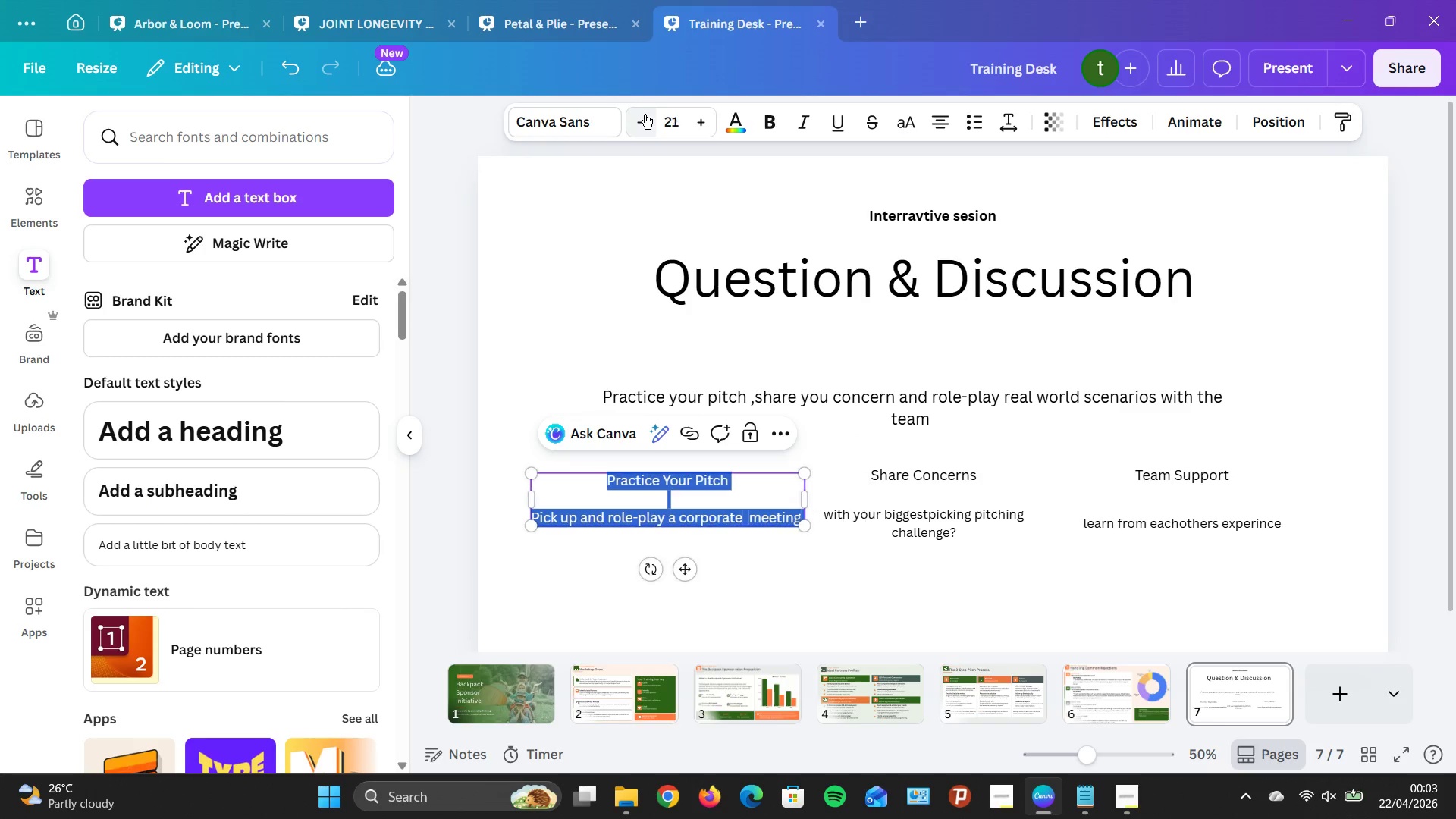 
triple_click([644, 115])
 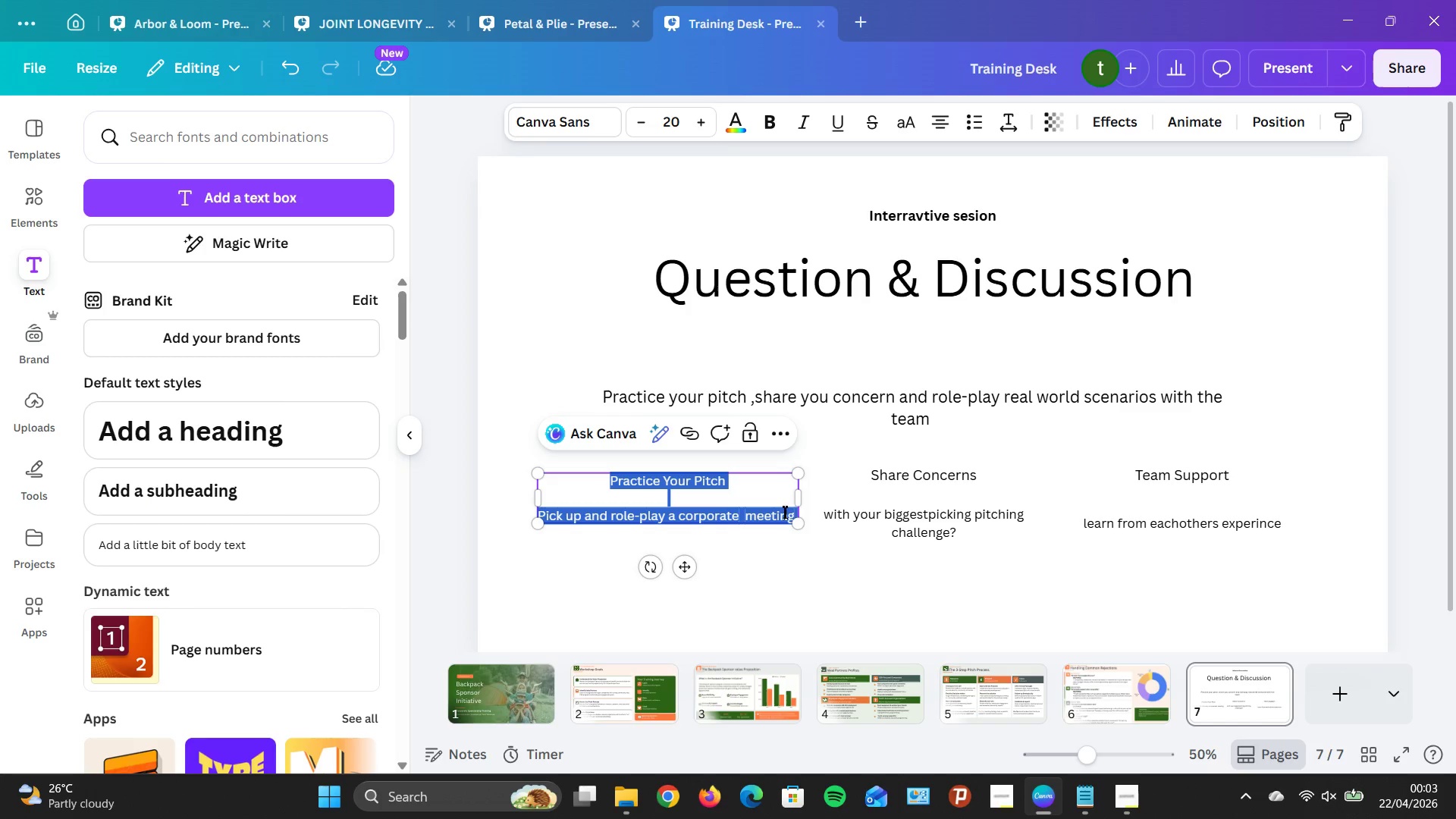 
left_click_drag(start_coordinate=[799, 496], to_coordinate=[784, 494])
 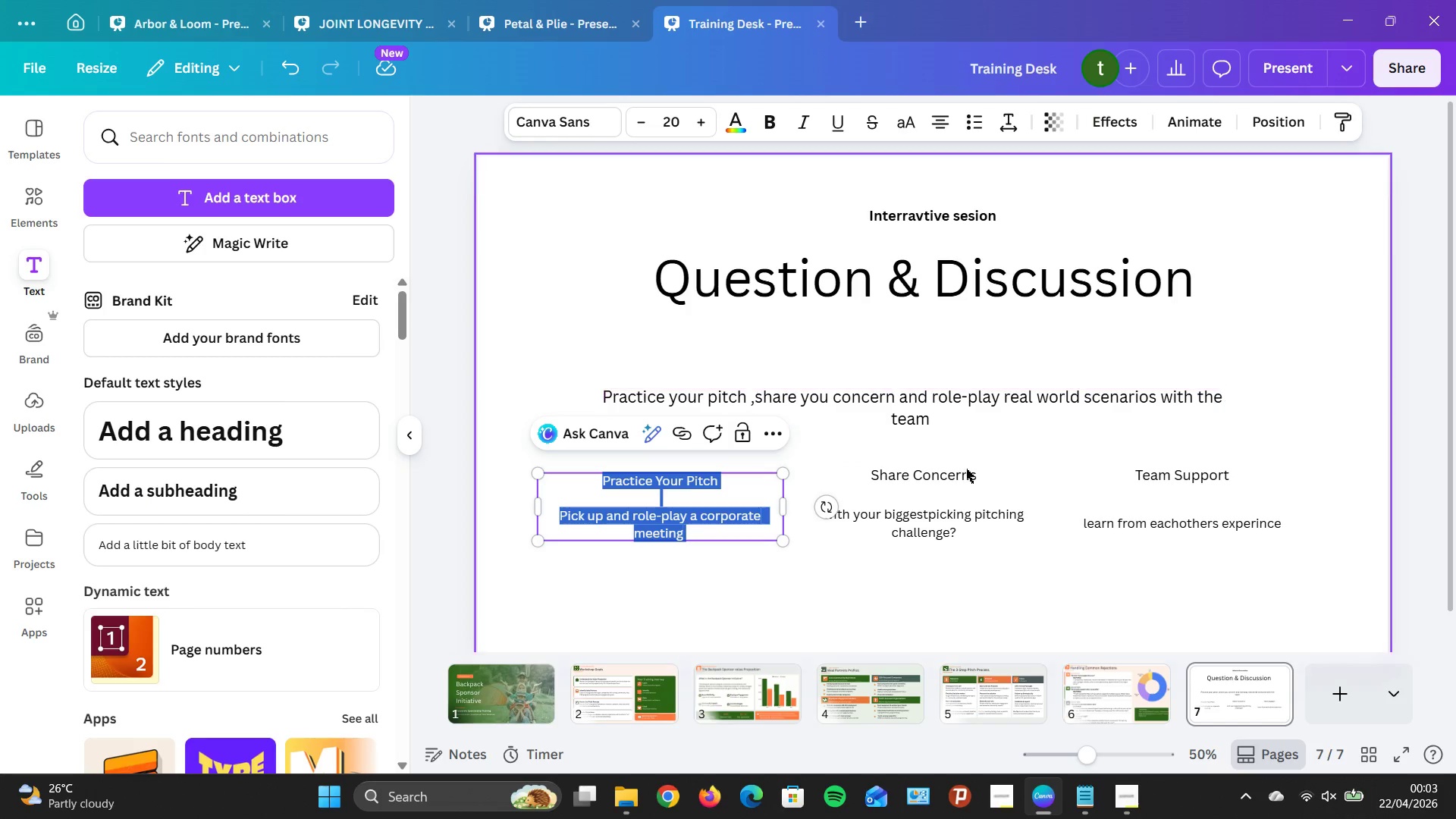 
wait(5.48)
 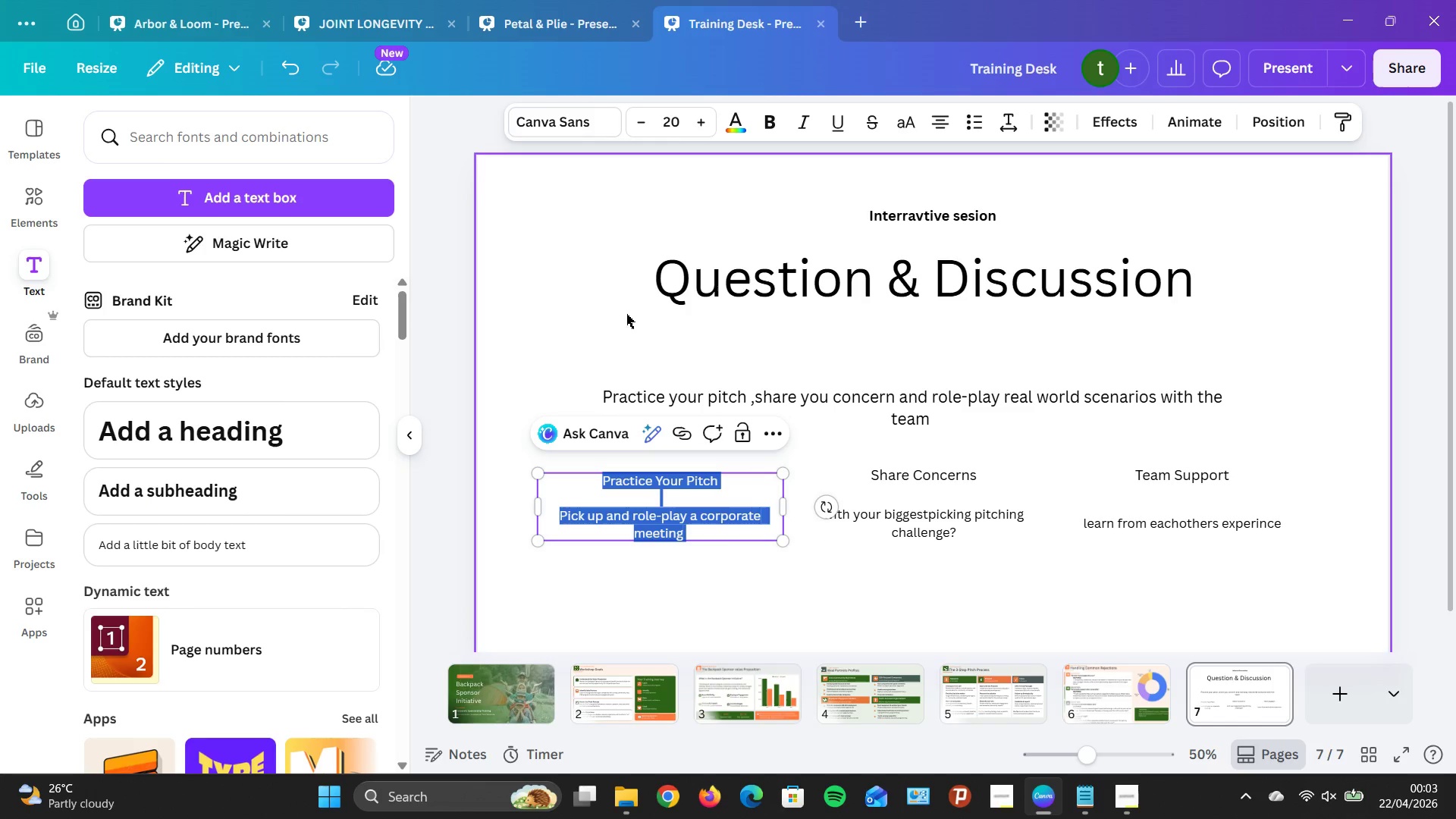 
scroll: coordinate [896, 380], scroll_direction: down, amount: 5.0
 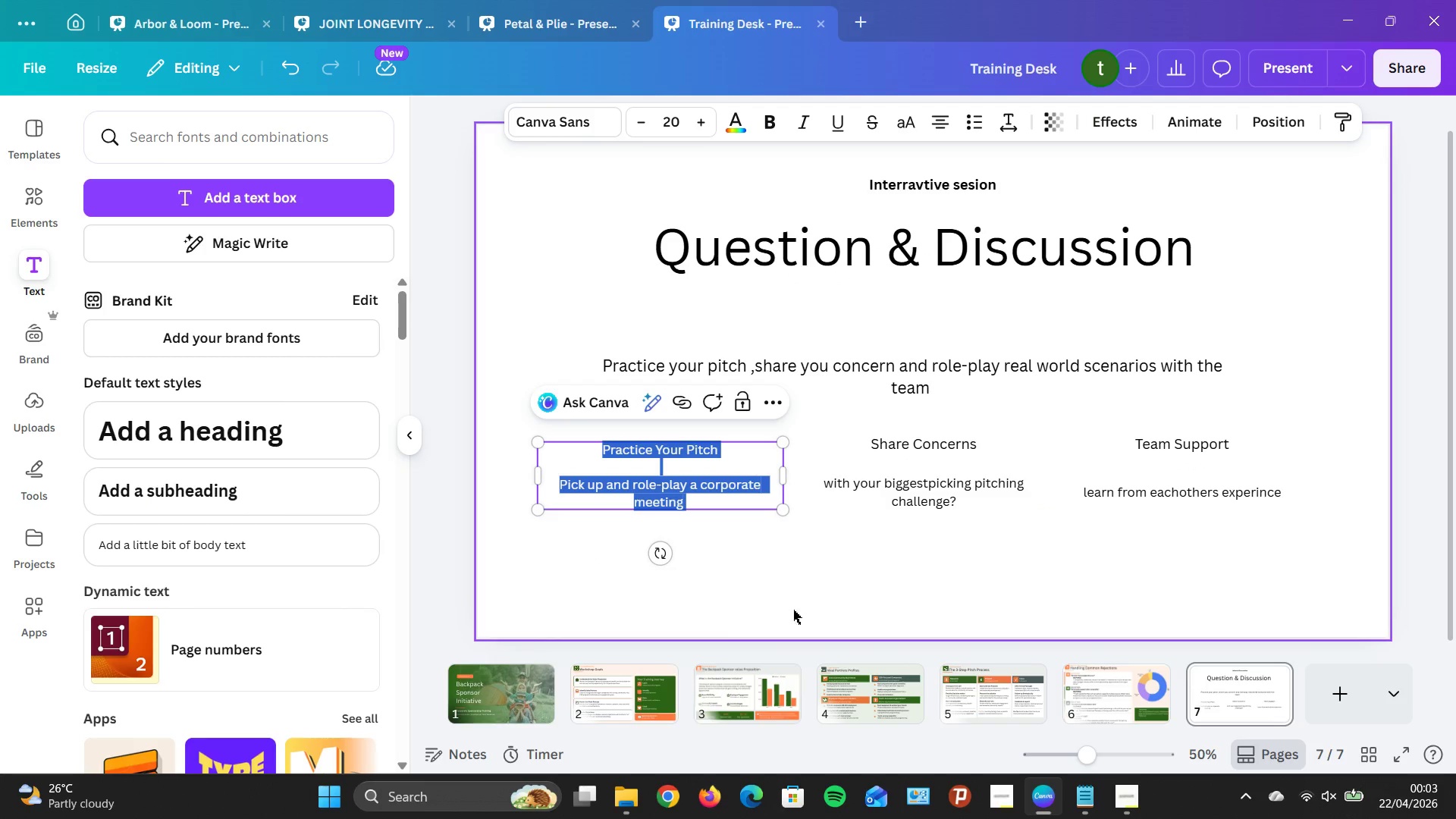 
left_click([932, 595])
 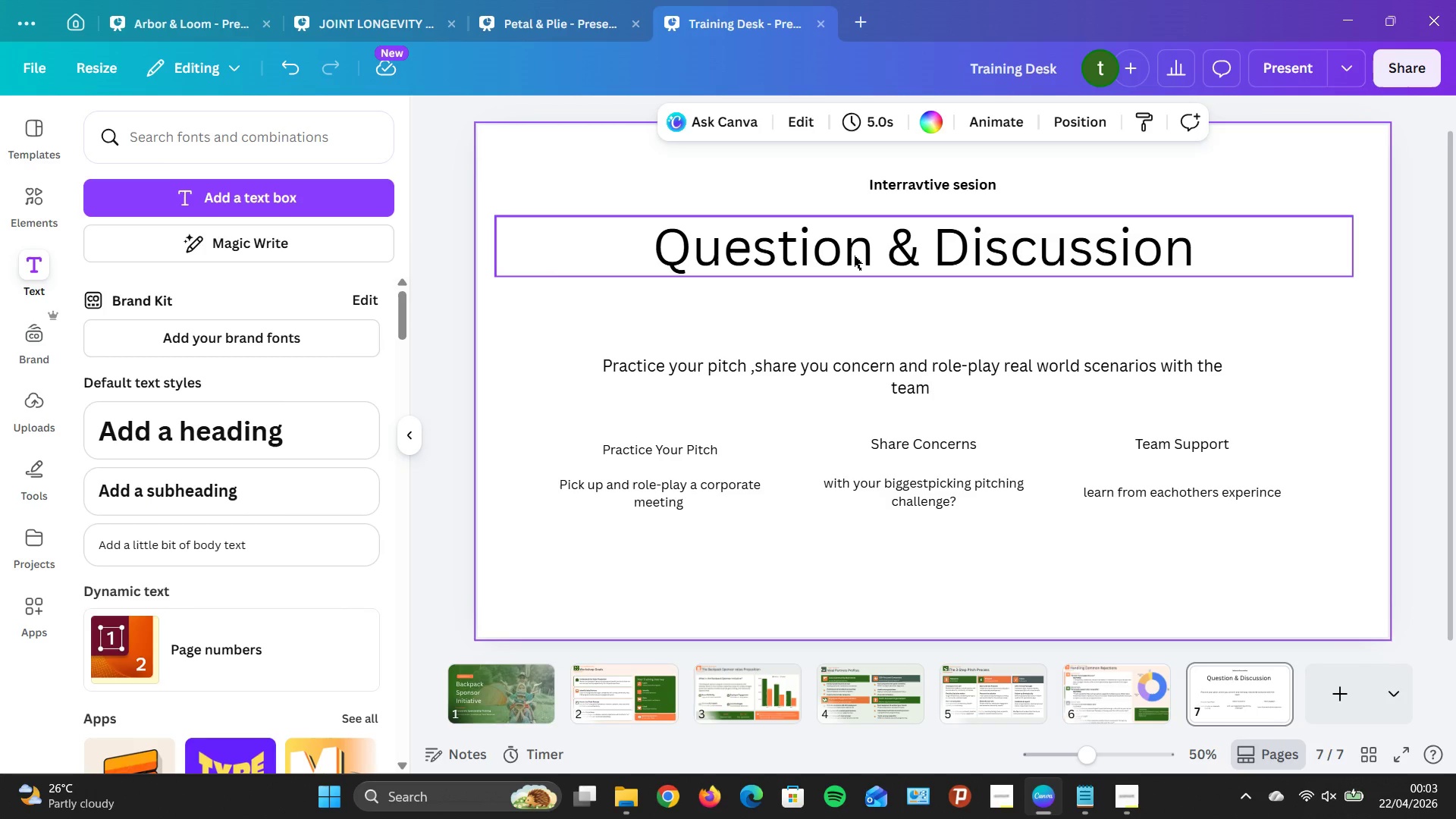 
wait(19.42)
 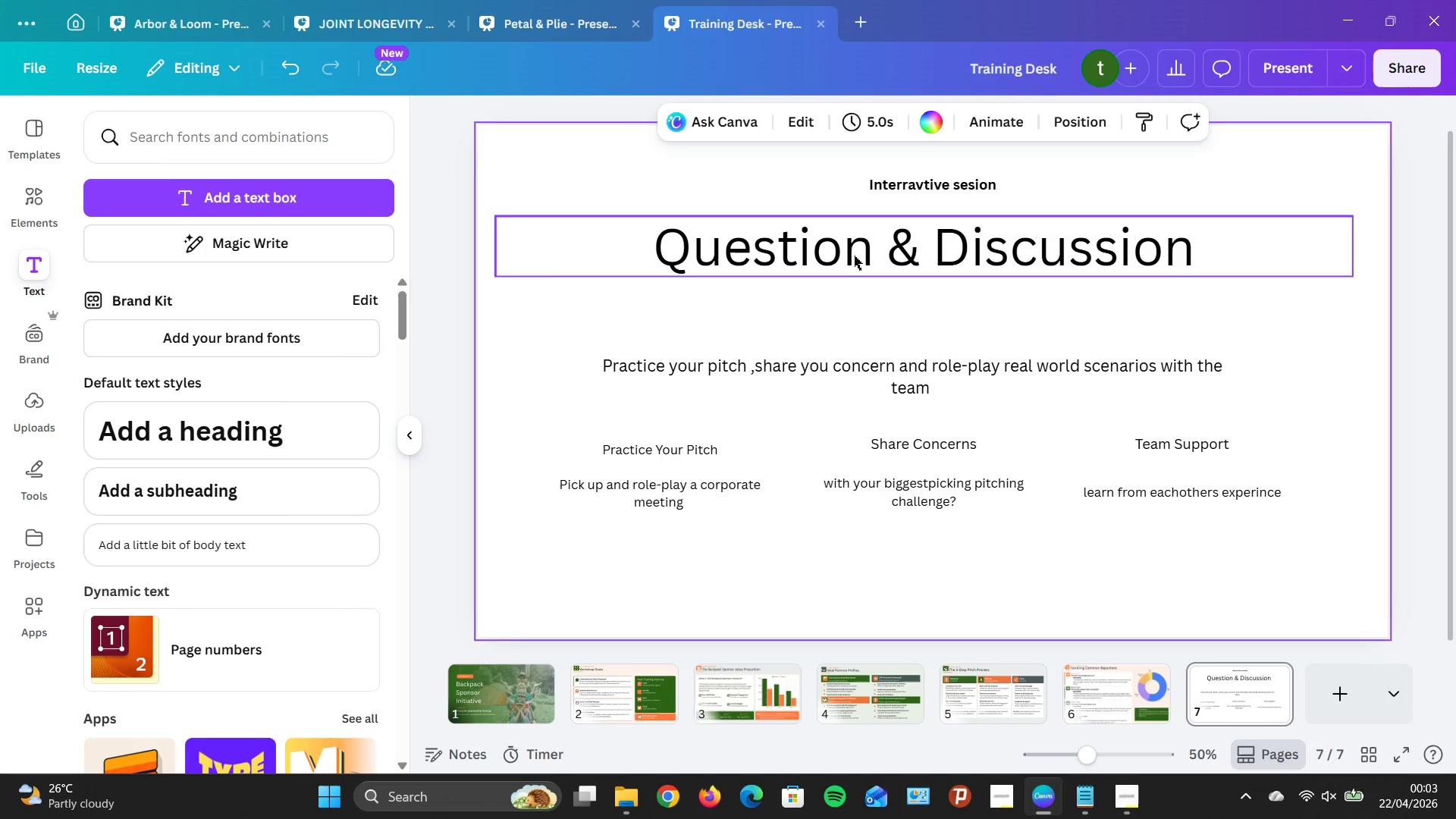 
scroll: coordinate [902, 149], scroll_direction: up, amount: 4.0
 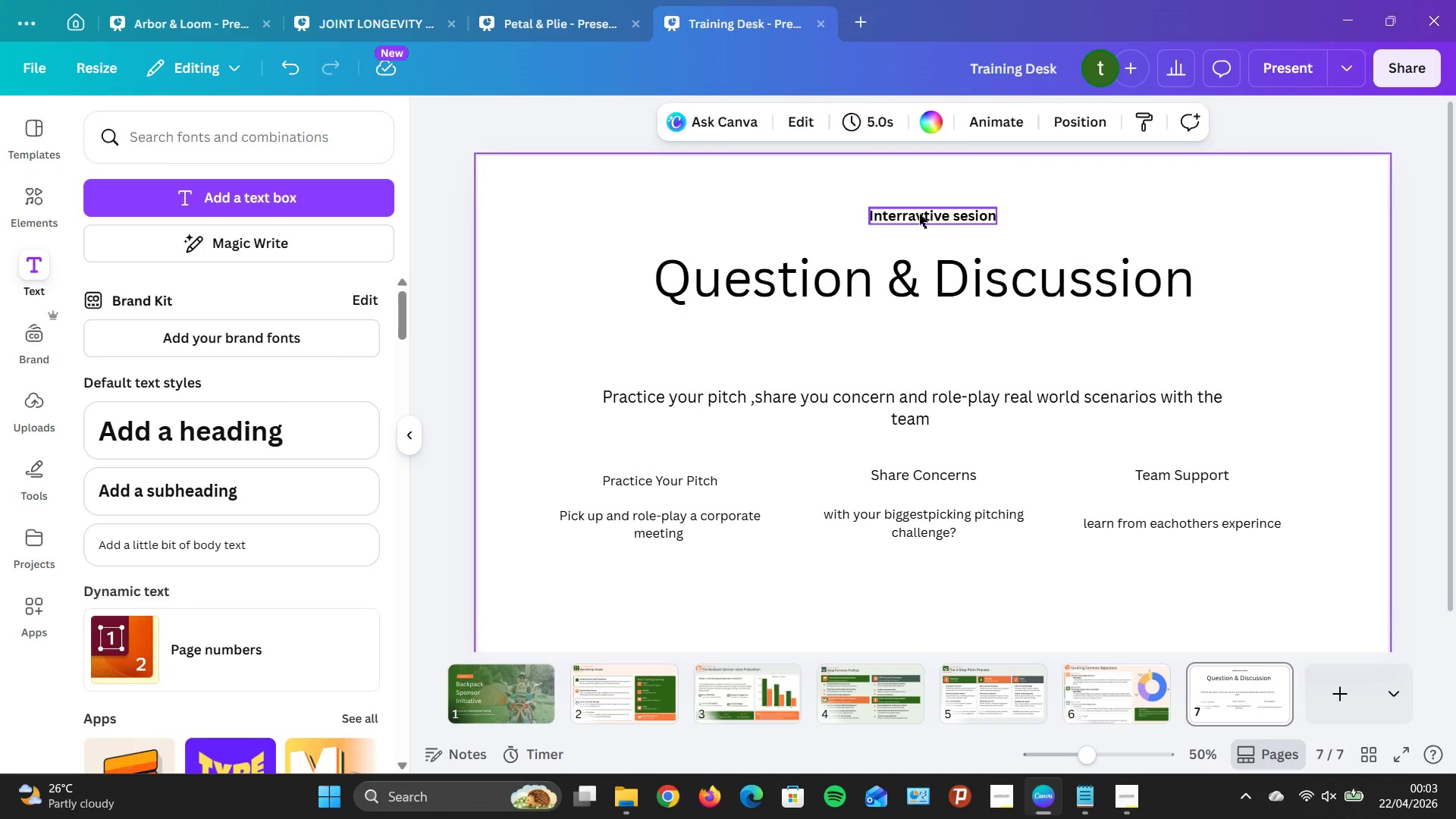 
left_click_drag(start_coordinate=[920, 214], to_coordinate=[917, 202])
 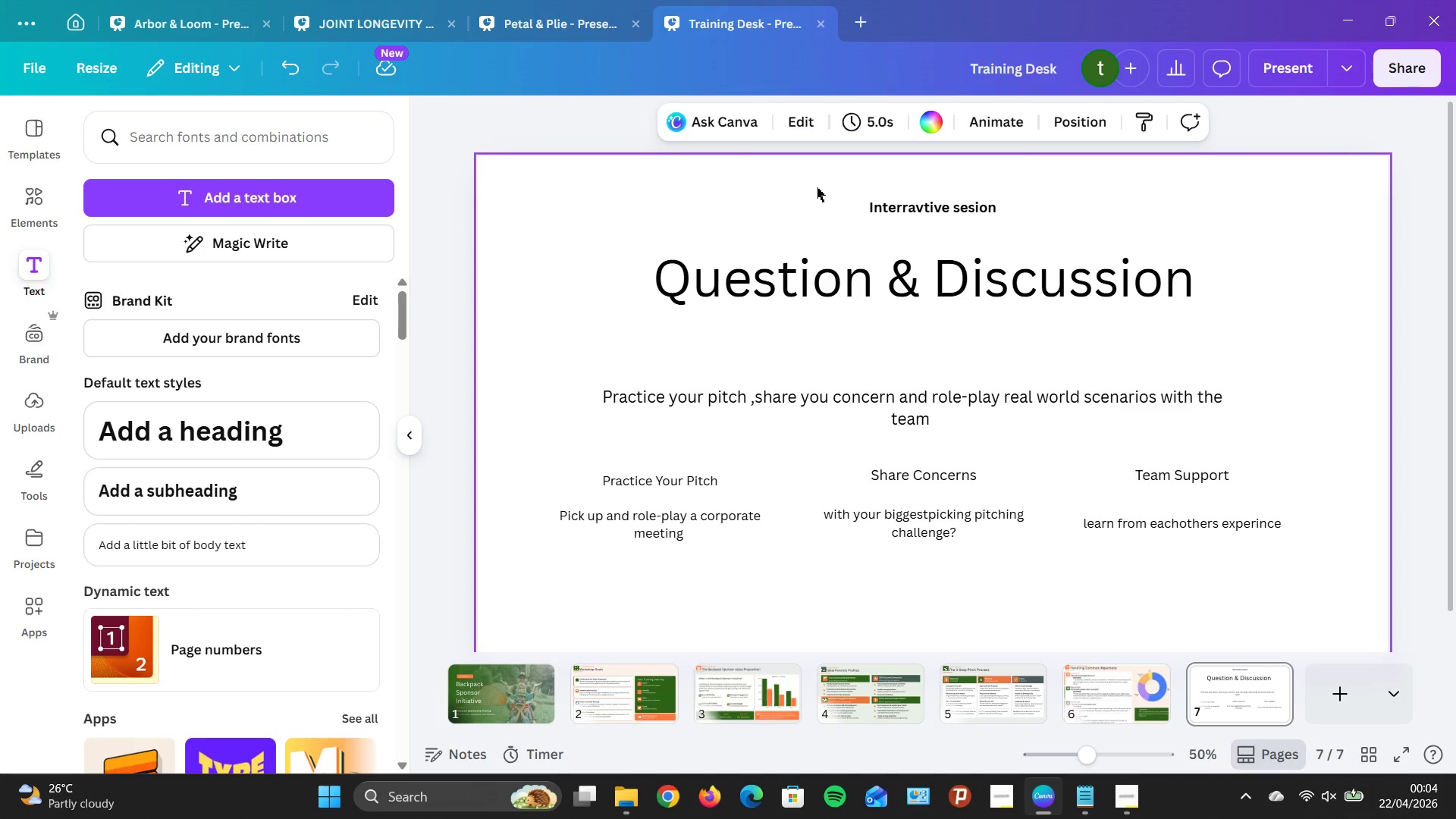 
wait(14.11)
 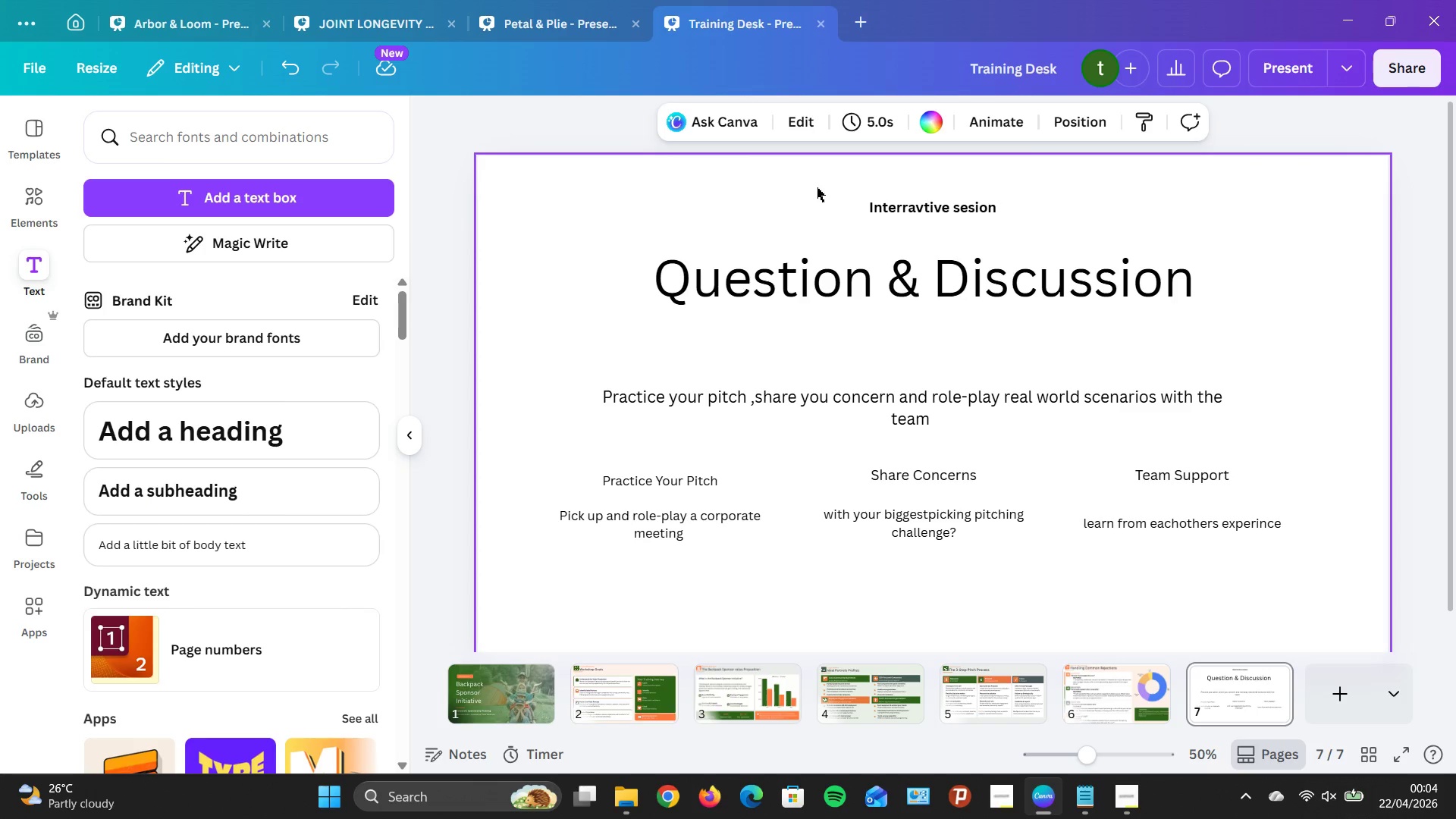 
left_click([36, 196])
 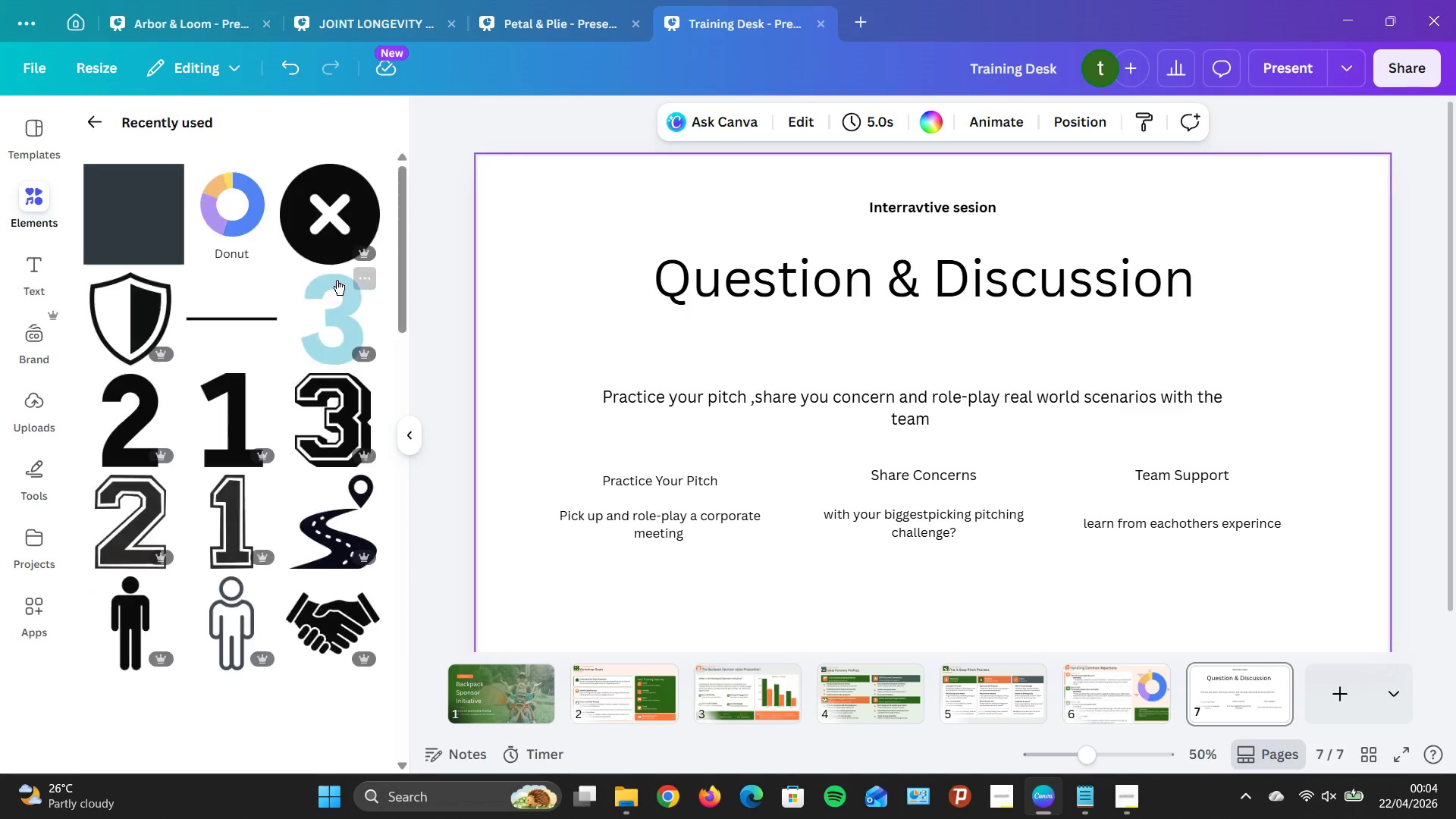 
left_click_drag(start_coordinate=[157, 231], to_coordinate=[618, 205])
 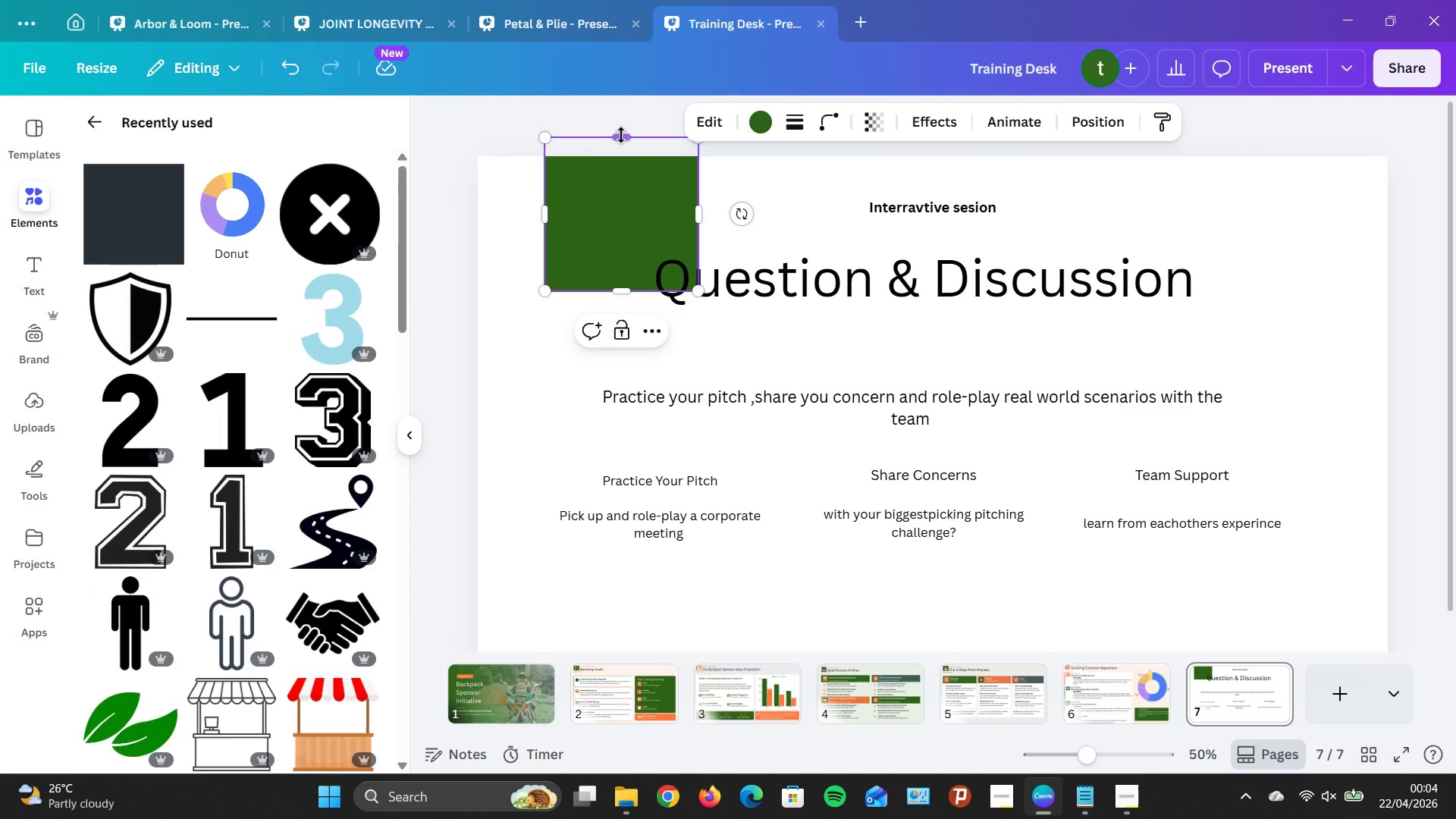 
left_click([625, 130])
 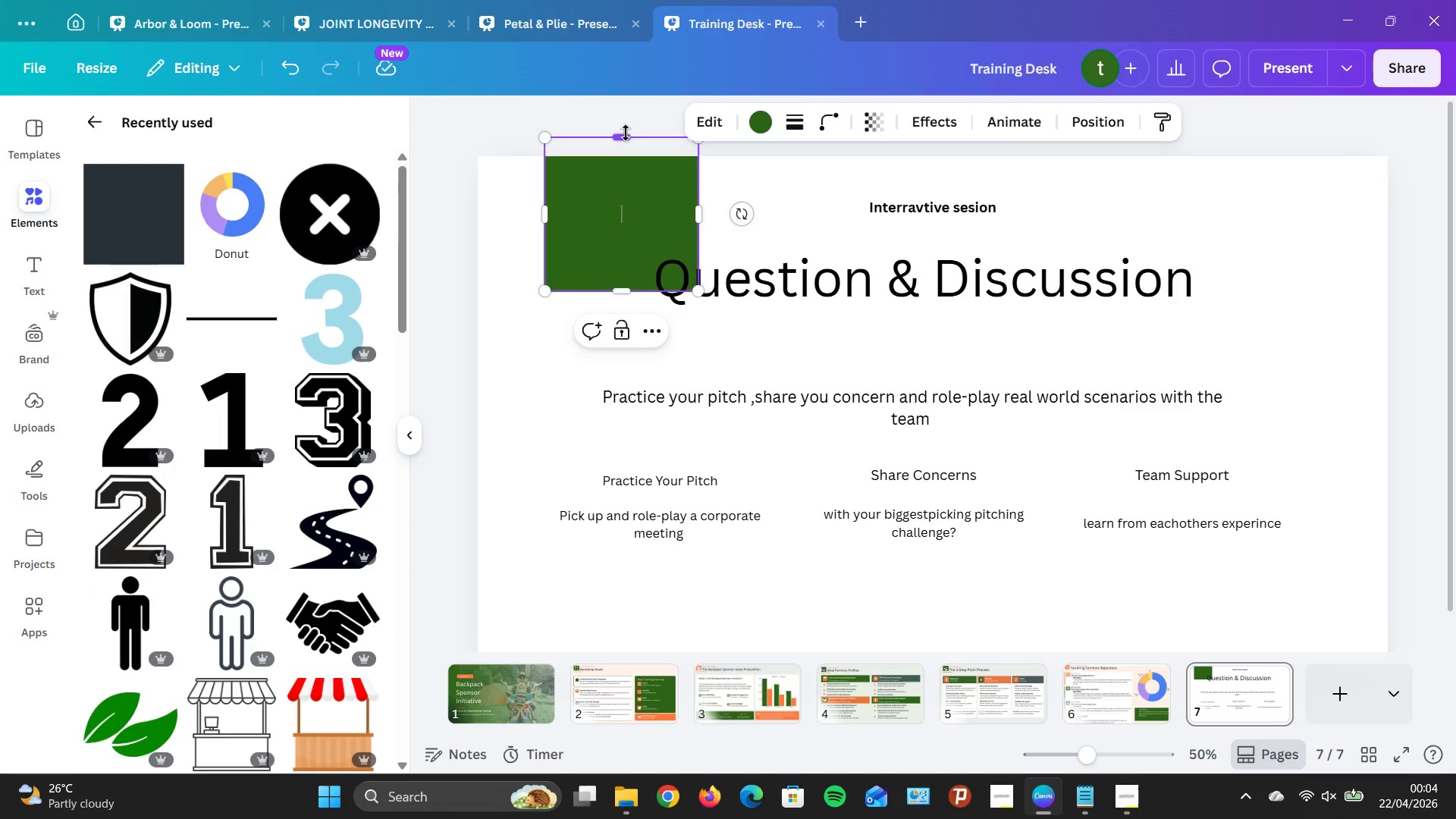 
left_click_drag(start_coordinate=[626, 131], to_coordinate=[627, 195])
 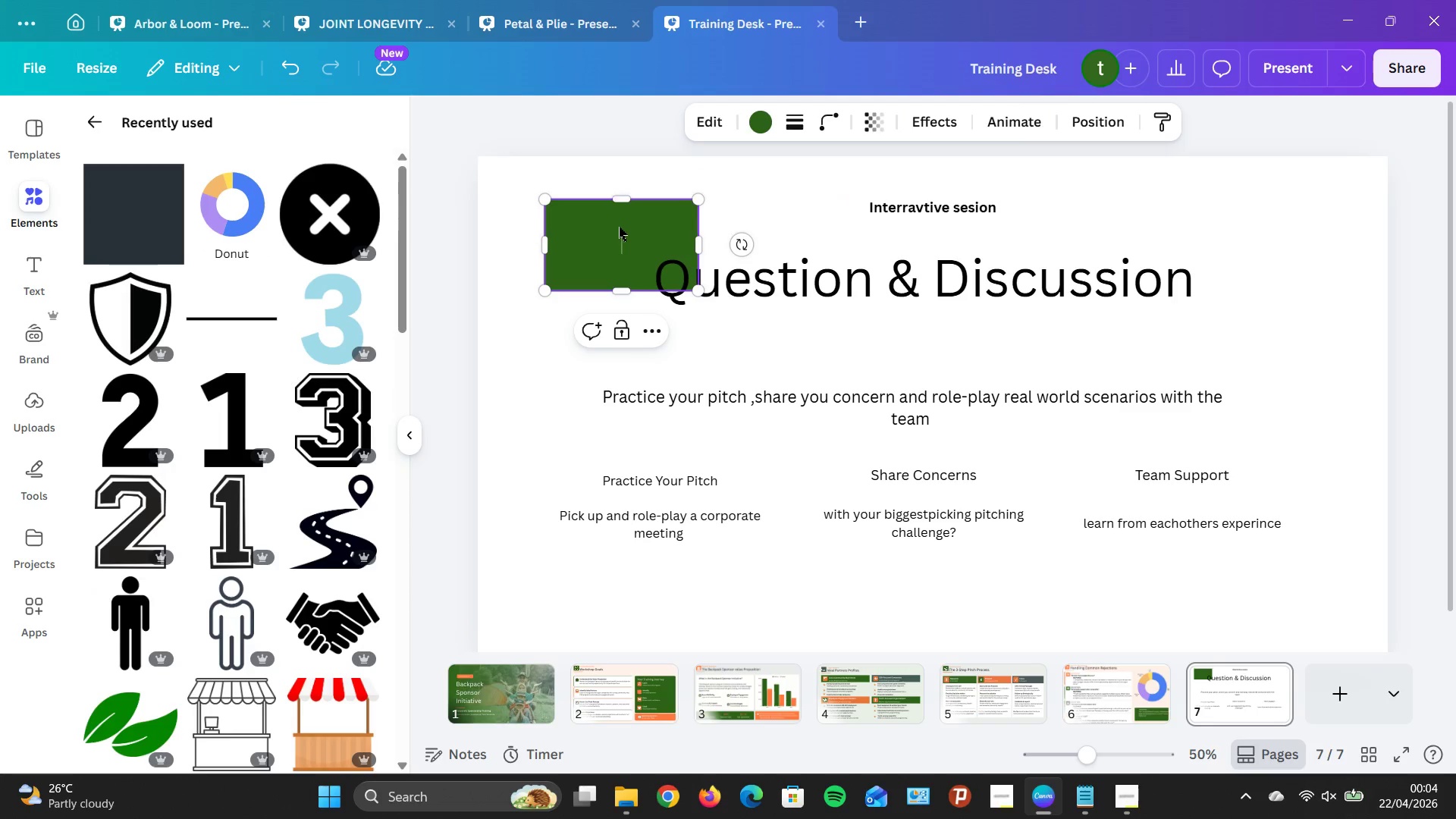 
left_click_drag(start_coordinate=[619, 227], to_coordinate=[922, 193])
 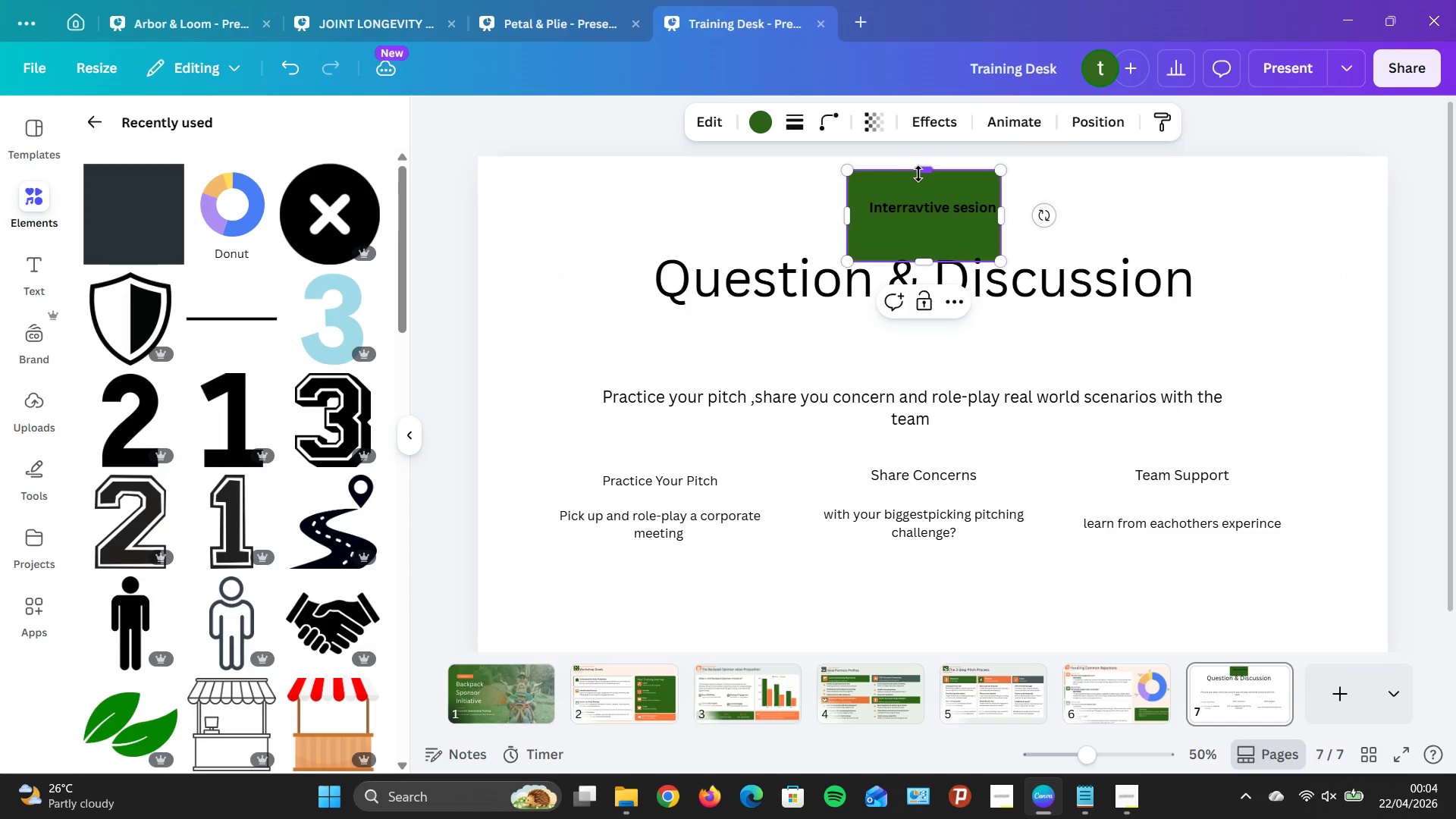 
left_click_drag(start_coordinate=[919, 174], to_coordinate=[924, 193])
 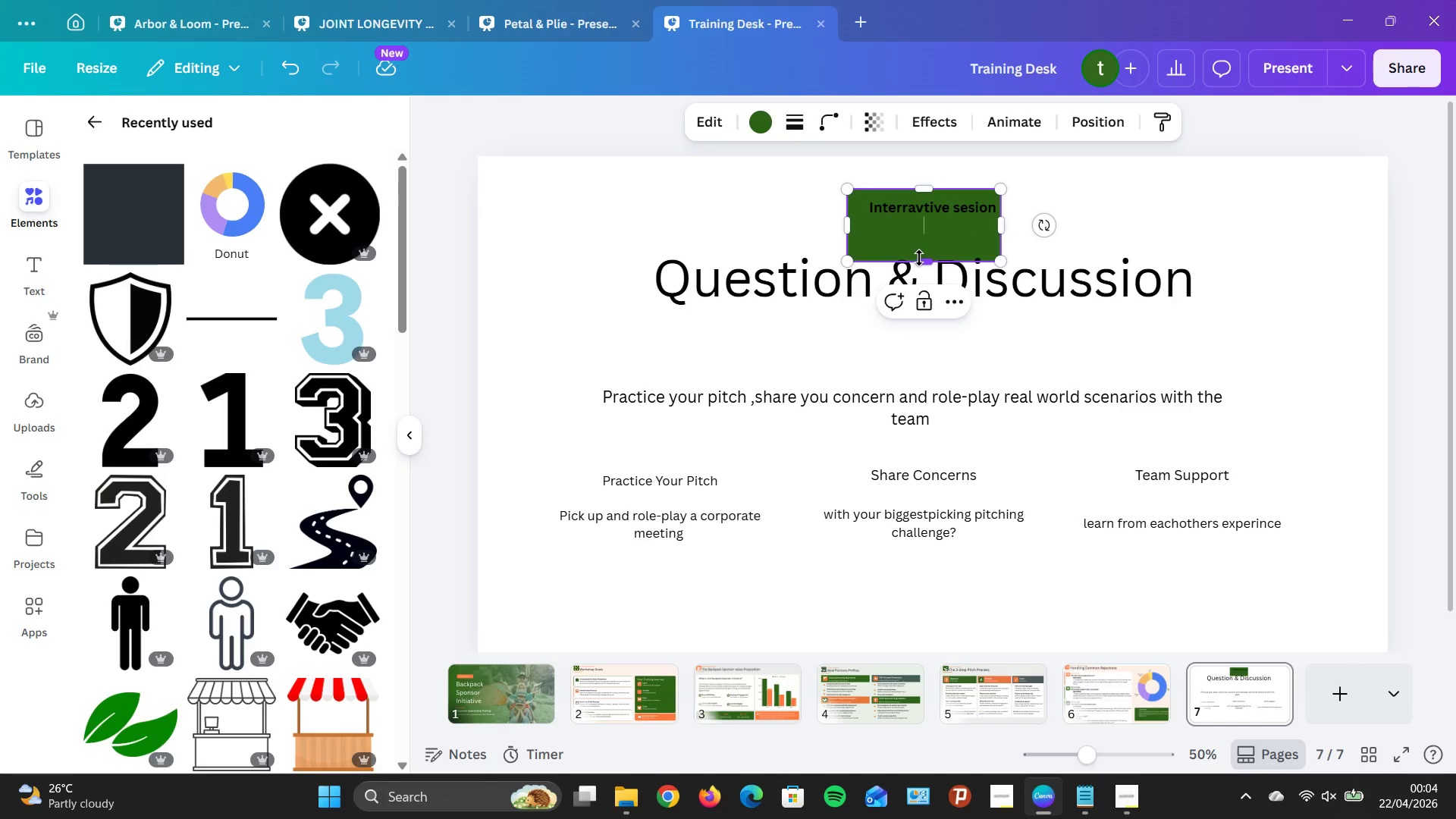 
left_click_drag(start_coordinate=[920, 259], to_coordinate=[917, 221])
 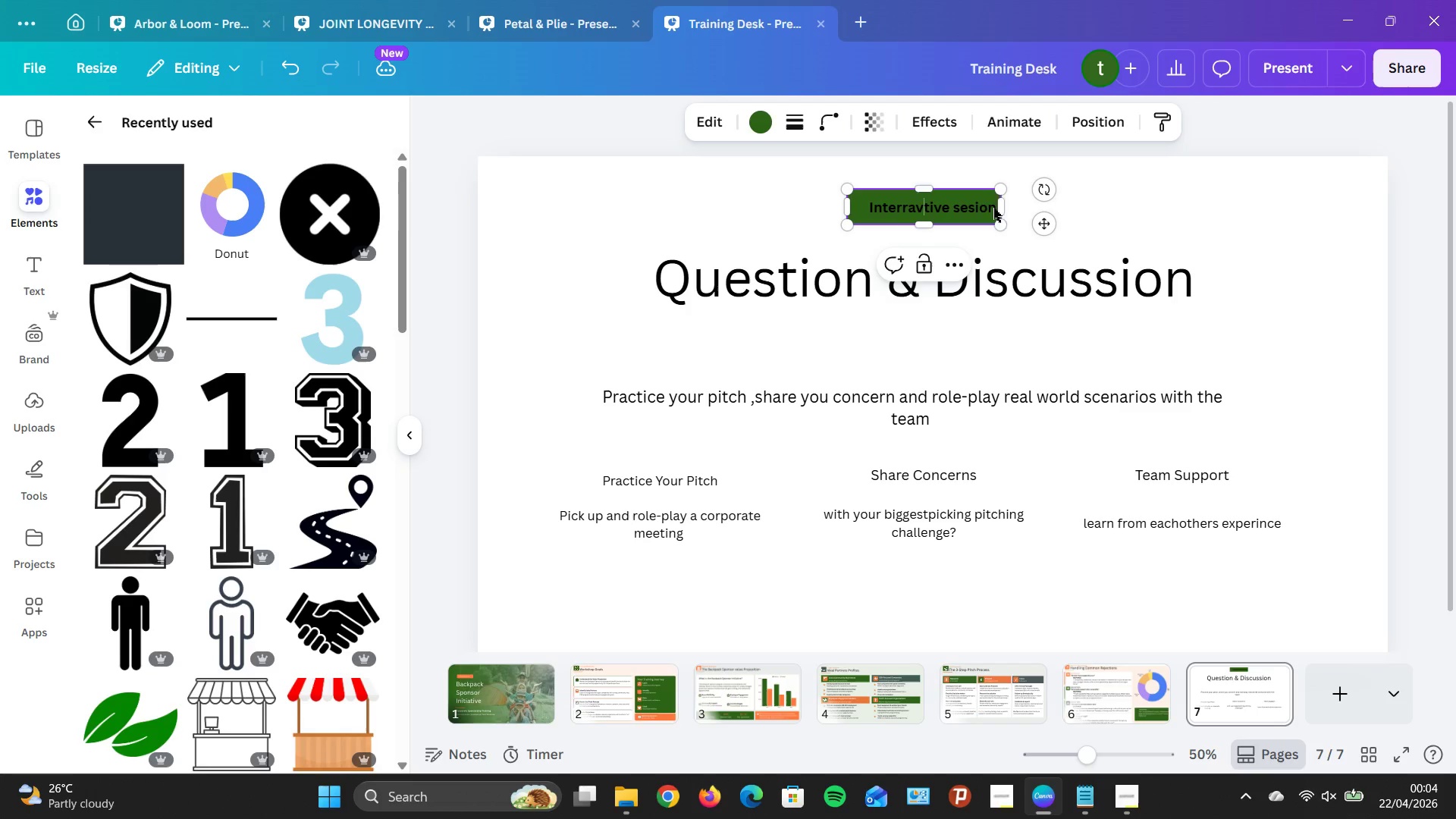 
left_click_drag(start_coordinate=[999, 208], to_coordinate=[1010, 208])
 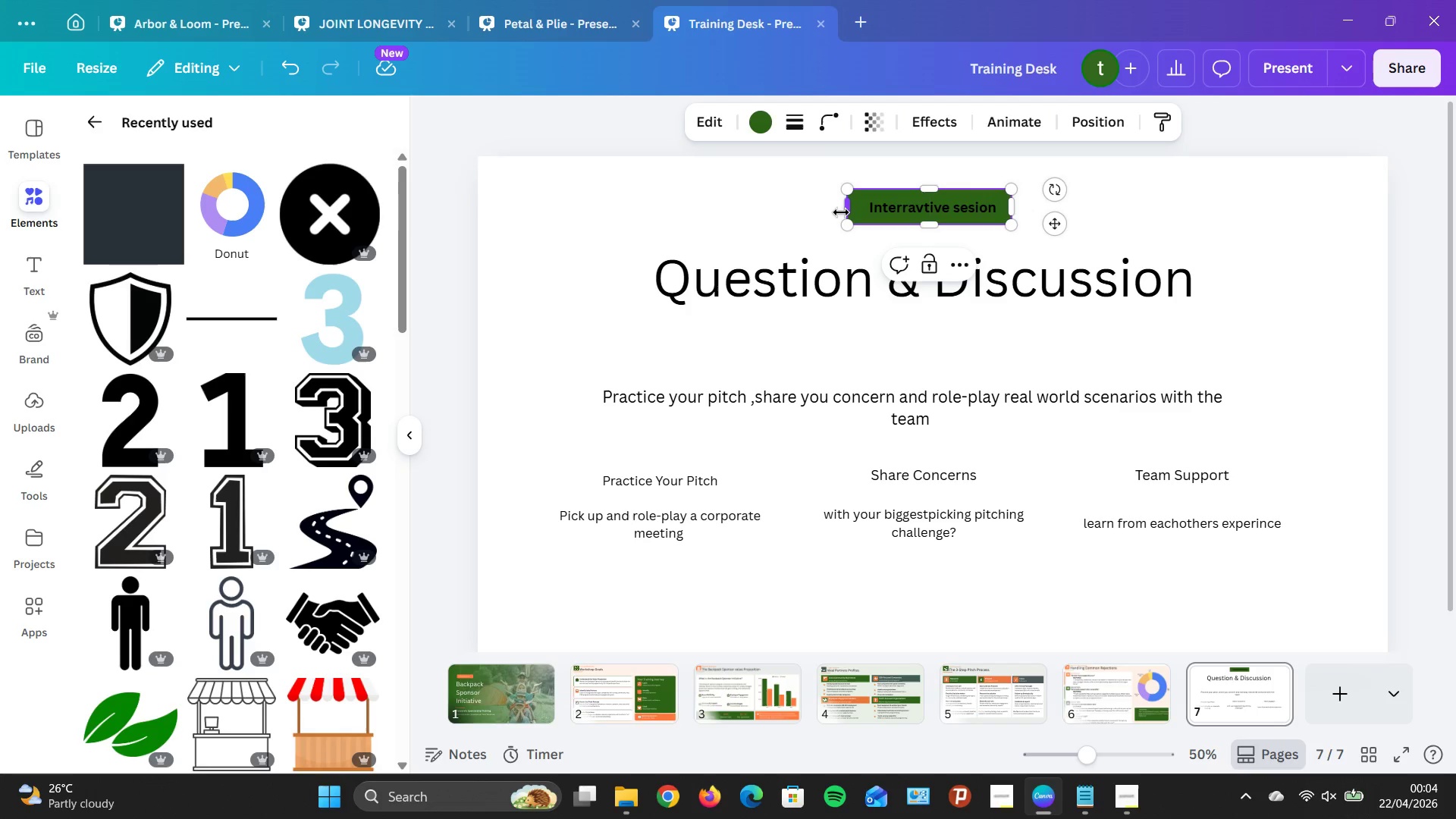 
left_click_drag(start_coordinate=[844, 213], to_coordinate=[853, 217])
 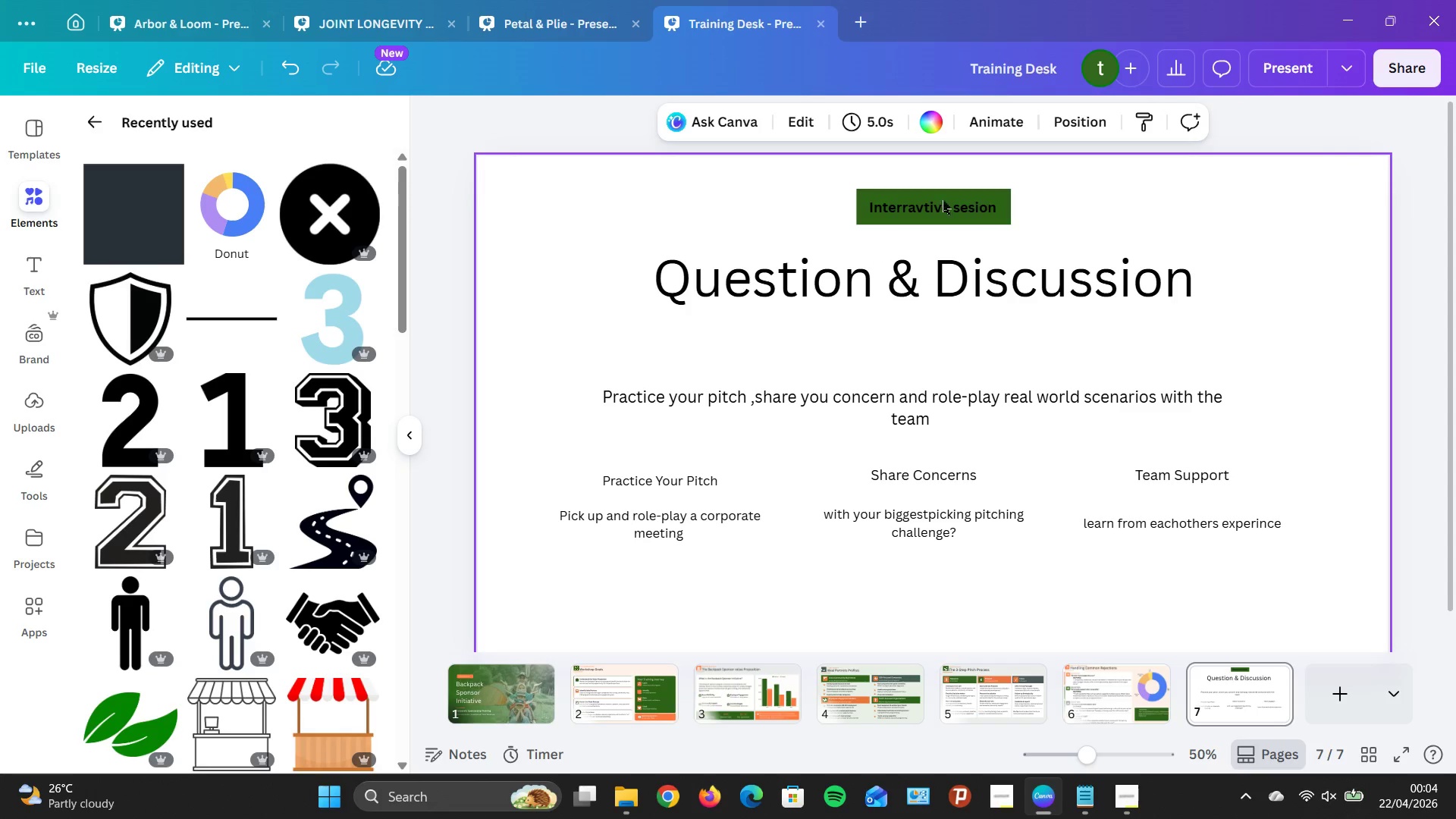 
left_click([895, 209])
 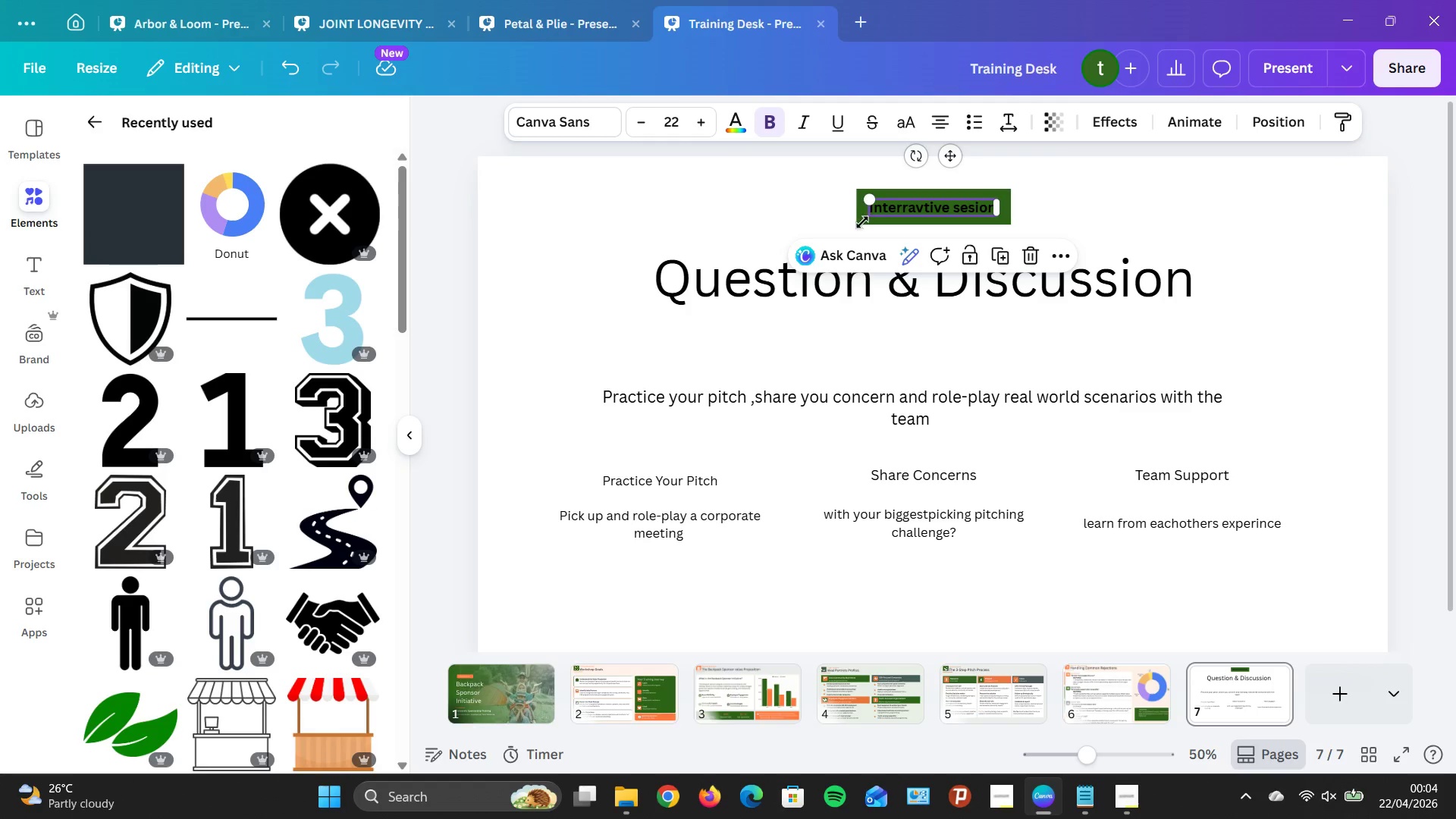 
left_click([862, 222])
 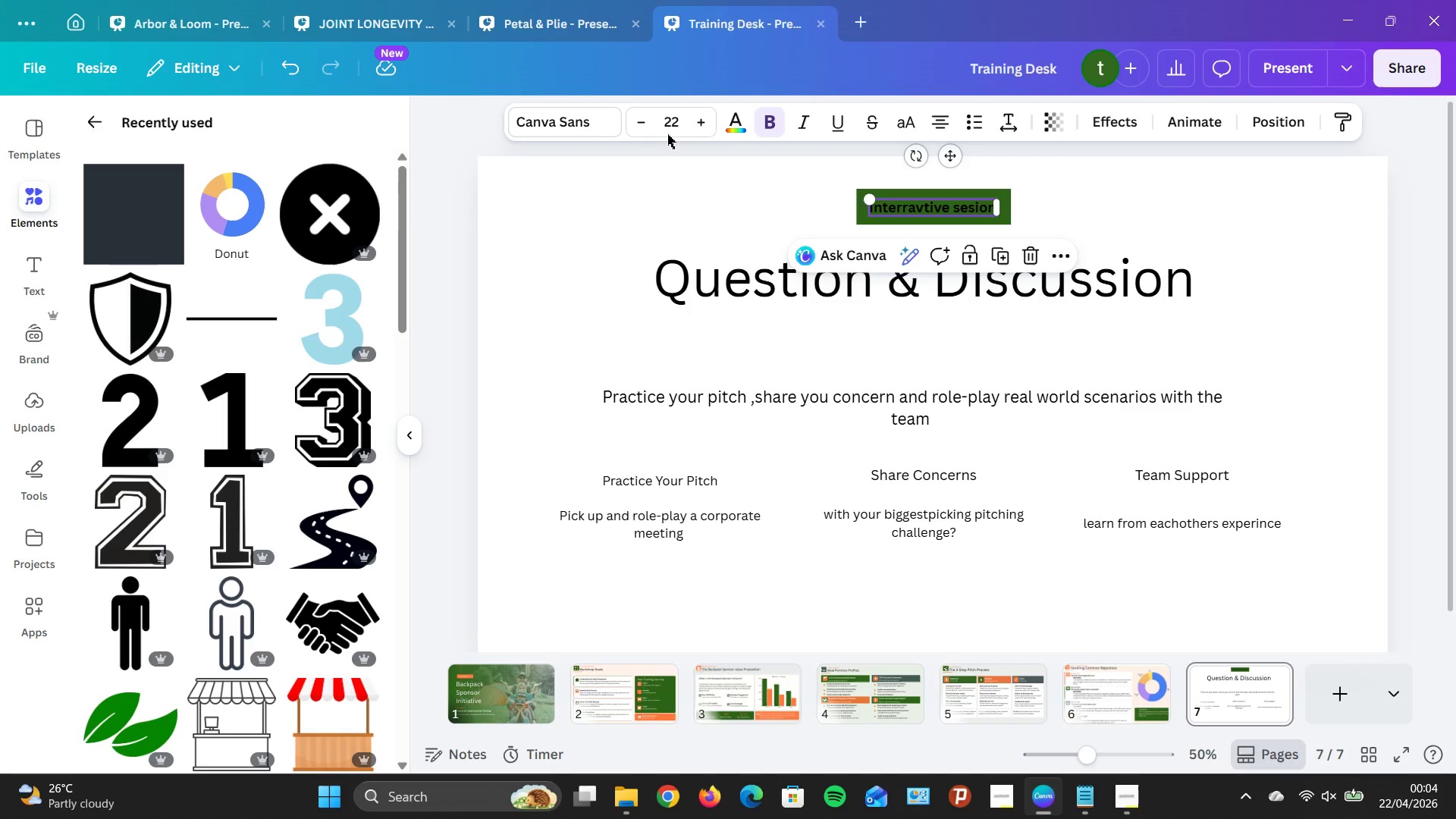 
wait(8.33)
 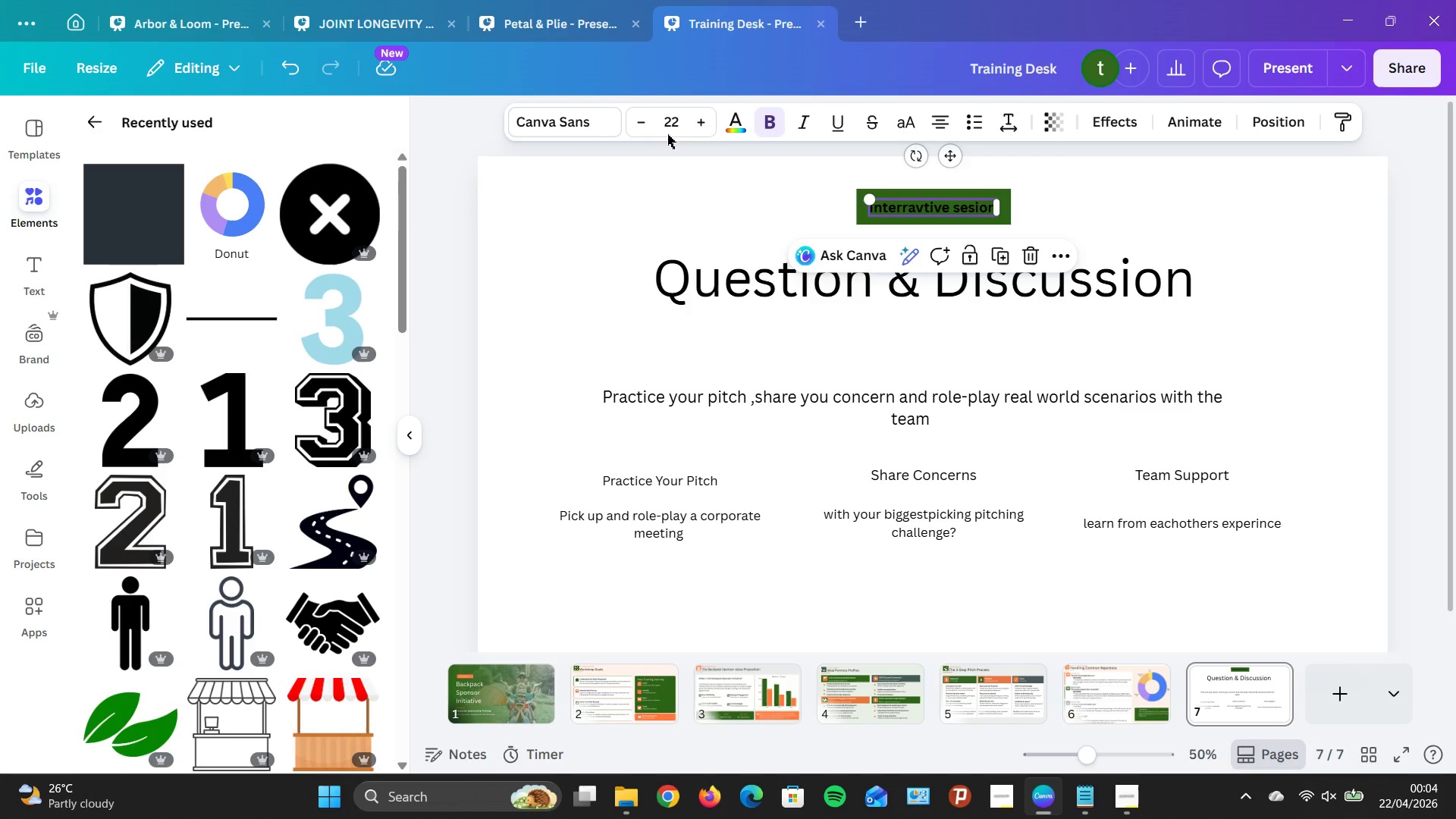 
left_click([318, 305])
 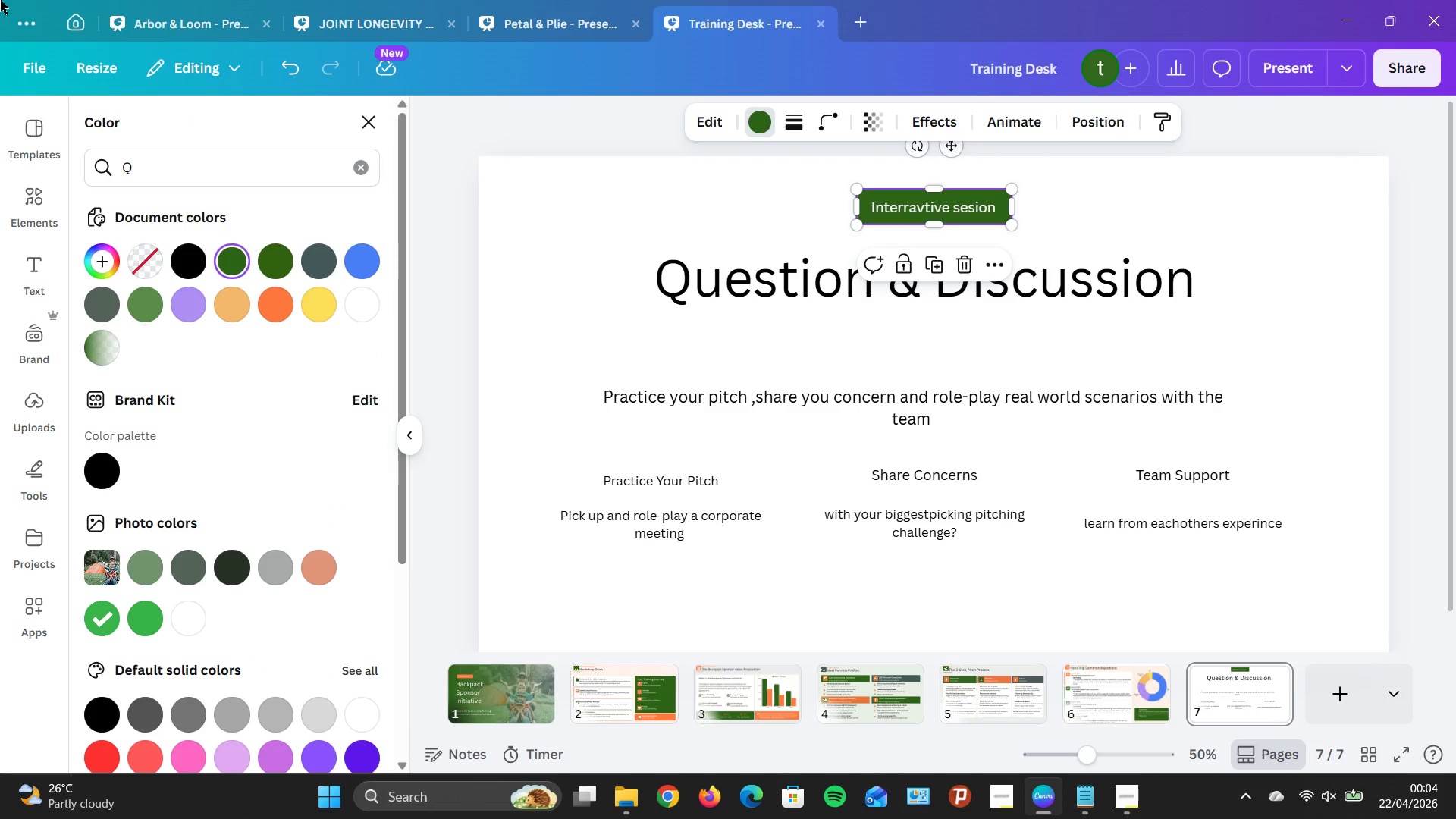 
wait(6.15)
 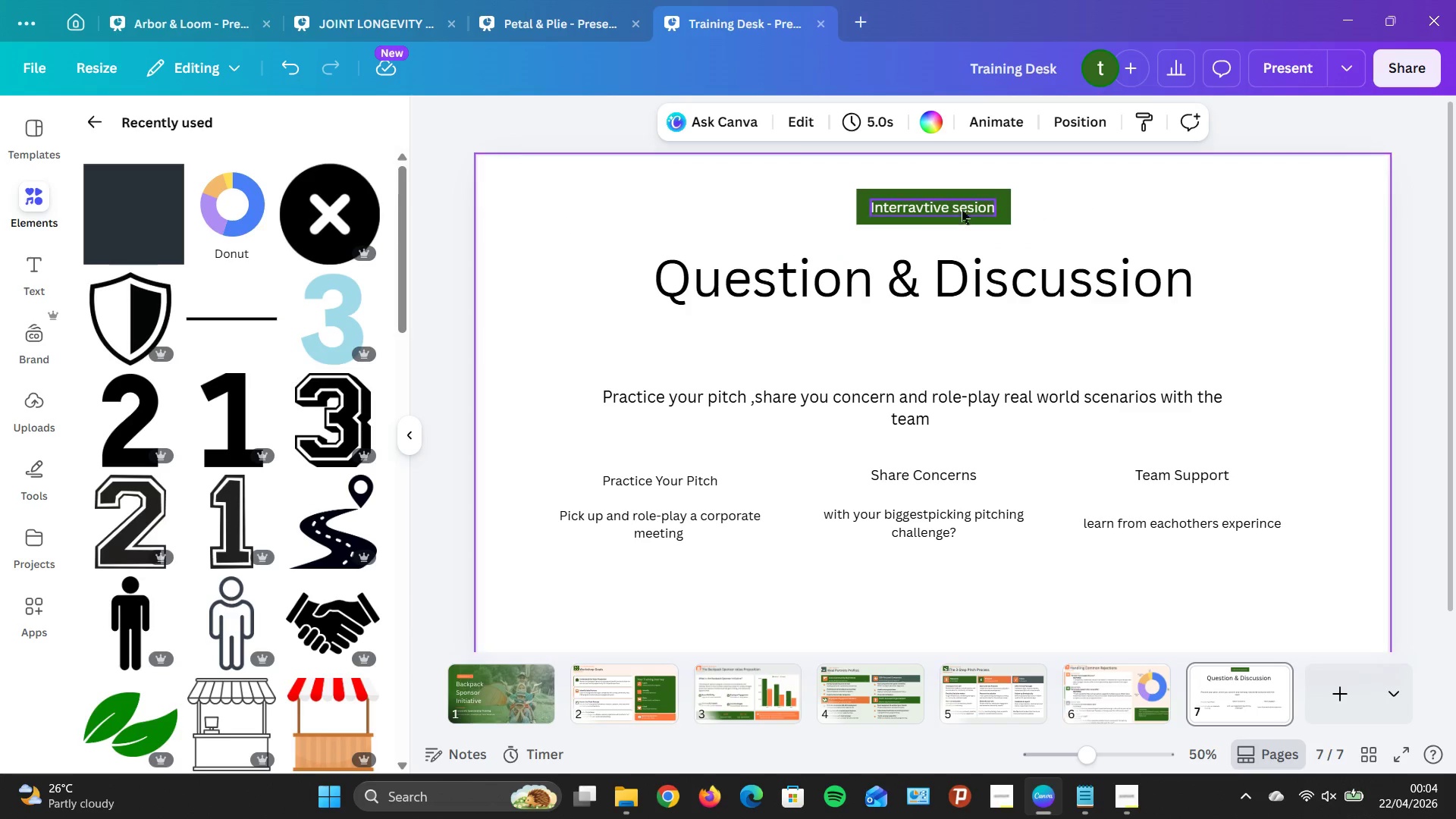 
mouse_move([293, 298])
 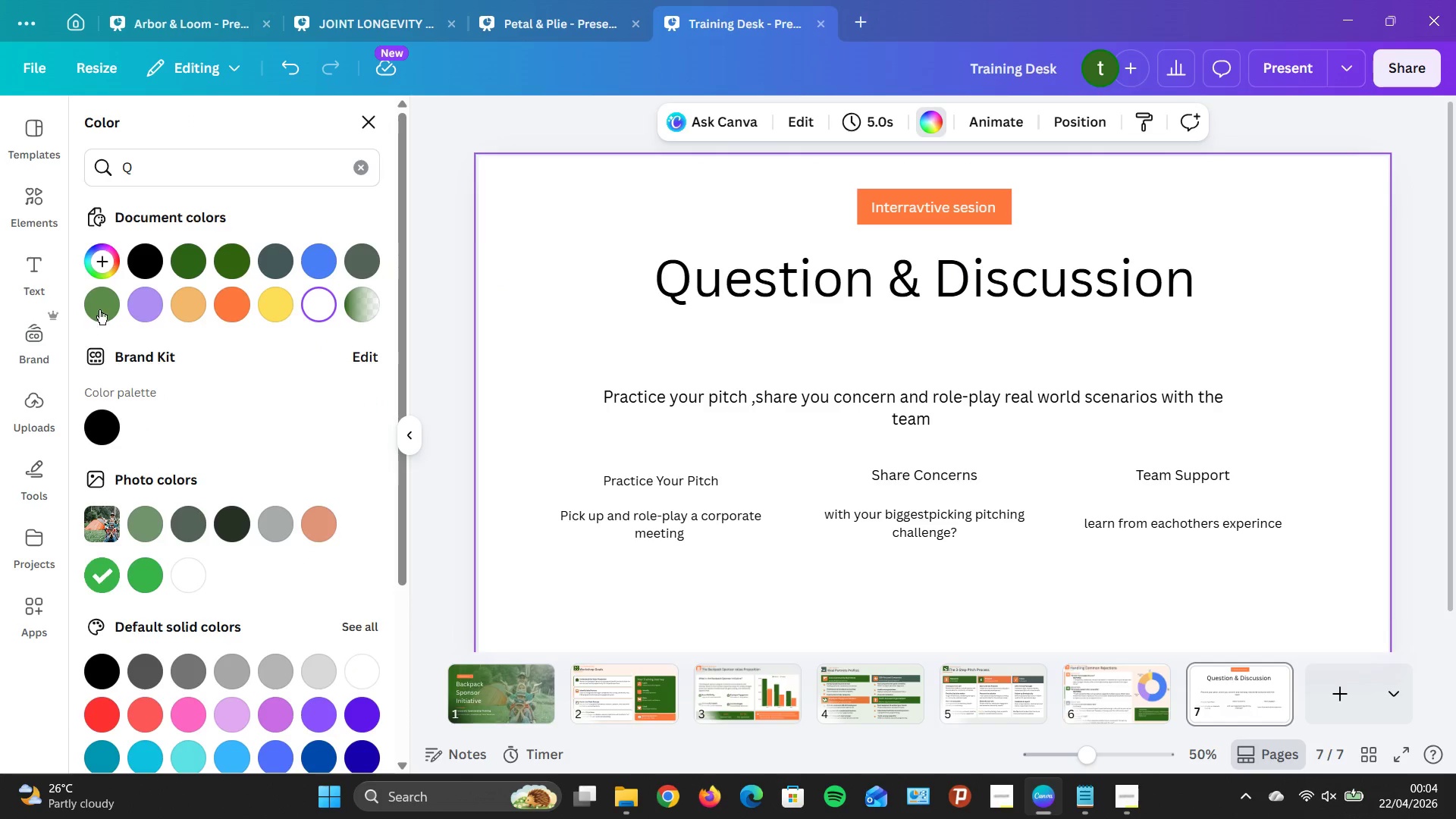 
wait(7.03)
 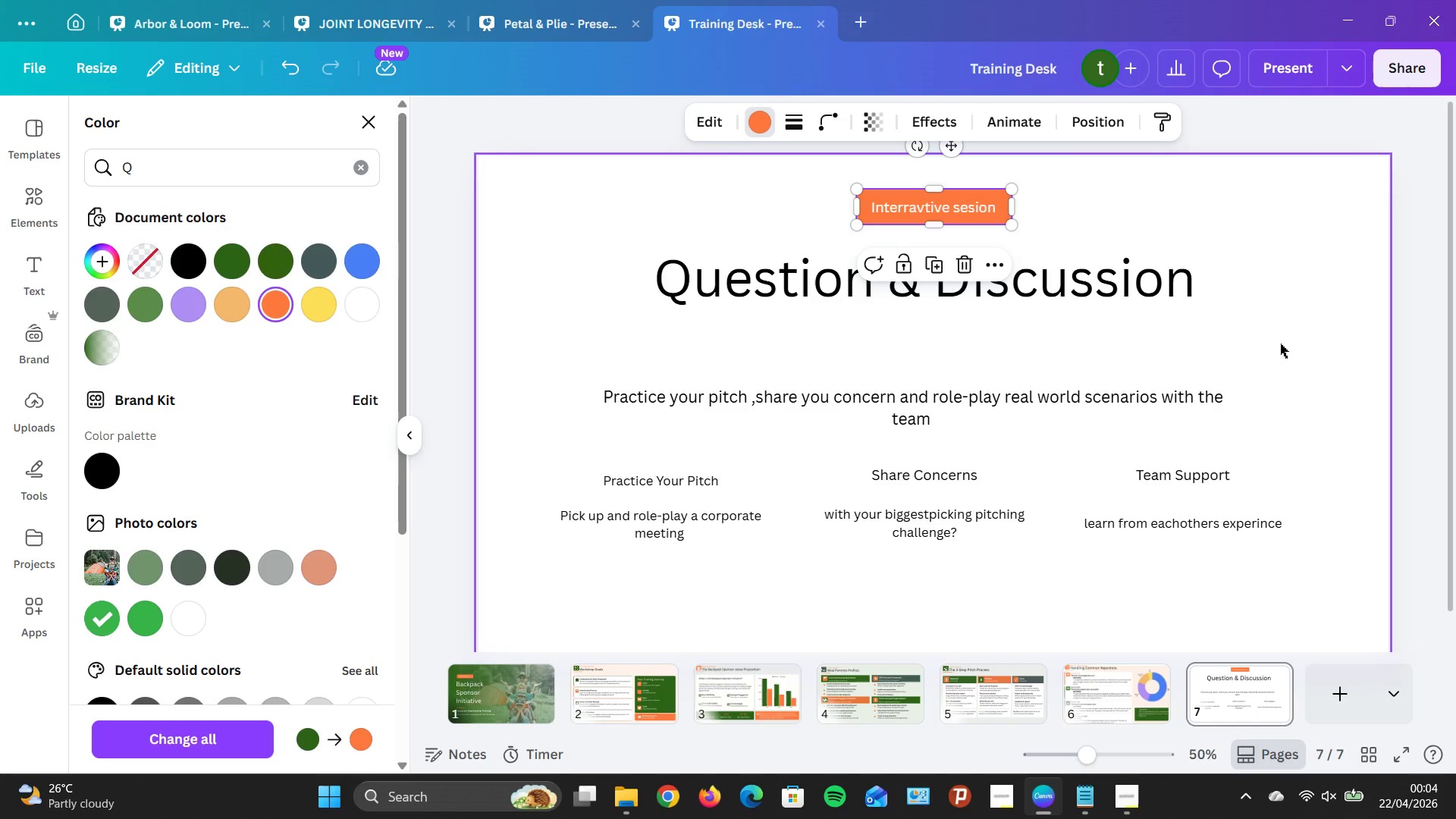 
left_click([358, 114])
 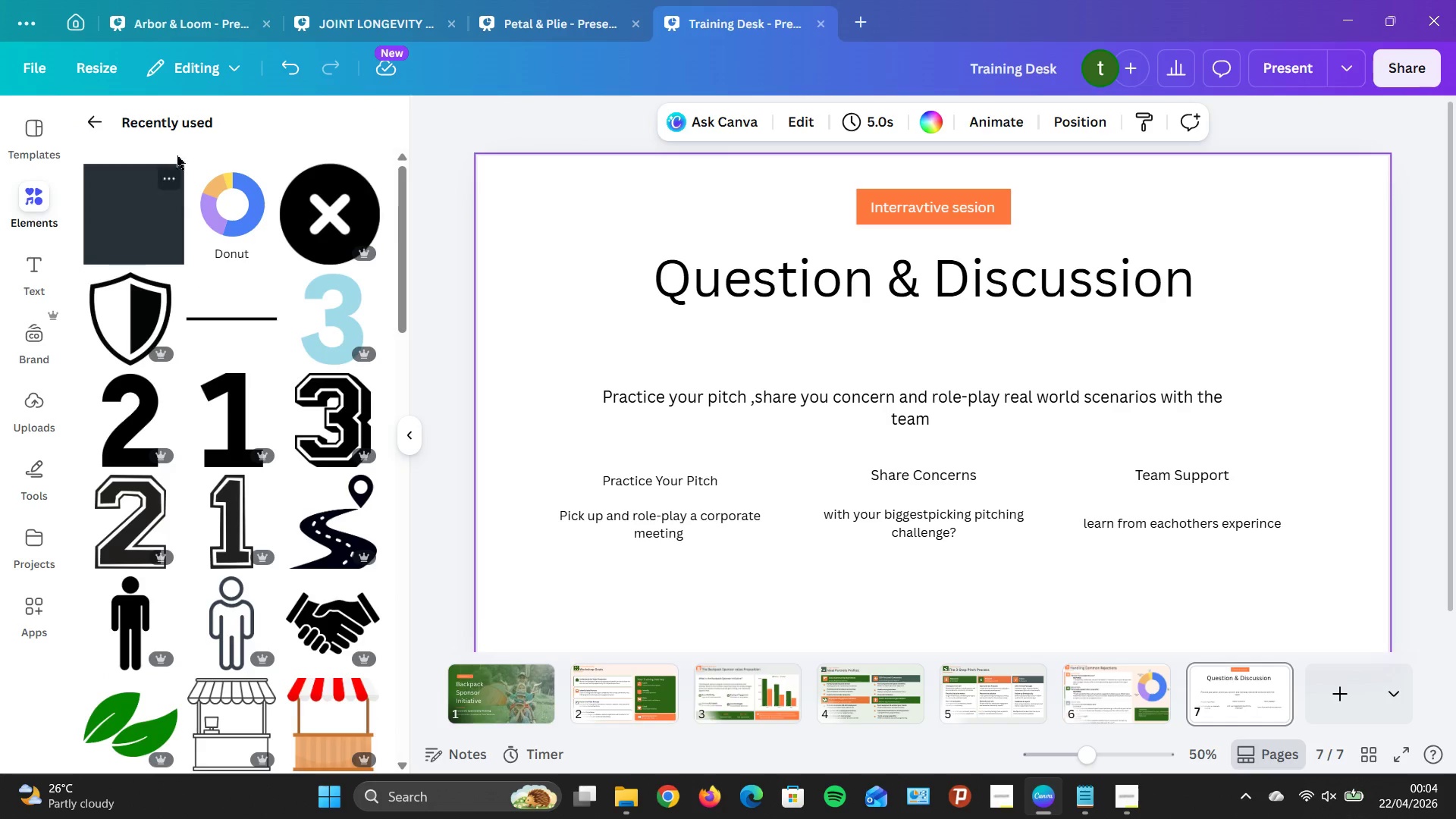 
left_click_drag(start_coordinate=[146, 193], to_coordinate=[159, 196])
 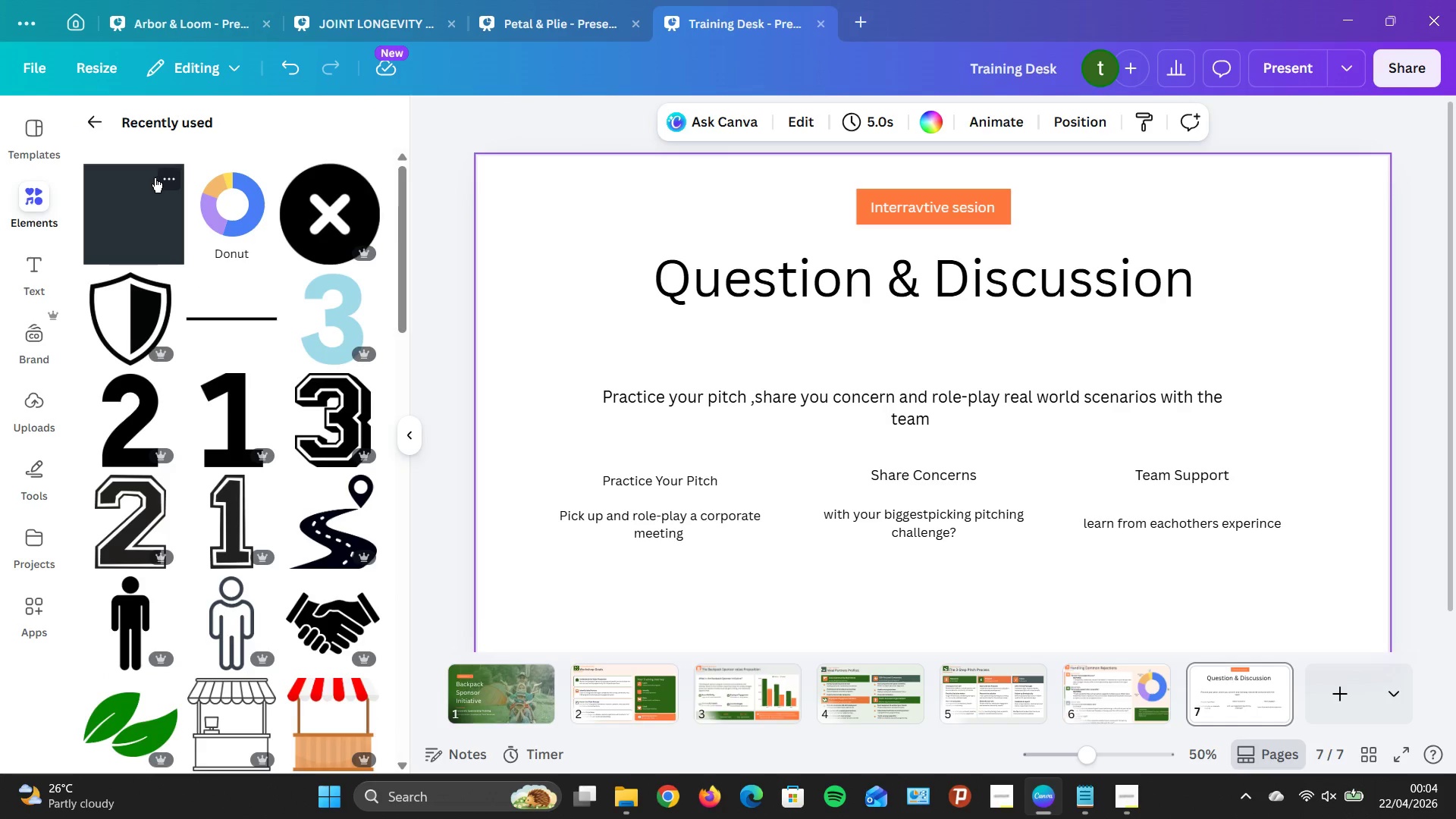 
left_click_drag(start_coordinate=[154, 177], to_coordinate=[787, 240])
 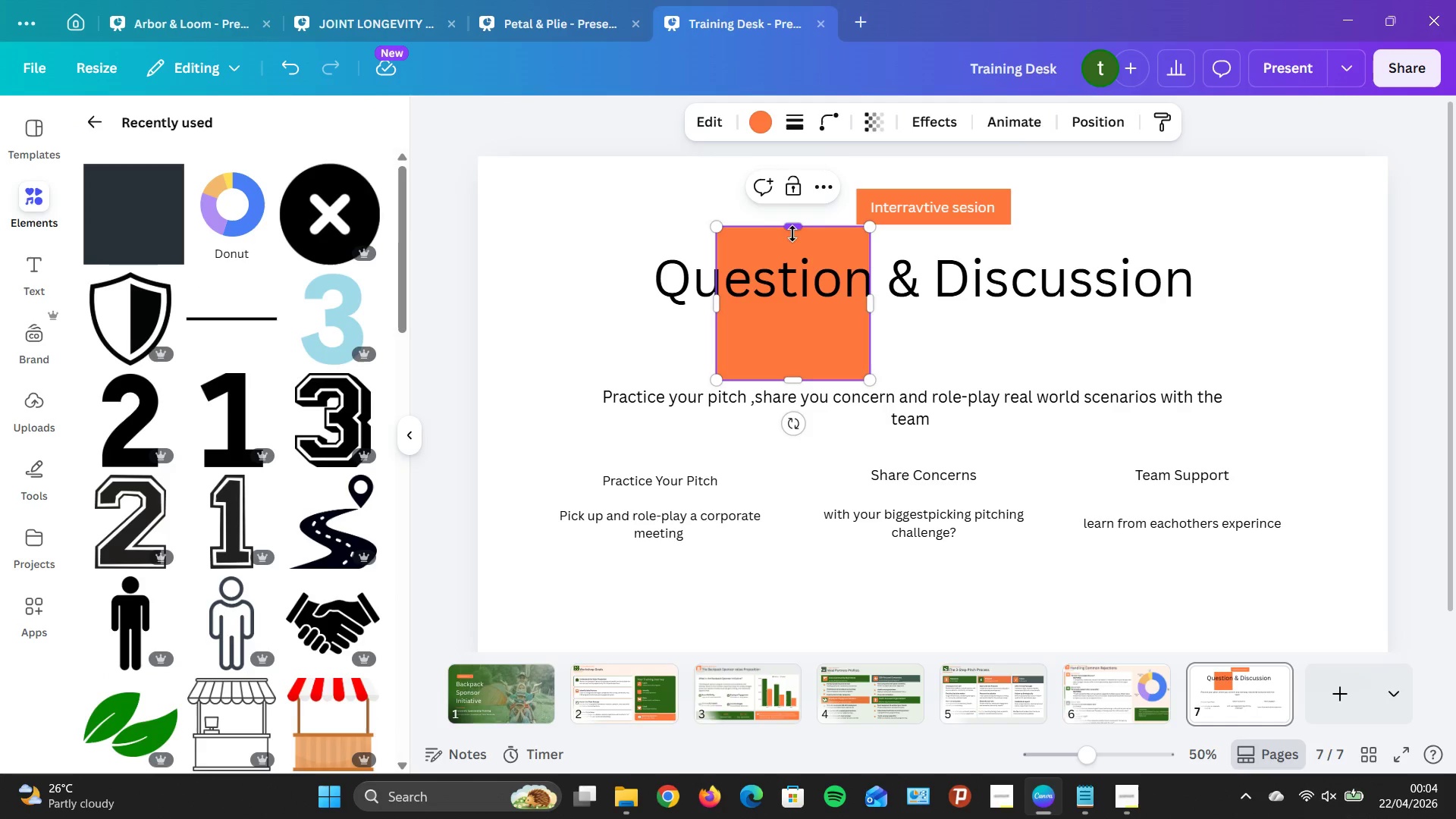 
left_click_drag(start_coordinate=[790, 223], to_coordinate=[777, 378])
 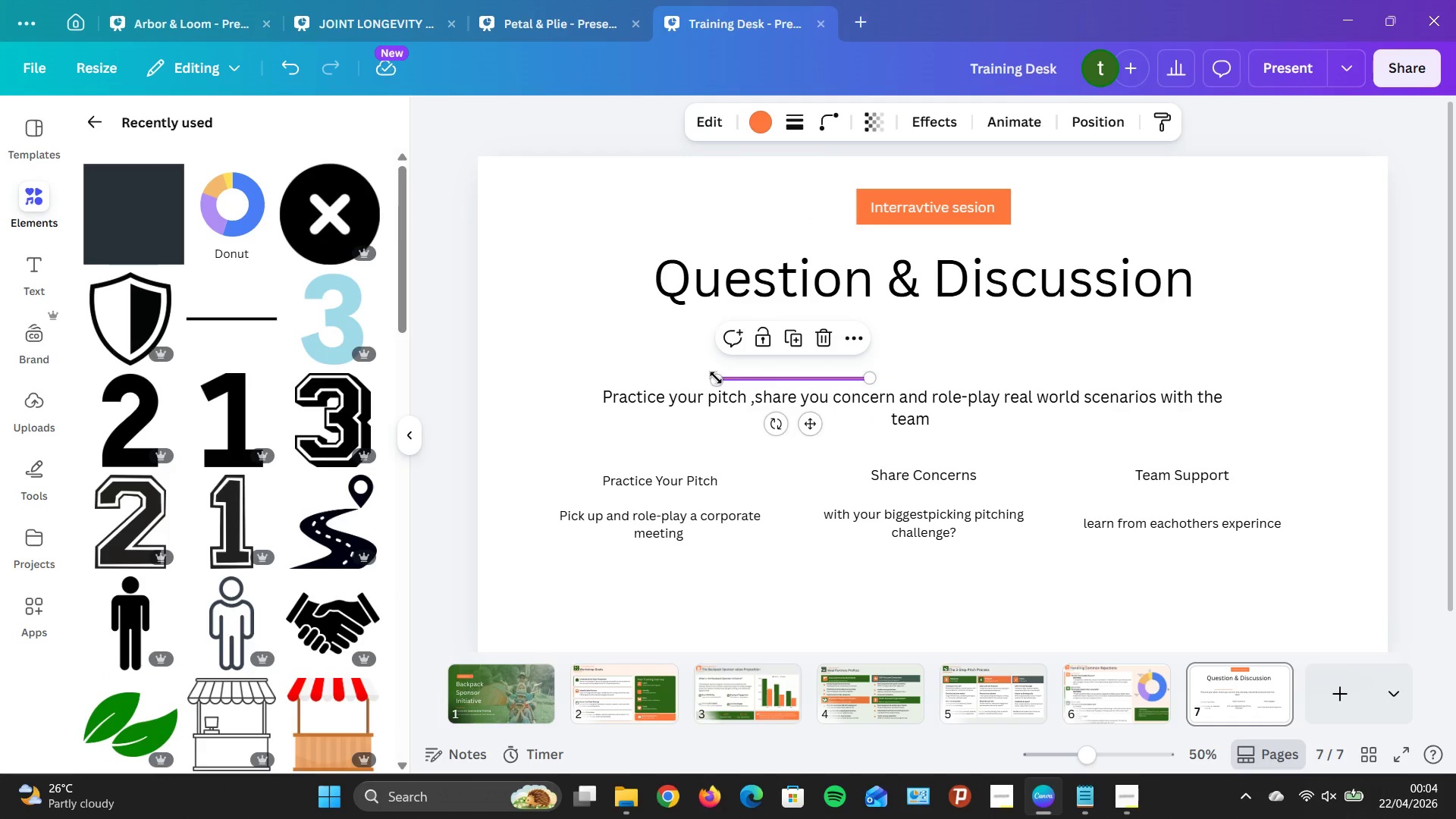 
left_click_drag(start_coordinate=[716, 378], to_coordinate=[780, 381])
 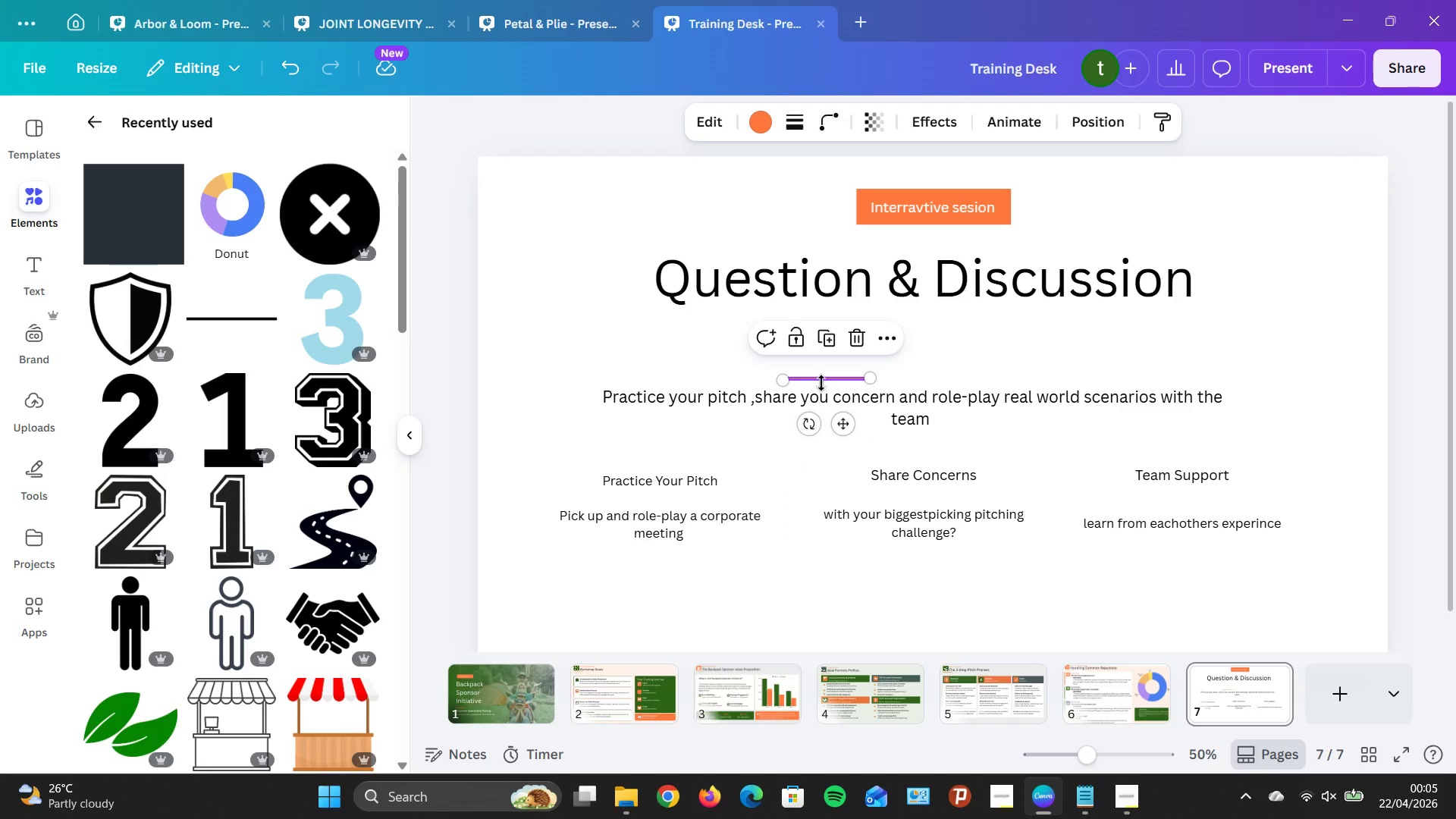 
left_click_drag(start_coordinate=[822, 383], to_coordinate=[912, 336])
 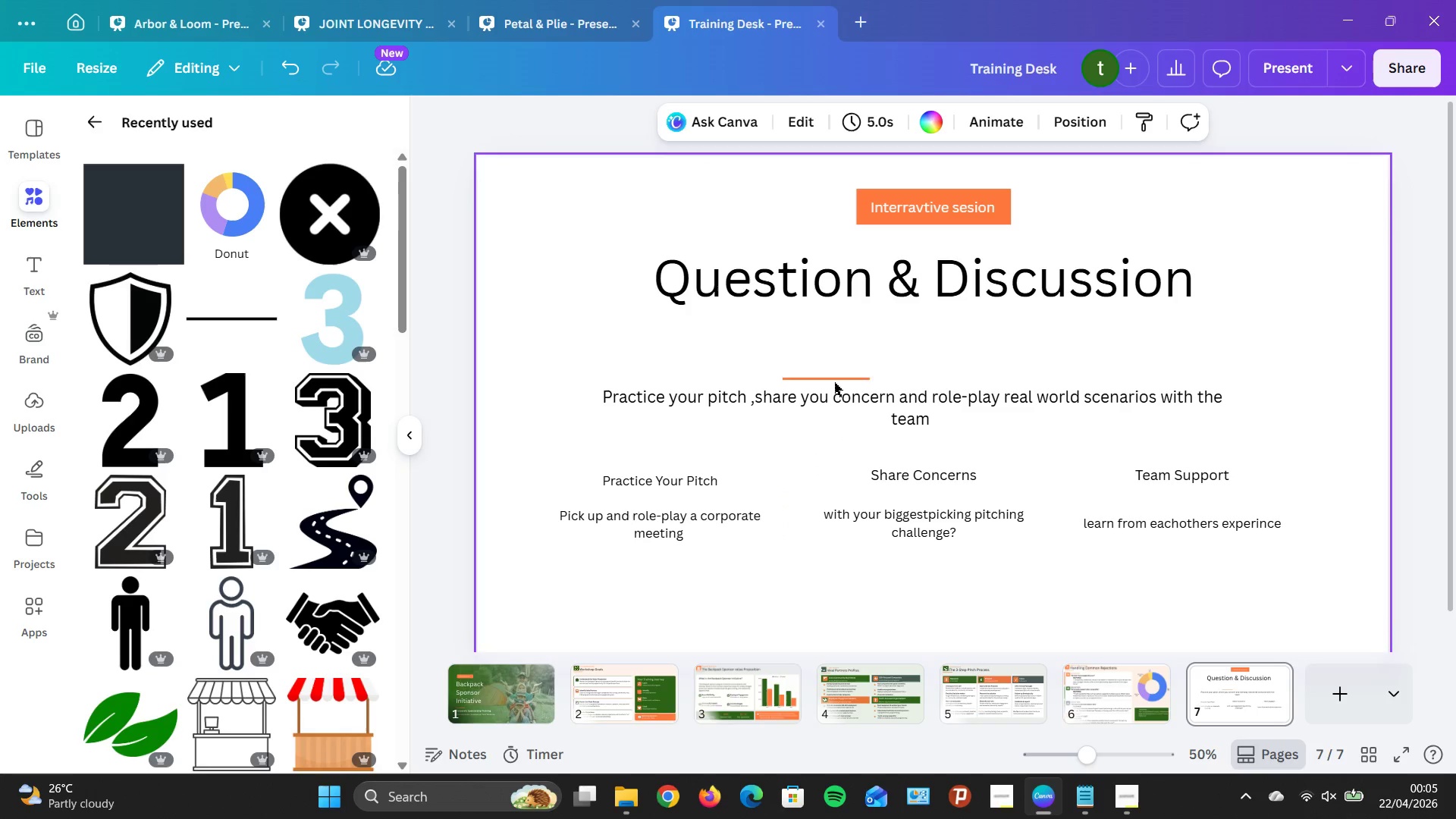 
left_click_drag(start_coordinate=[832, 377], to_coordinate=[938, 332])
 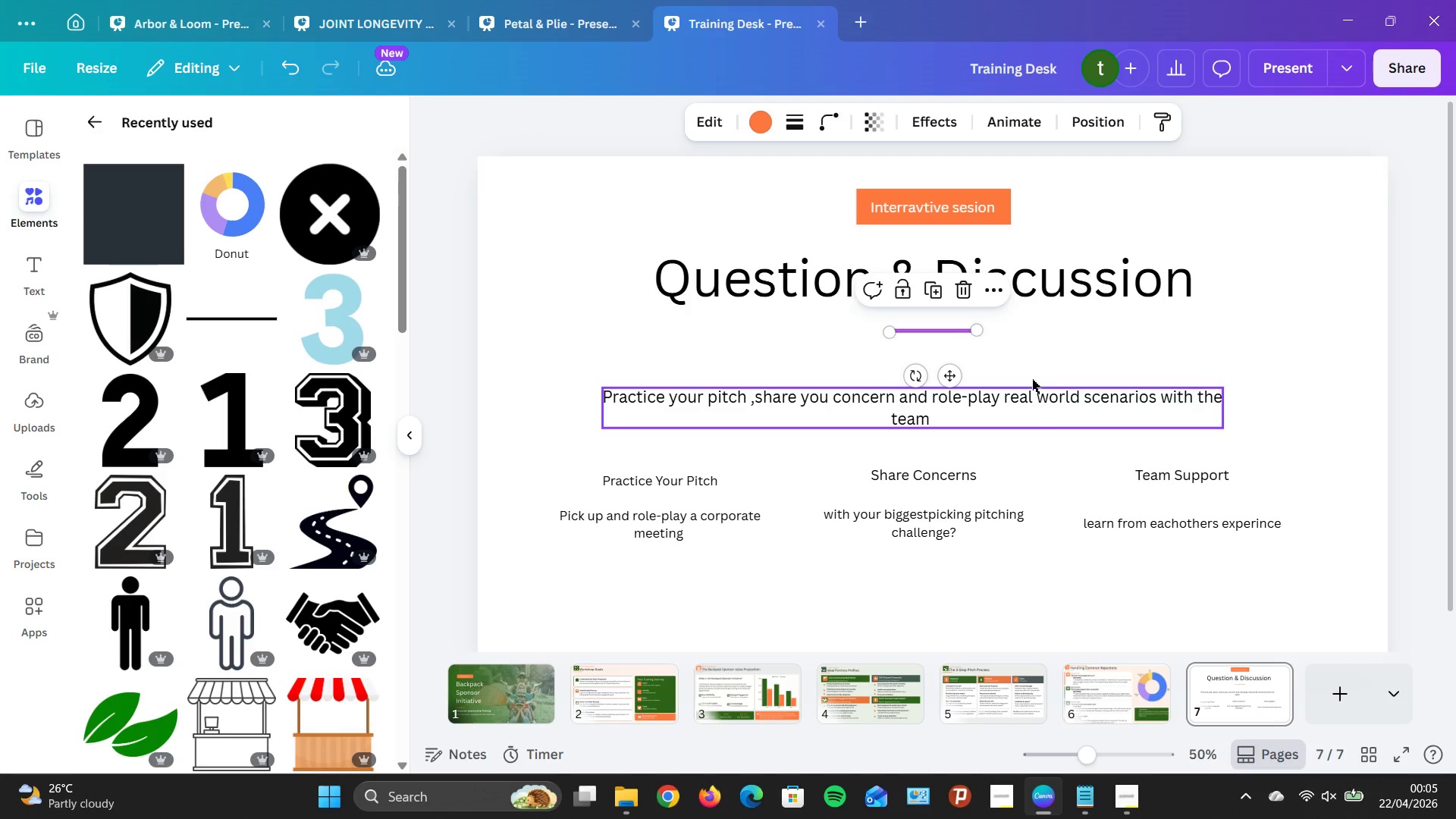 
left_click_drag(start_coordinate=[1033, 353], to_coordinate=[1032, 349])
 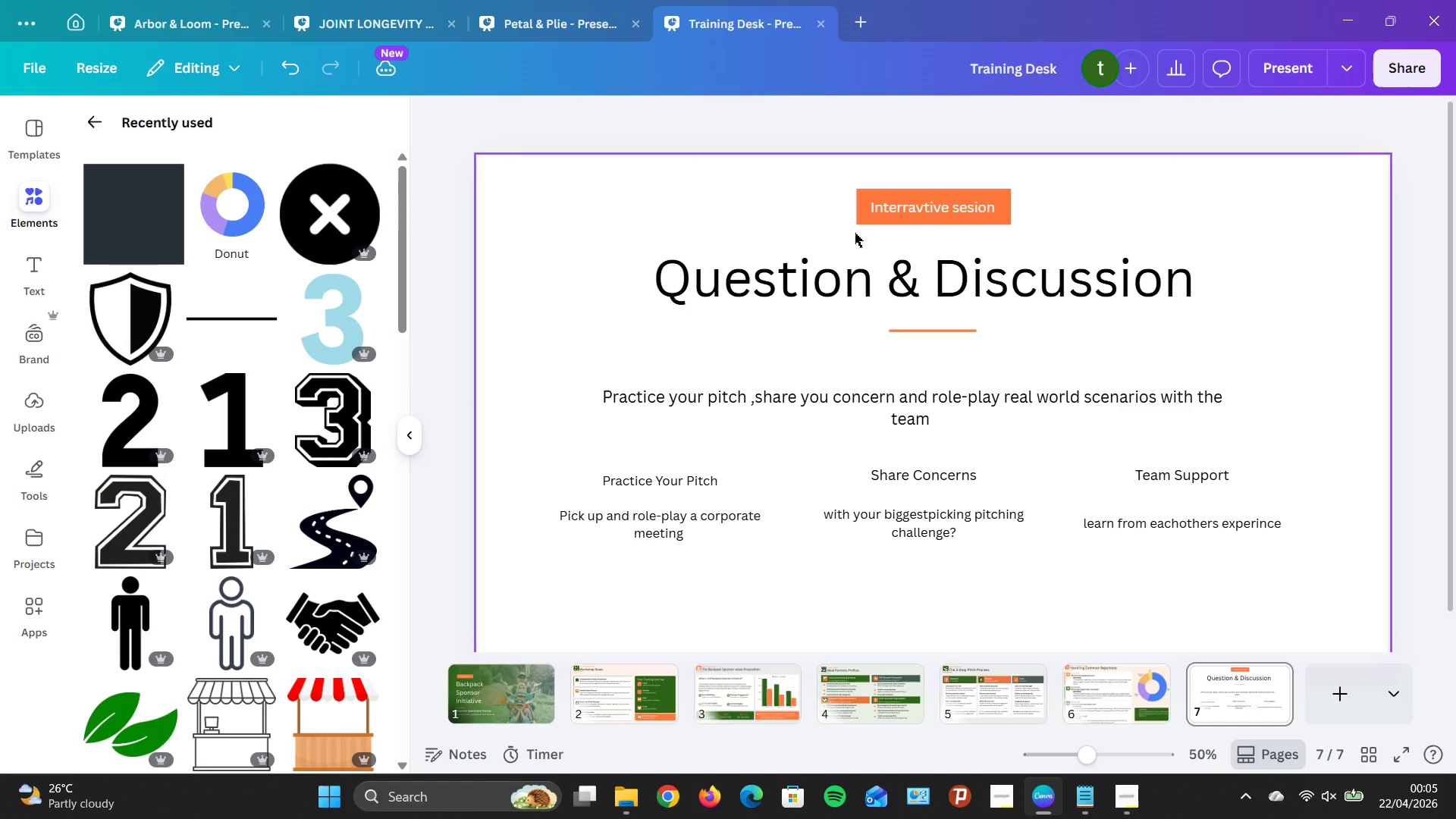 
left_click_drag(start_coordinate=[856, 275], to_coordinate=[889, 272])
 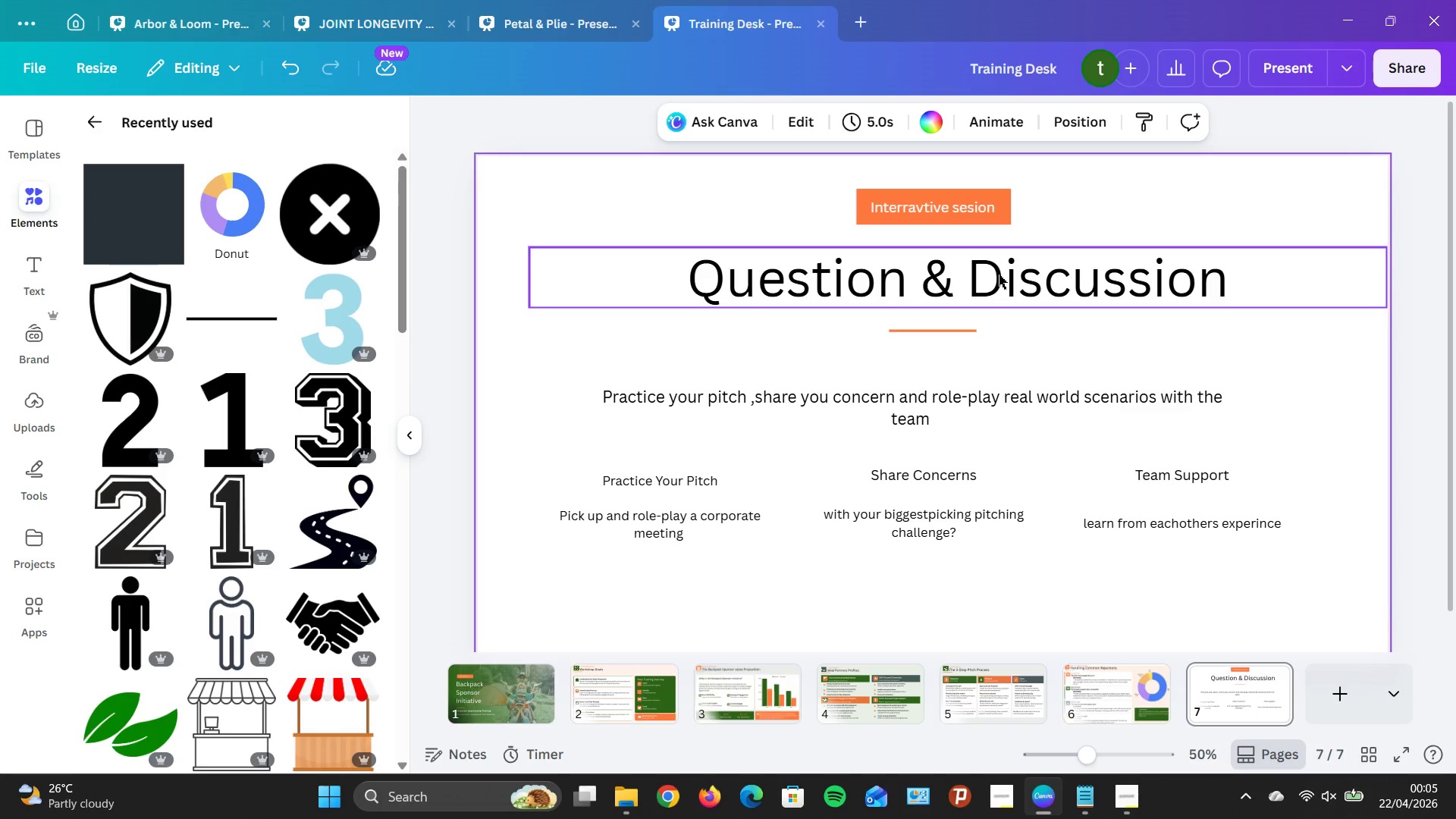 
left_click_drag(start_coordinate=[941, 403], to_coordinate=[961, 392])
 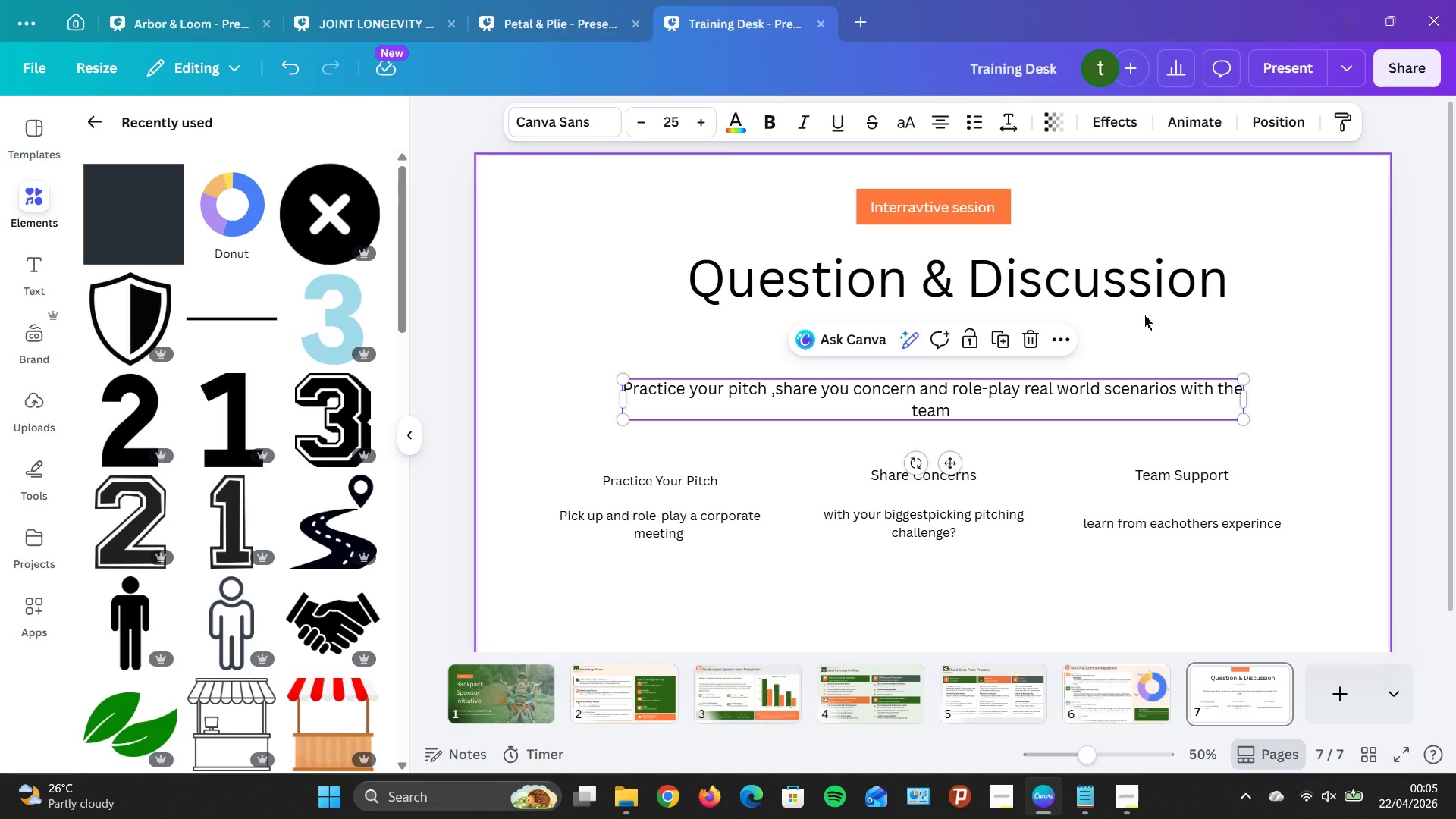 
left_click([1210, 312])
 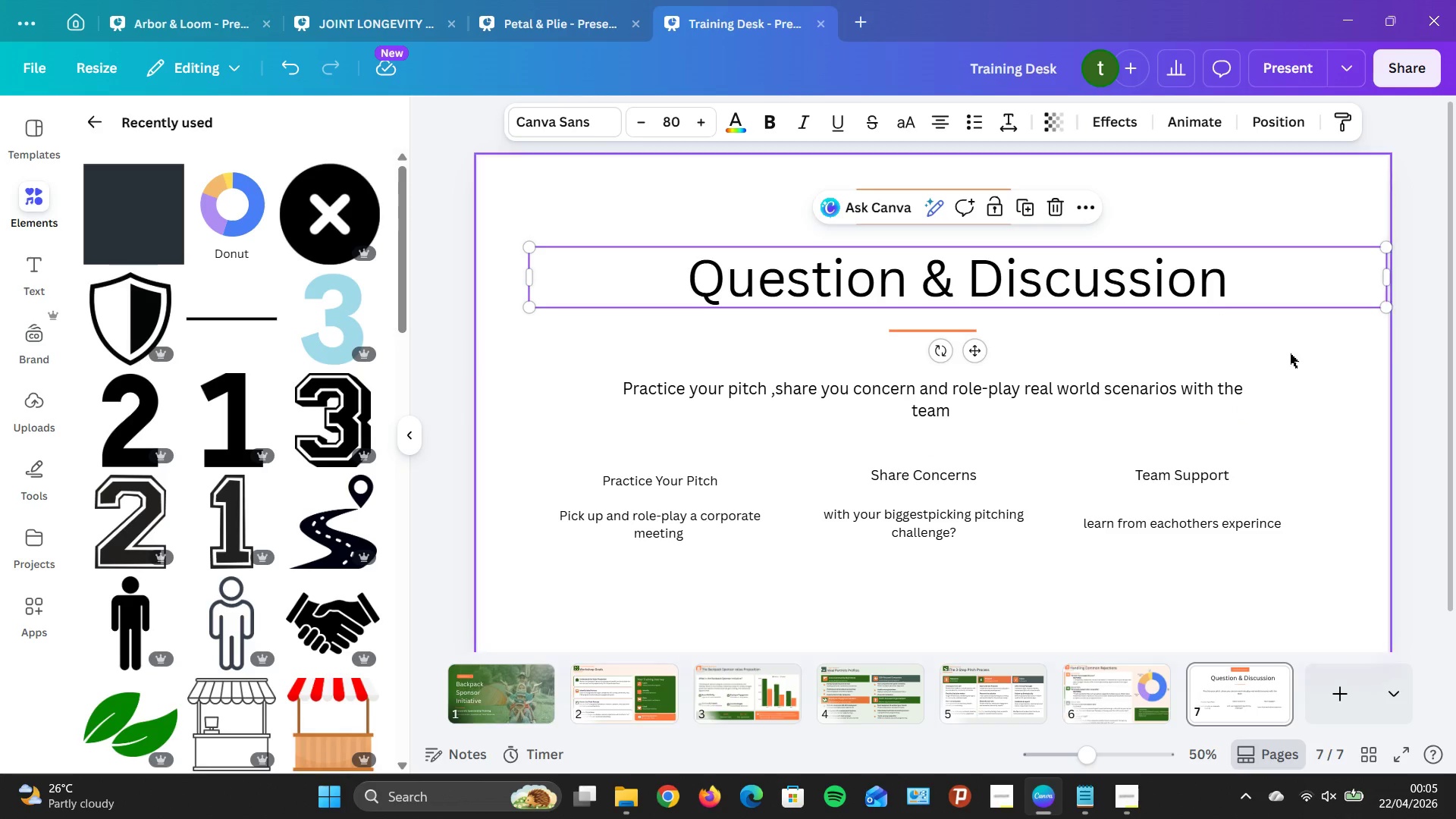 
left_click([1298, 368])
 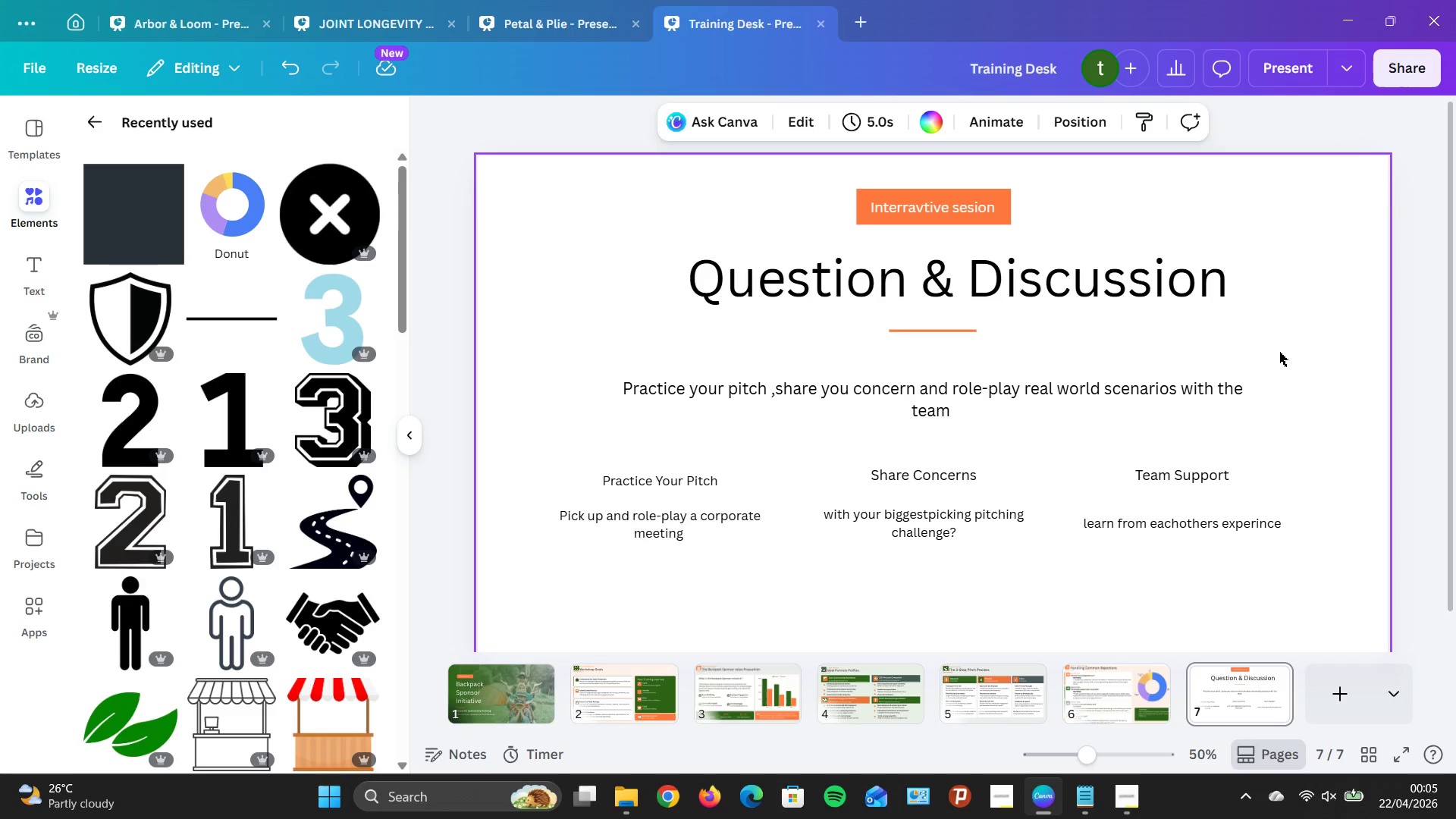 
wait(8.44)
 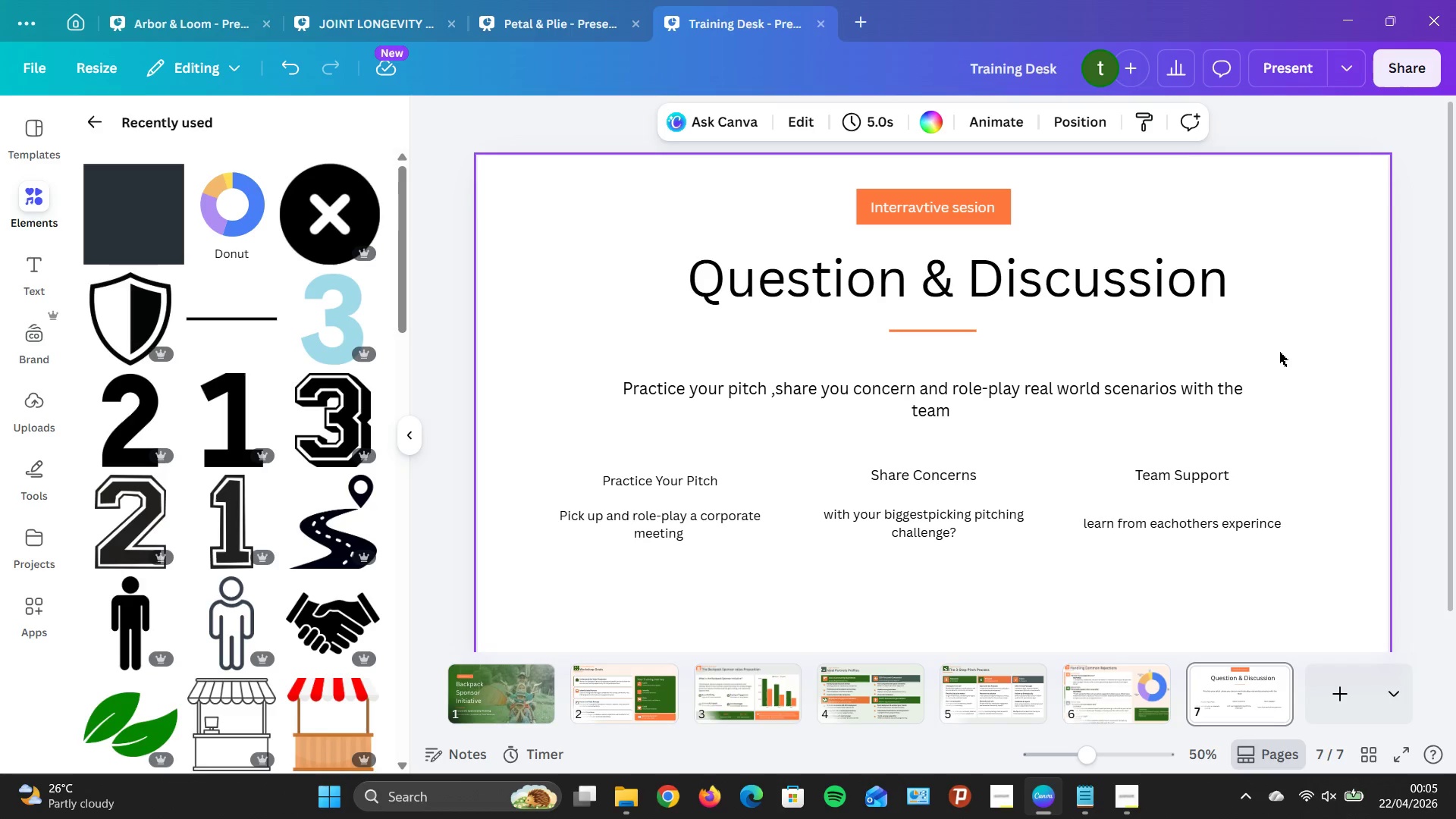 
scroll: coordinate [815, 549], scroll_direction: down, amount: 5.0
 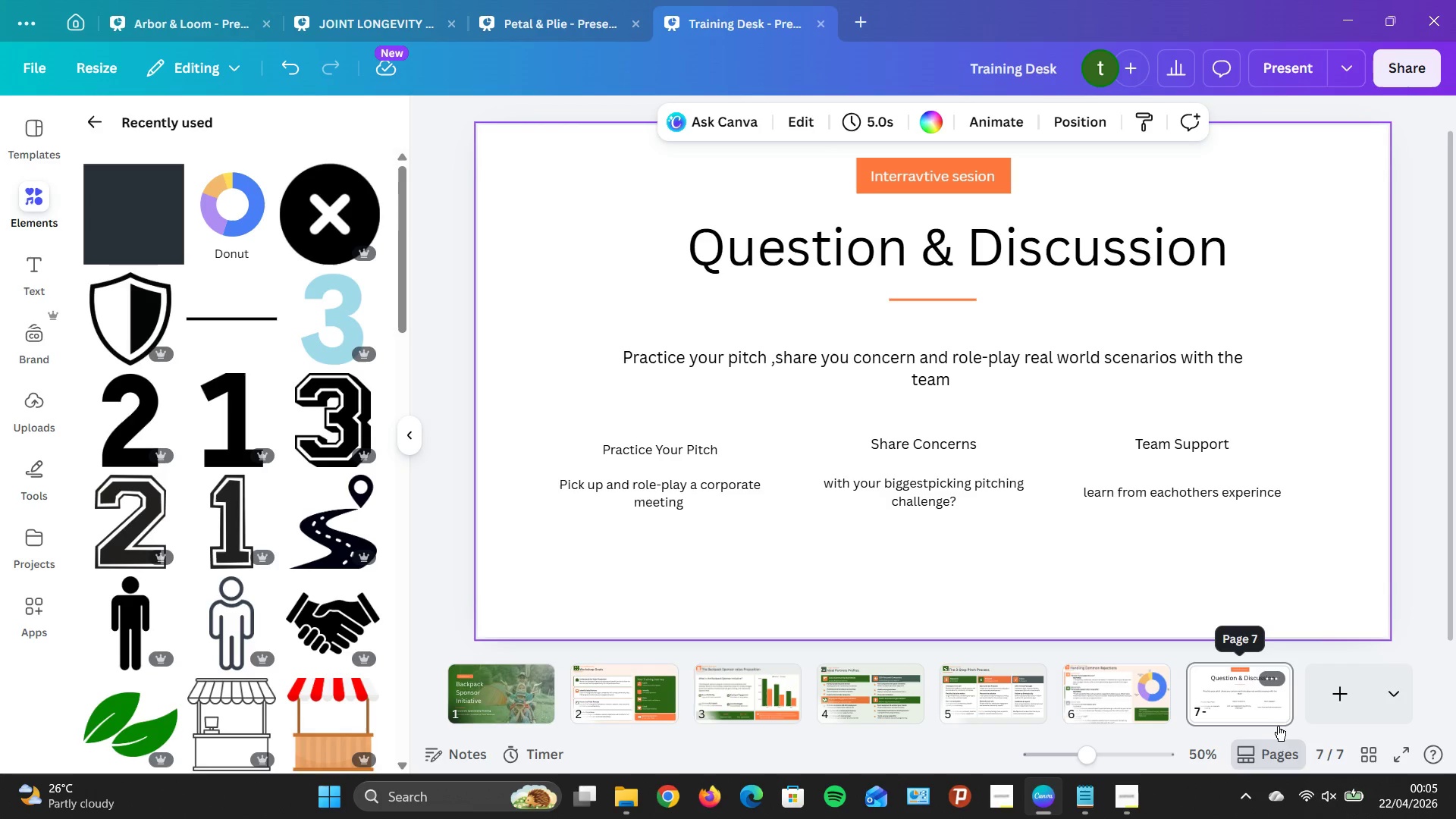 
wait(12.19)
 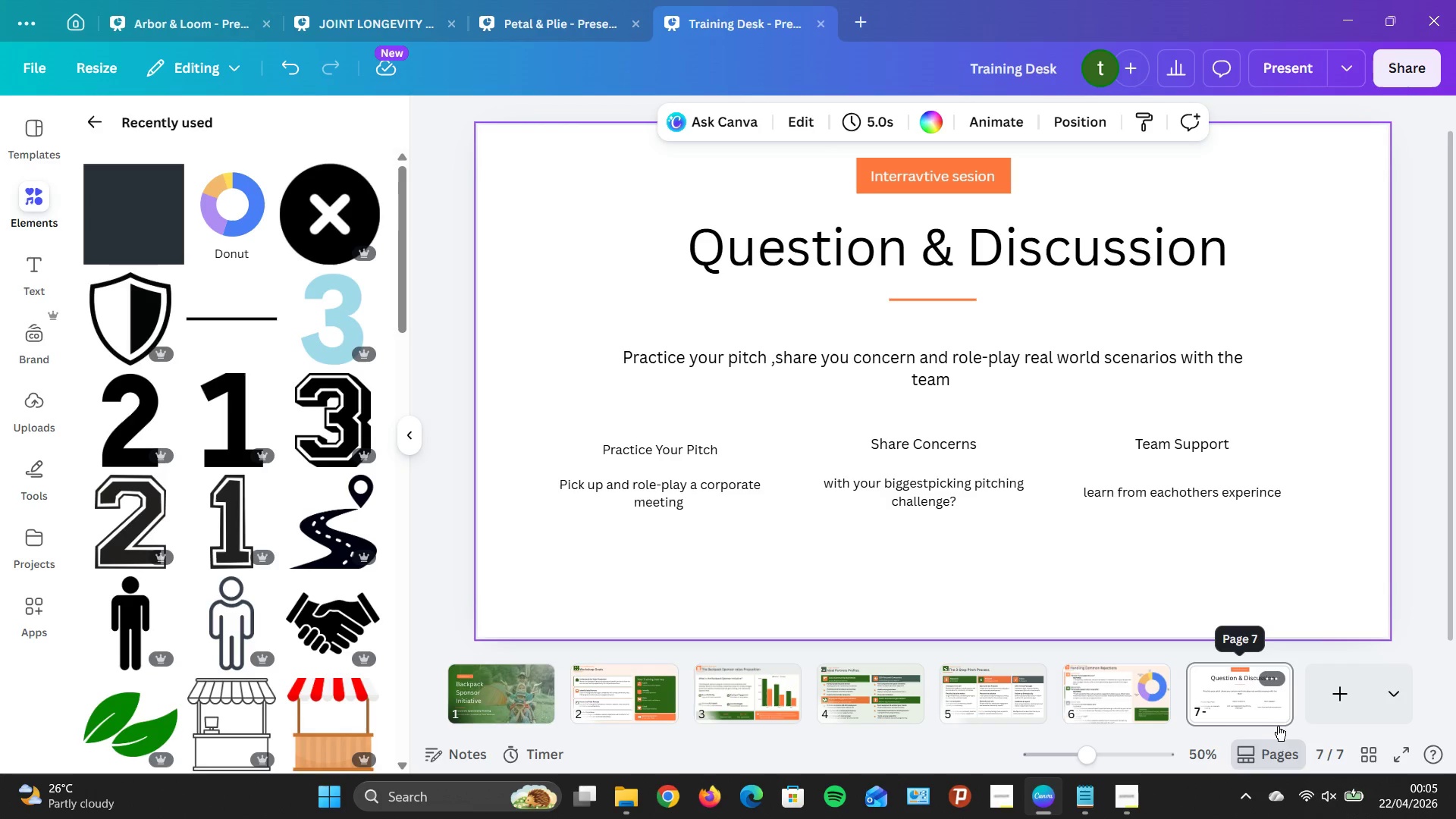 
scroll: coordinate [284, 611], scroll_direction: down, amount: 4.0
 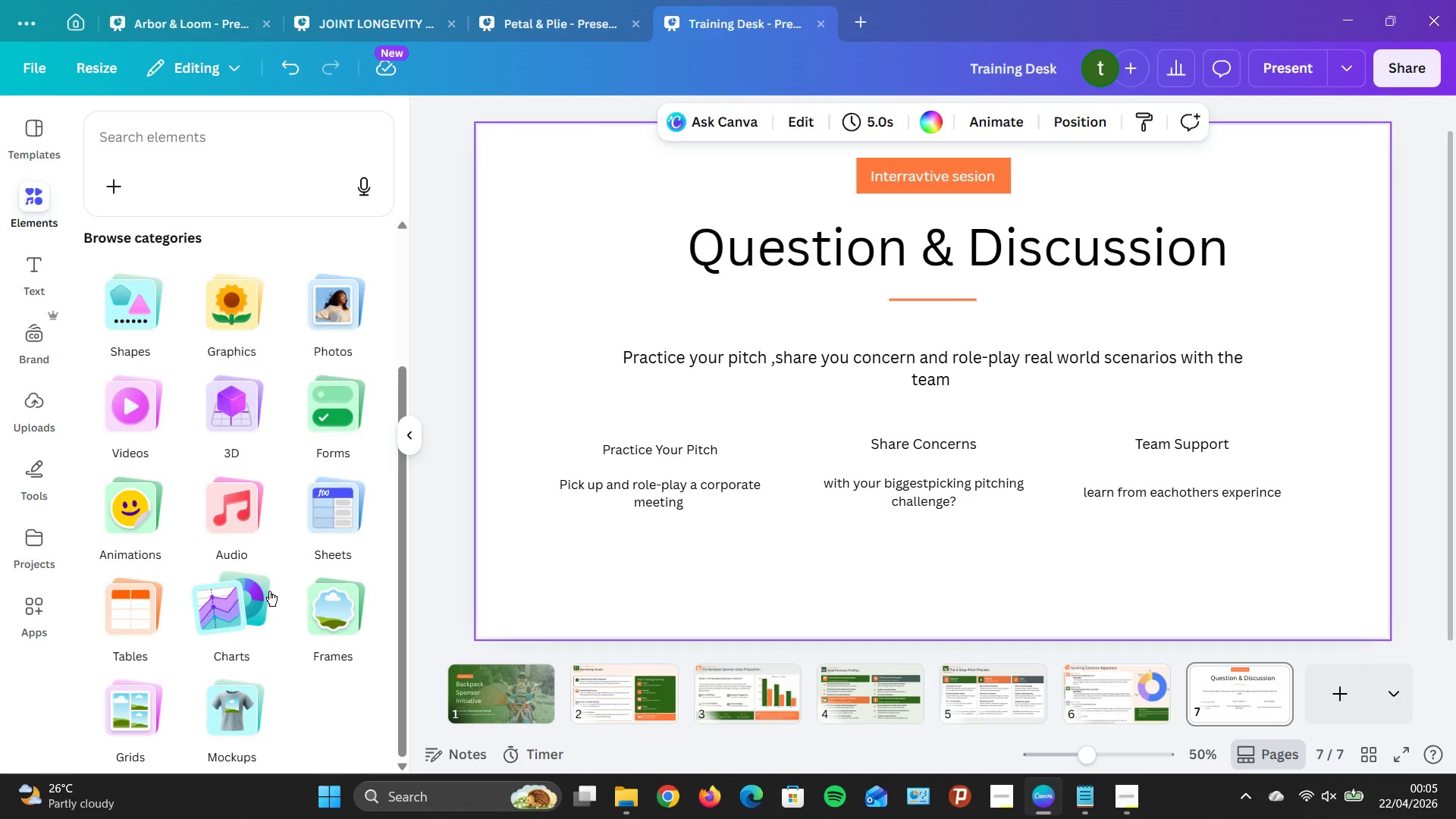 
scroll: coordinate [248, 302], scroll_direction: up, amount: 13.0
 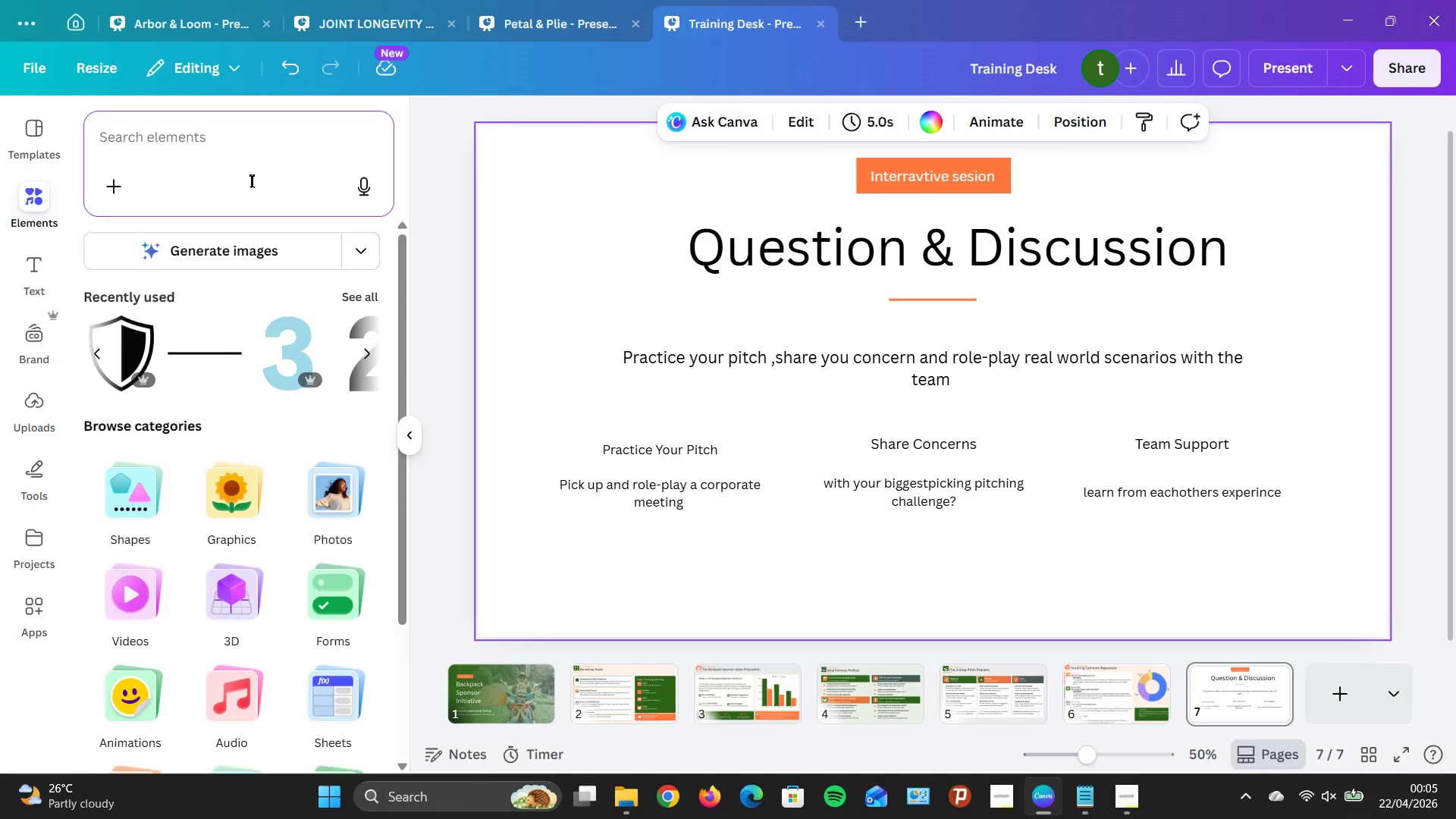 
type(evlo)
 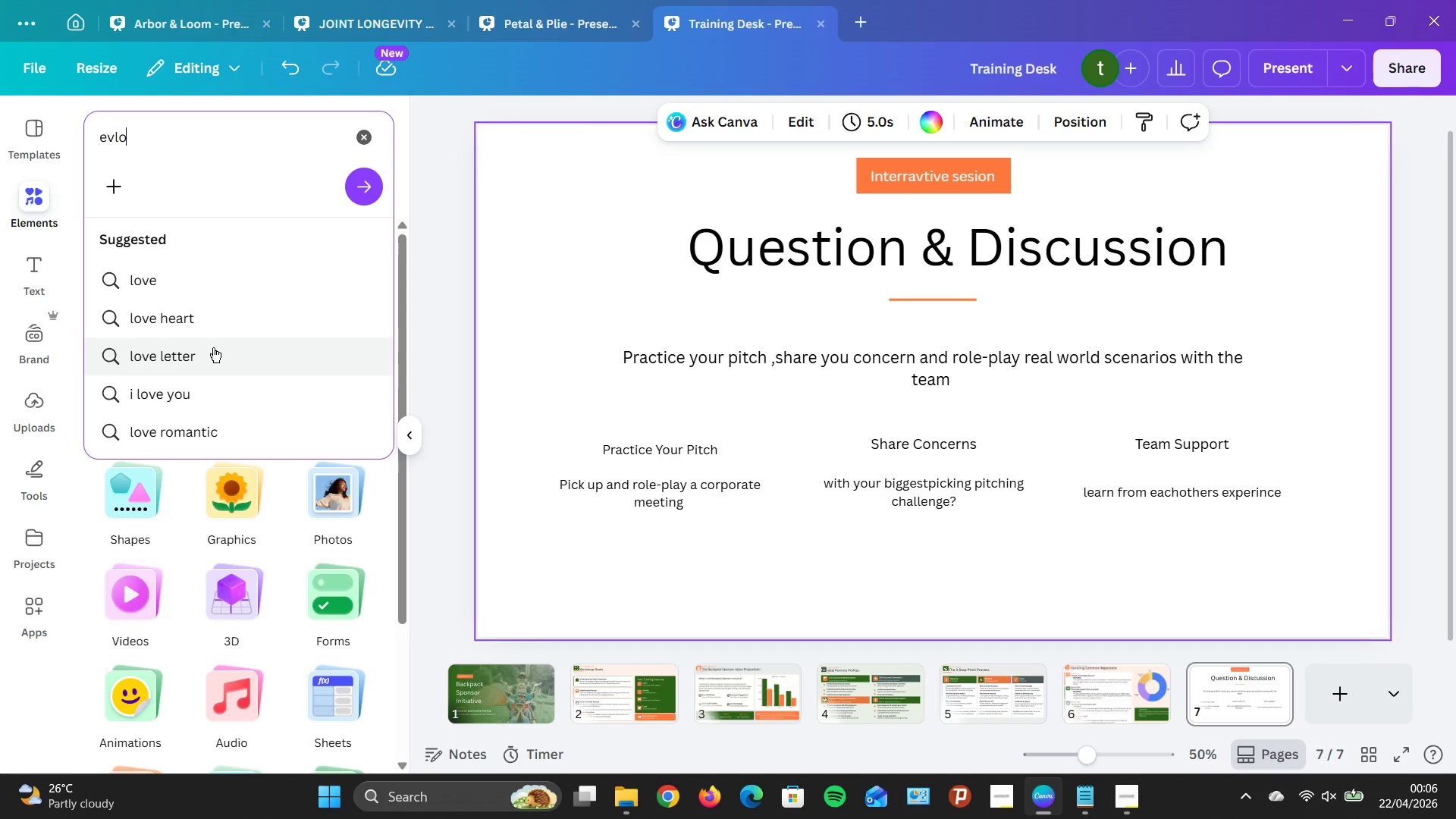 
wait(5.67)
 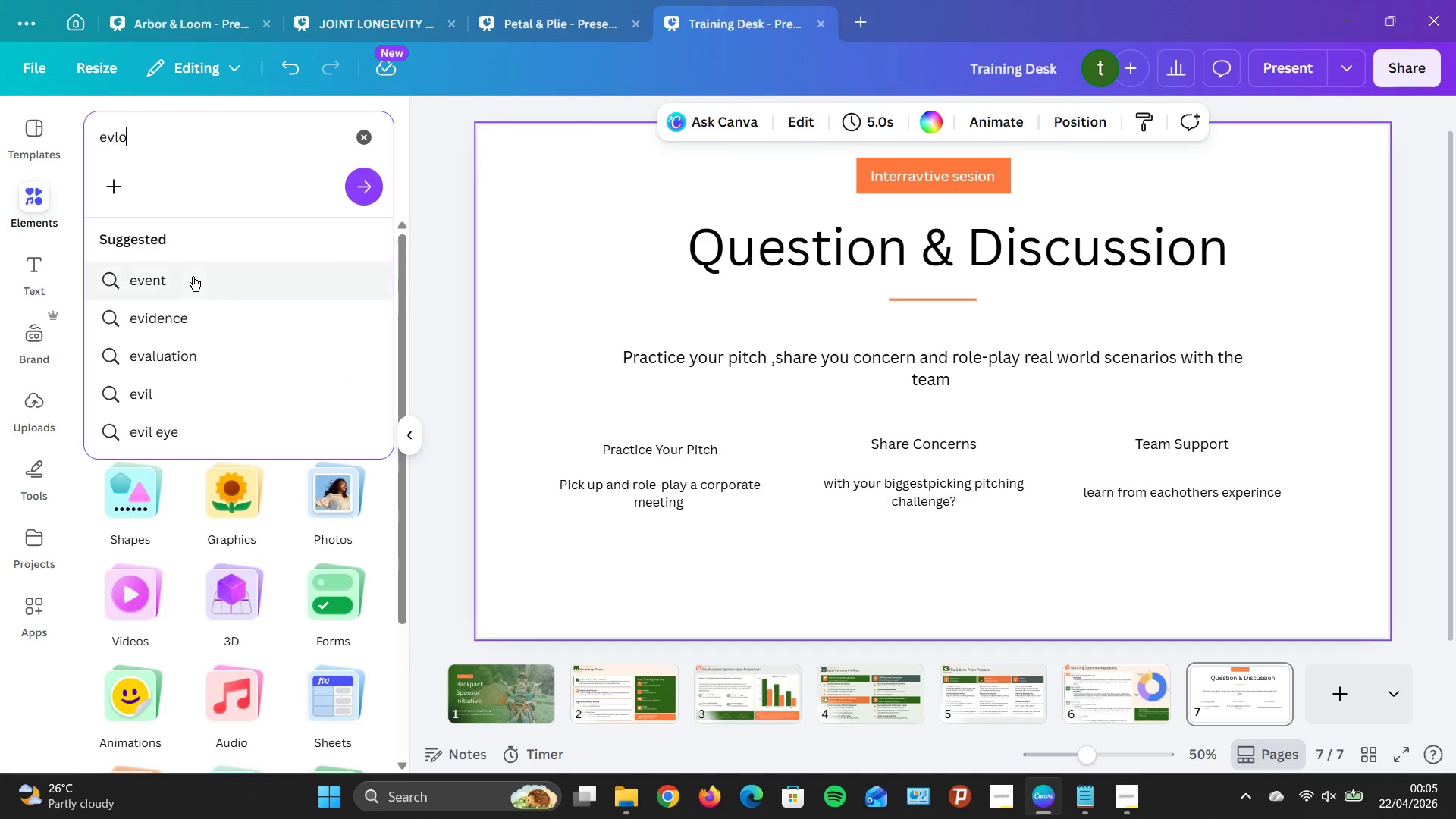 
key(Backspace)
 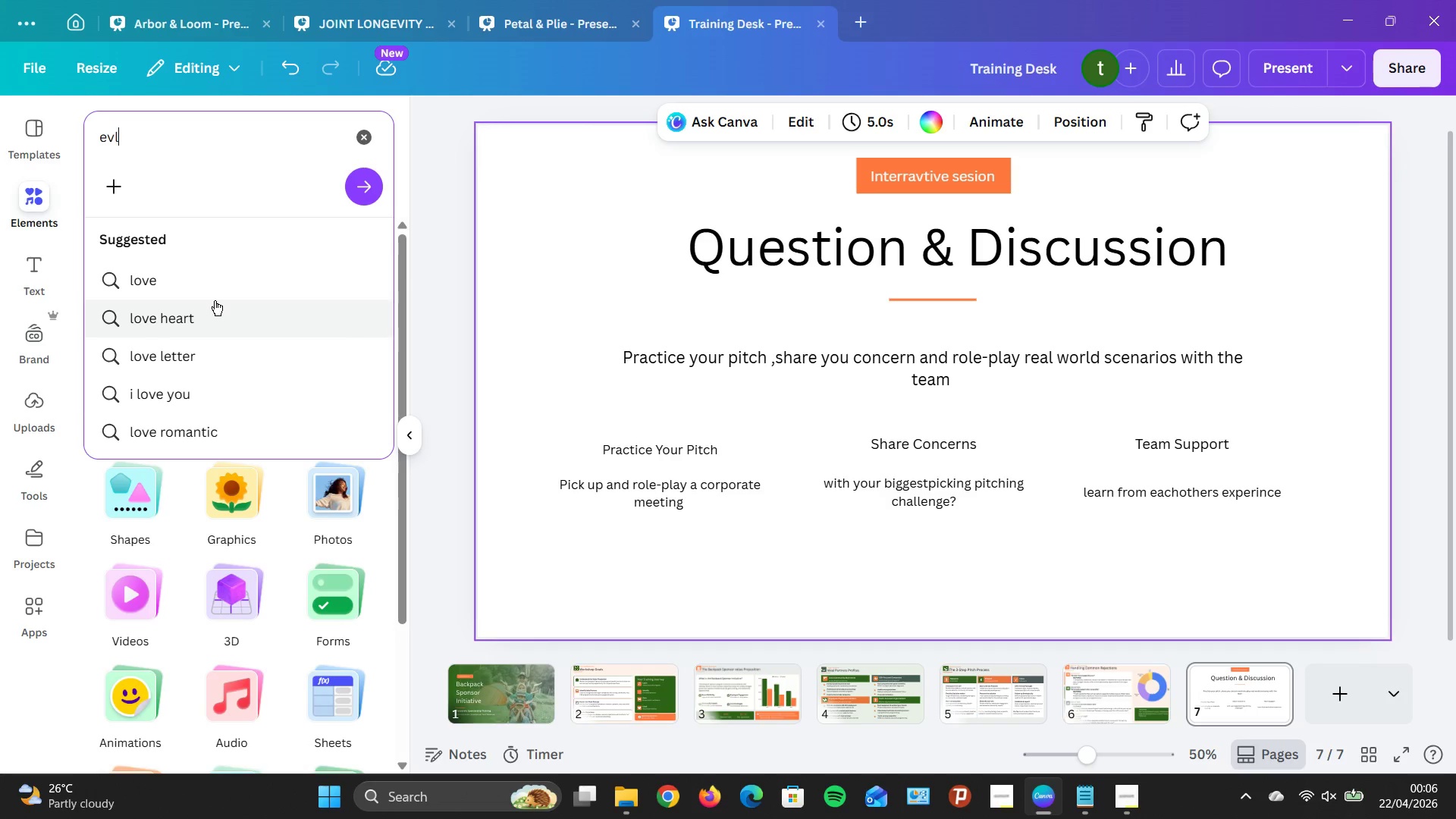 
key(Backspace)
type(vilode)
 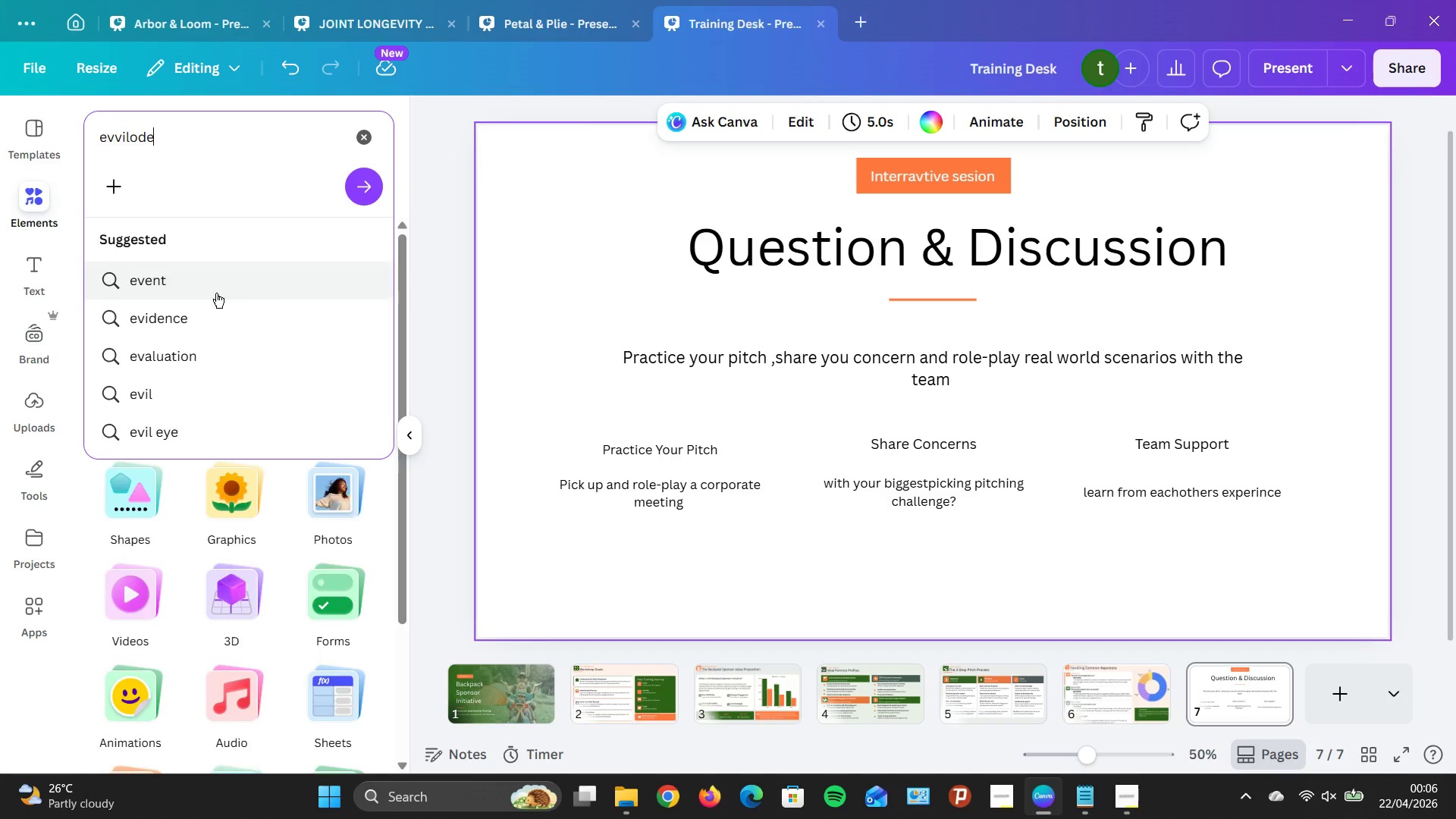 
key(Enter)
 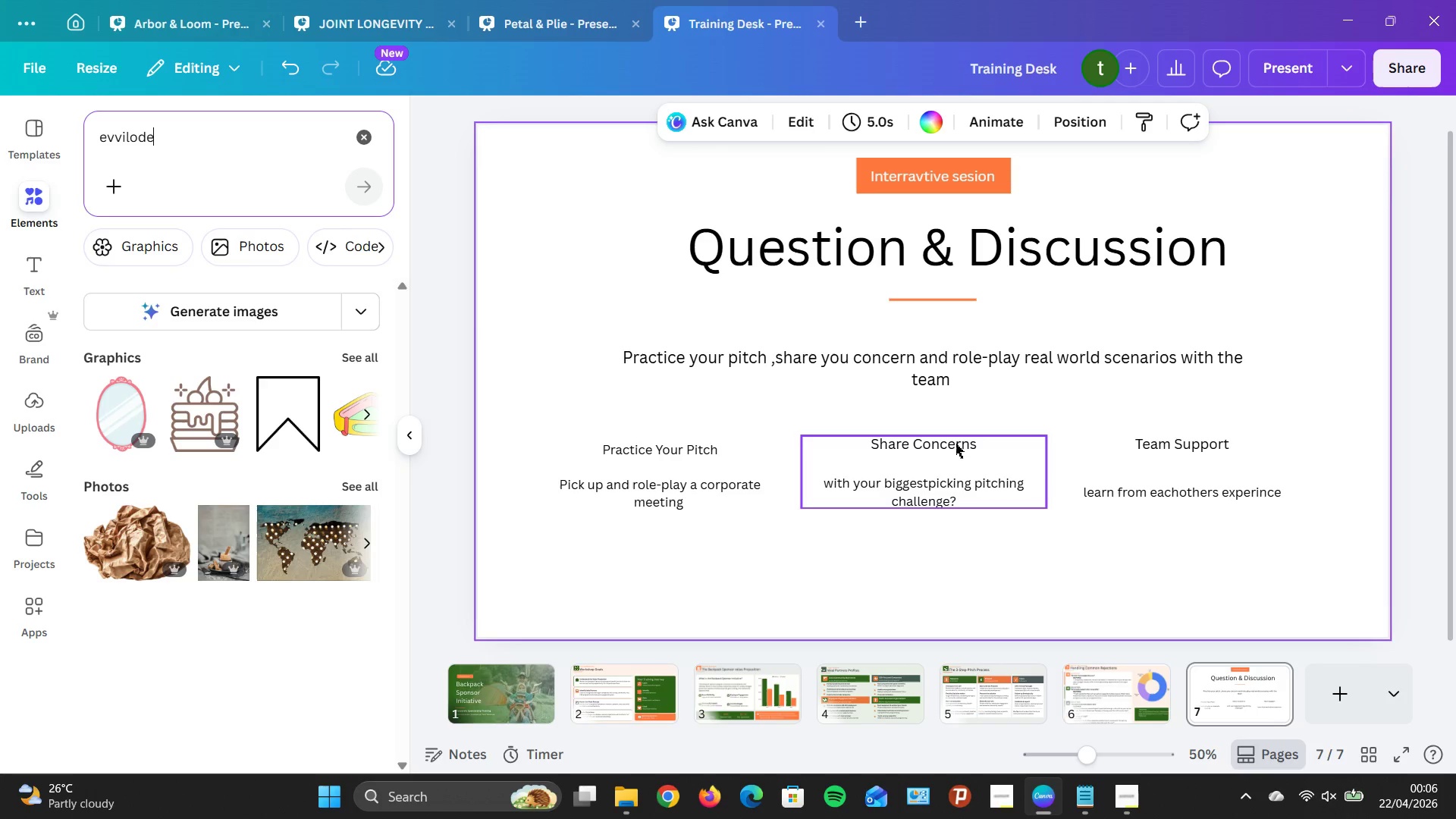 
wait(42.66)
 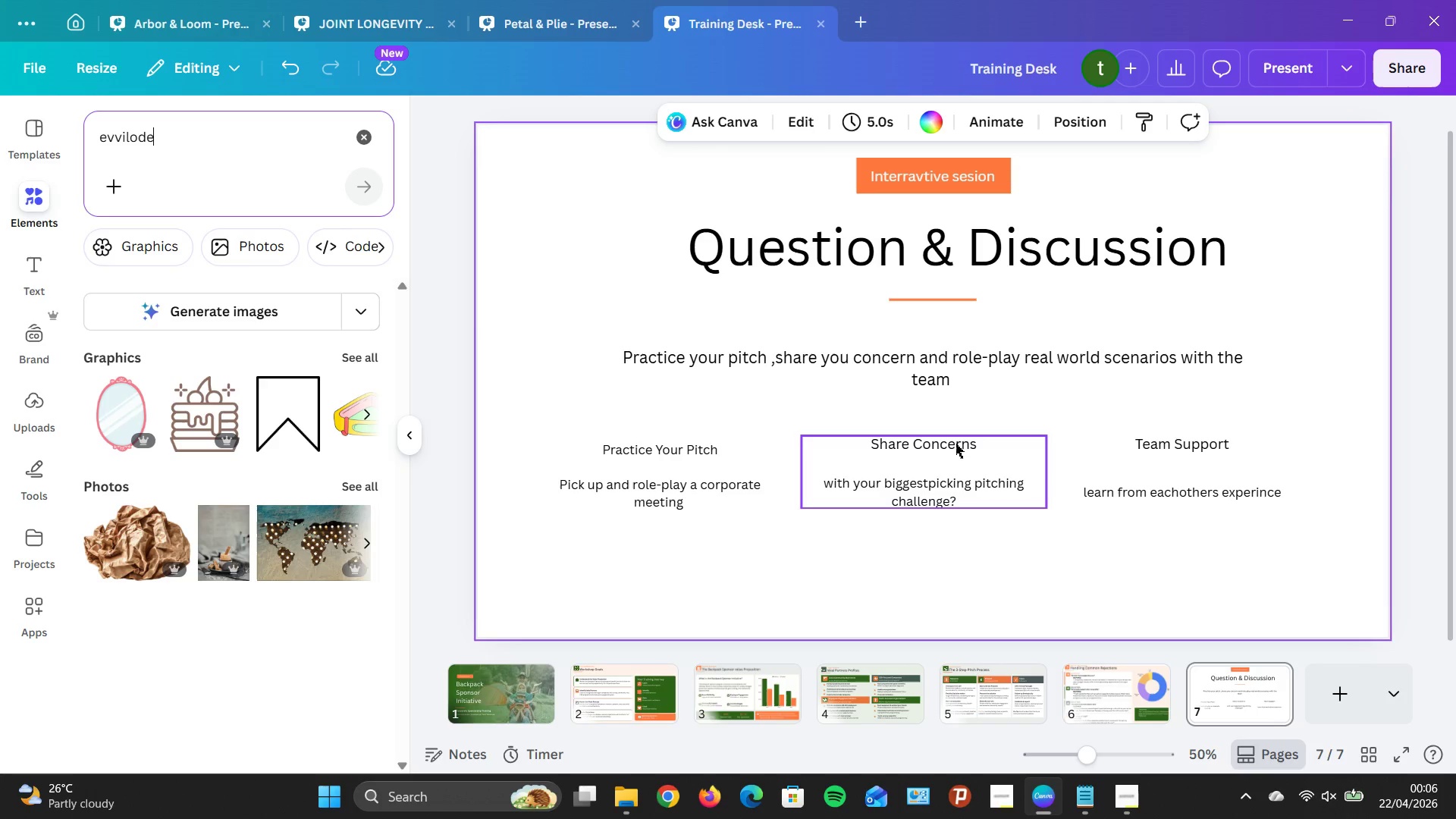 
left_click([709, 456])
 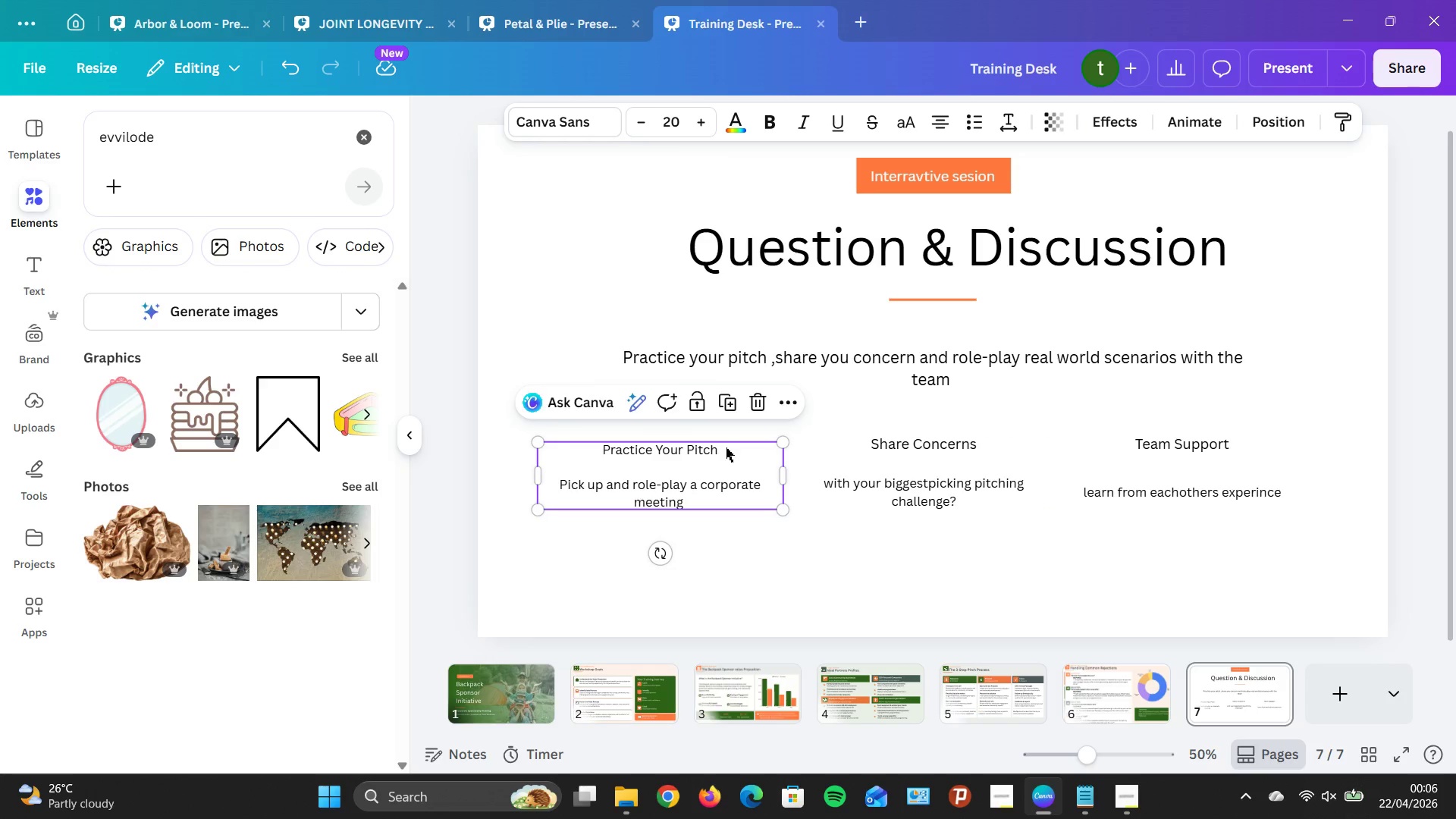 
double_click([724, 446])
 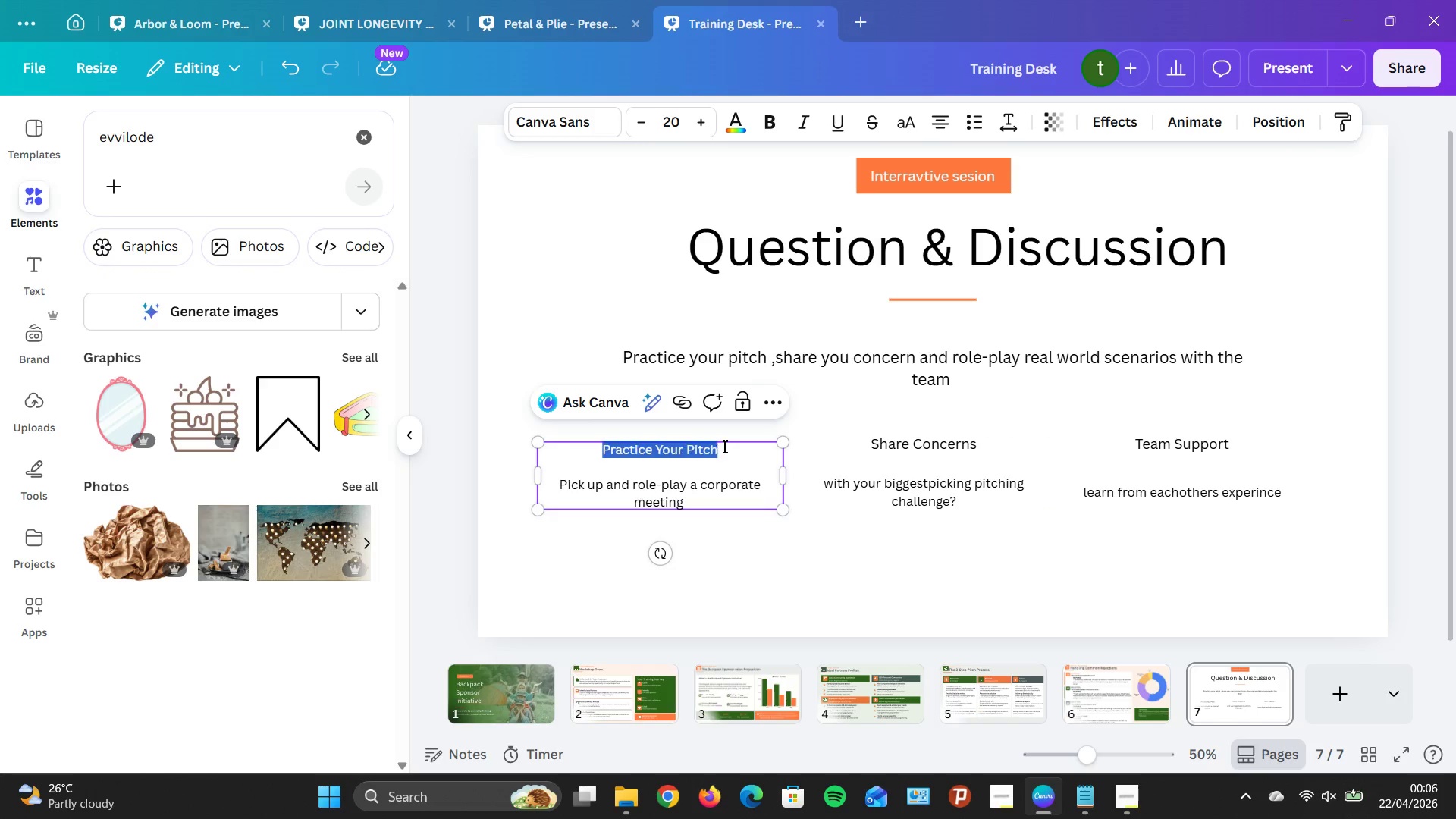 
left_click_drag(start_coordinate=[724, 446], to_coordinate=[639, 463])
 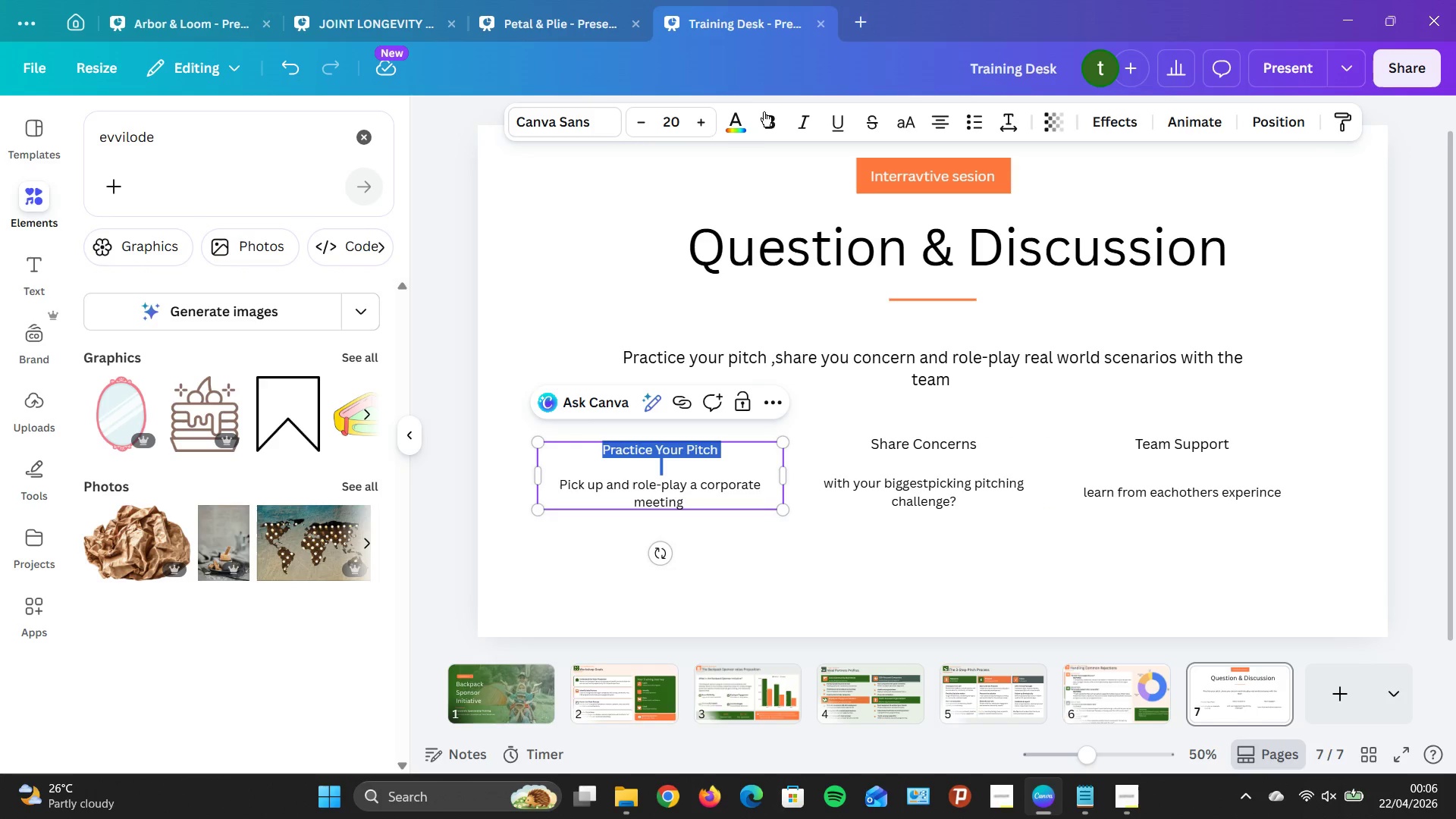 
left_click([767, 122])
 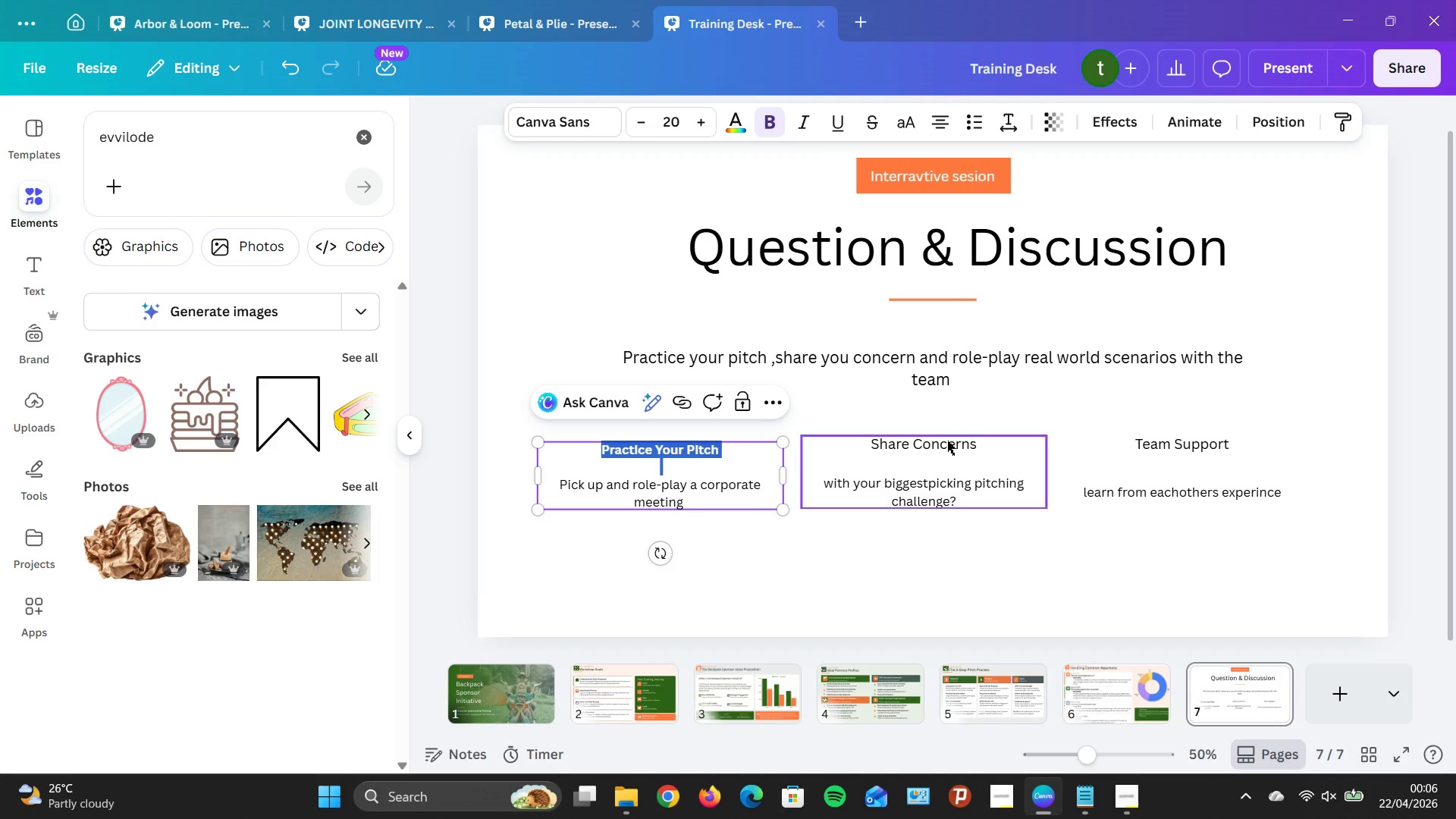 
double_click([947, 441])
 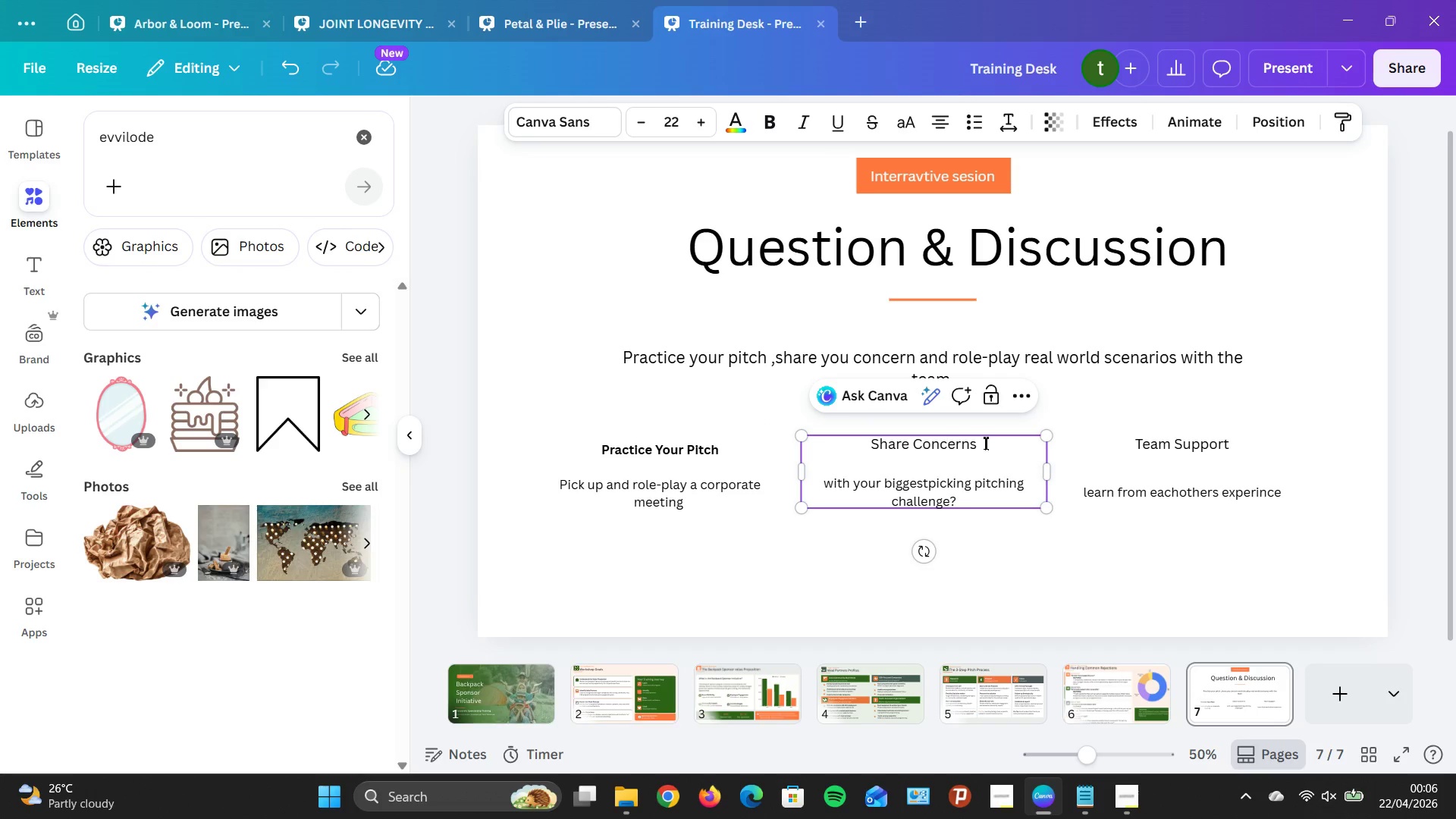 
double_click([981, 440])
 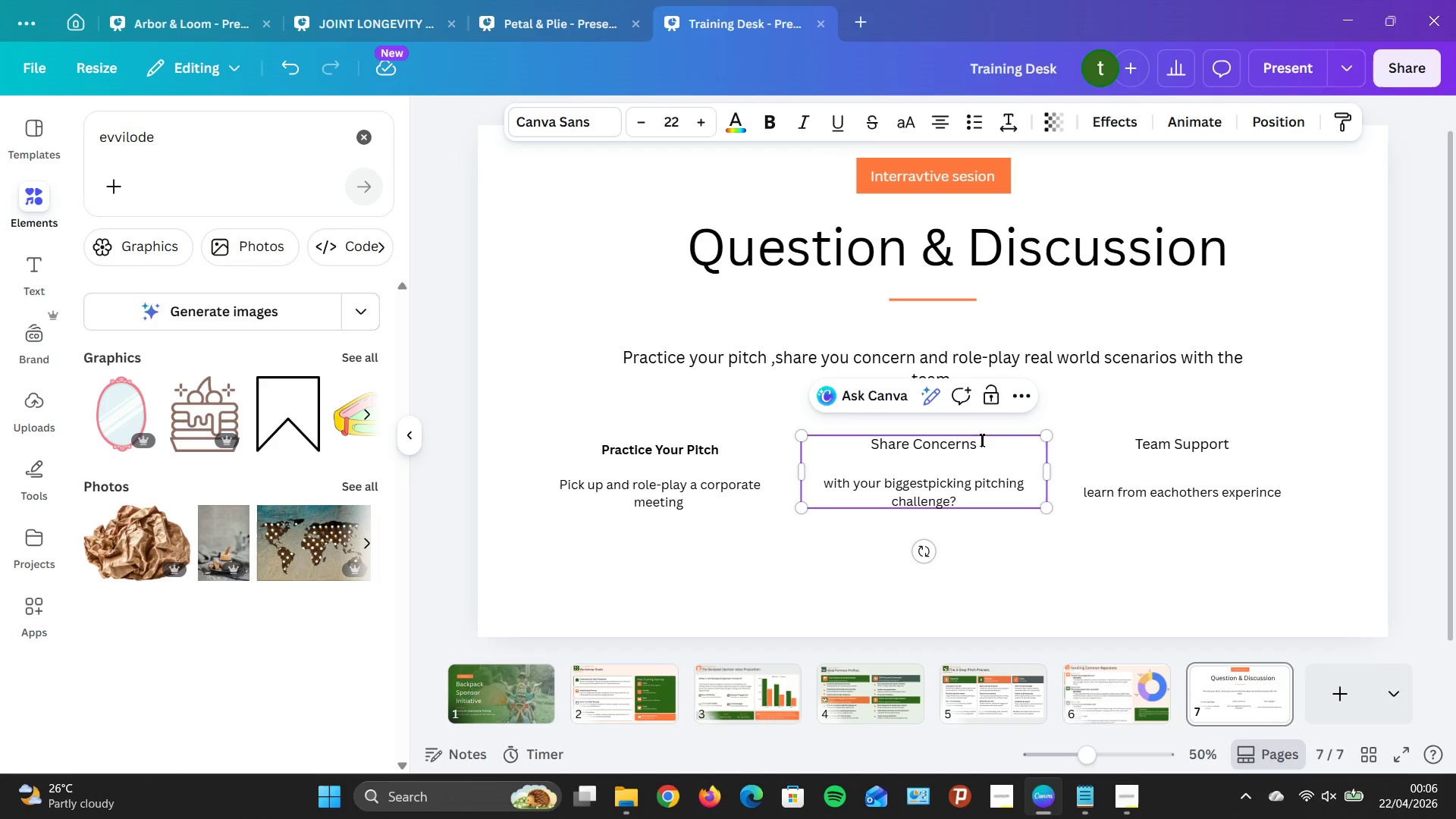 
left_click_drag(start_coordinate=[981, 440], to_coordinate=[883, 448])
 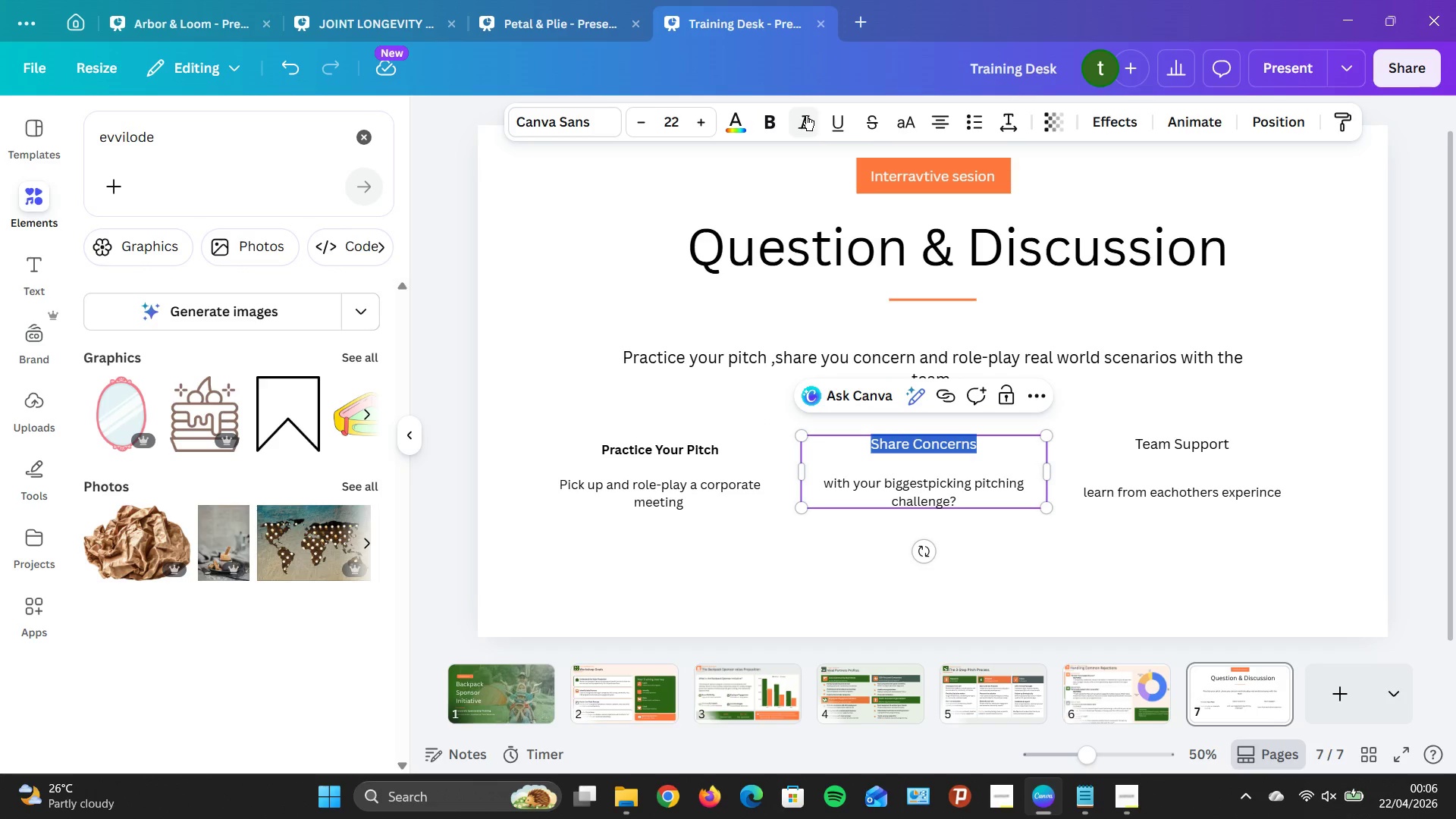 
left_click([773, 123])
 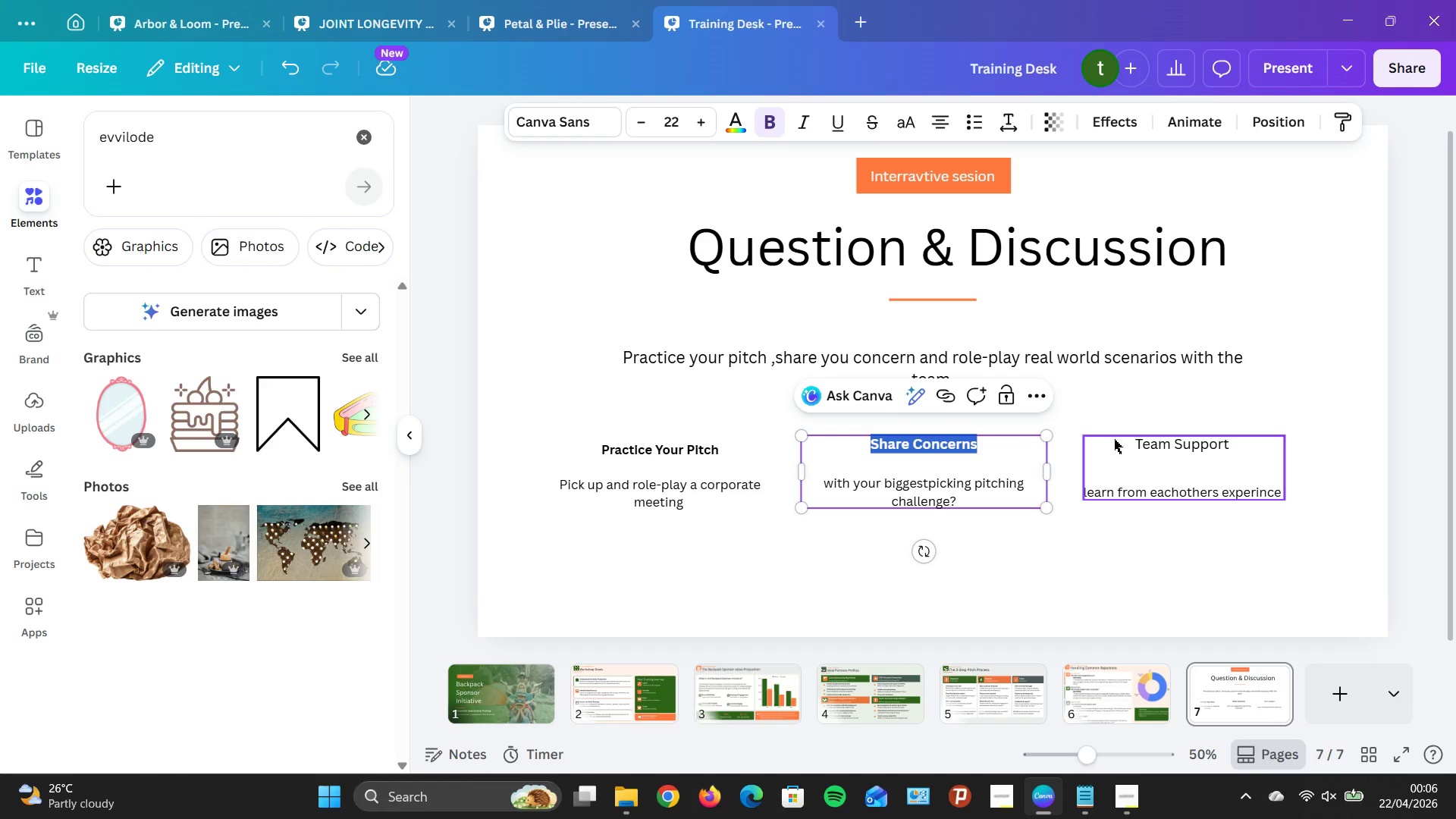 
left_click([1123, 441])
 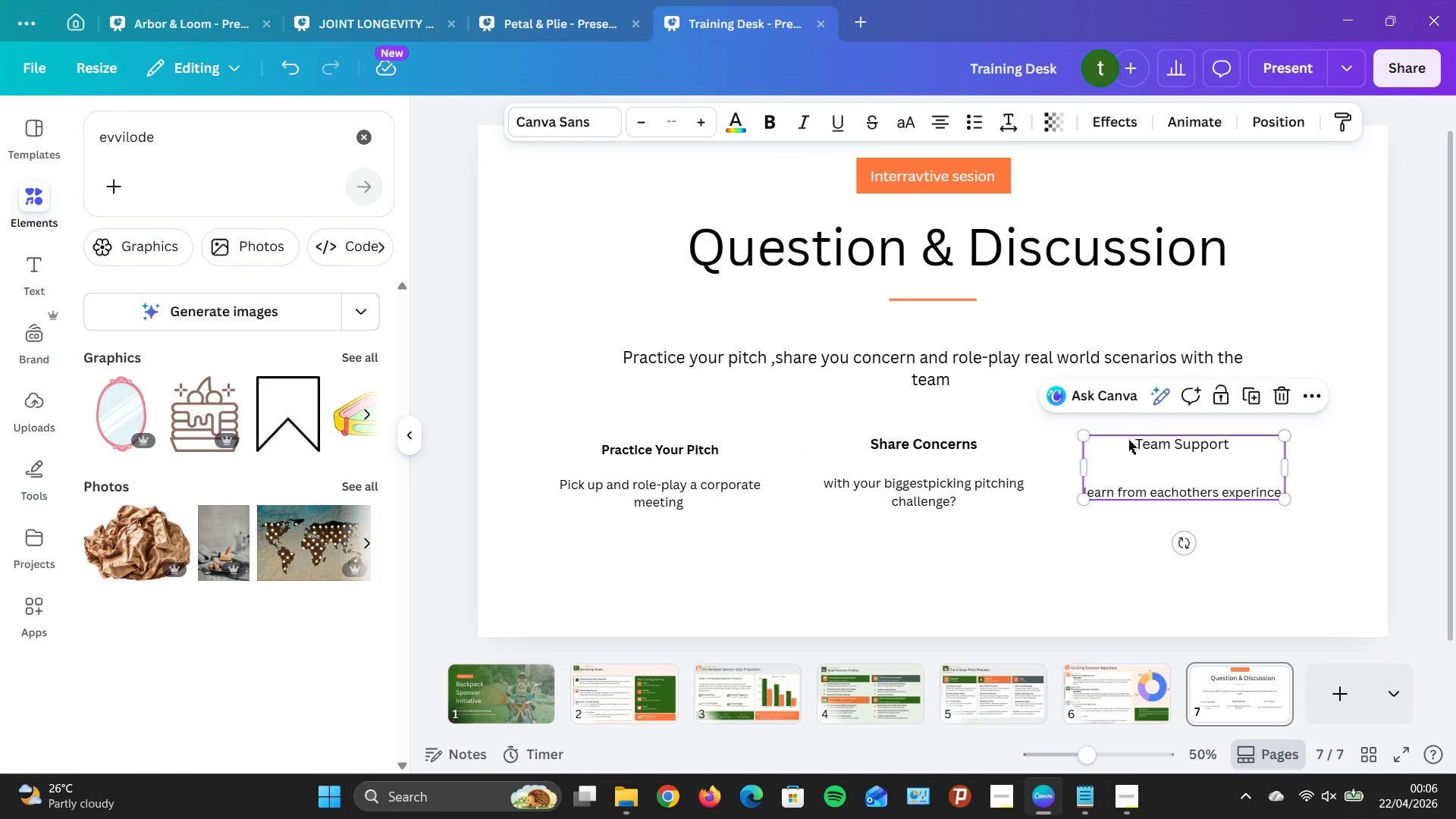 
left_click([1129, 440])
 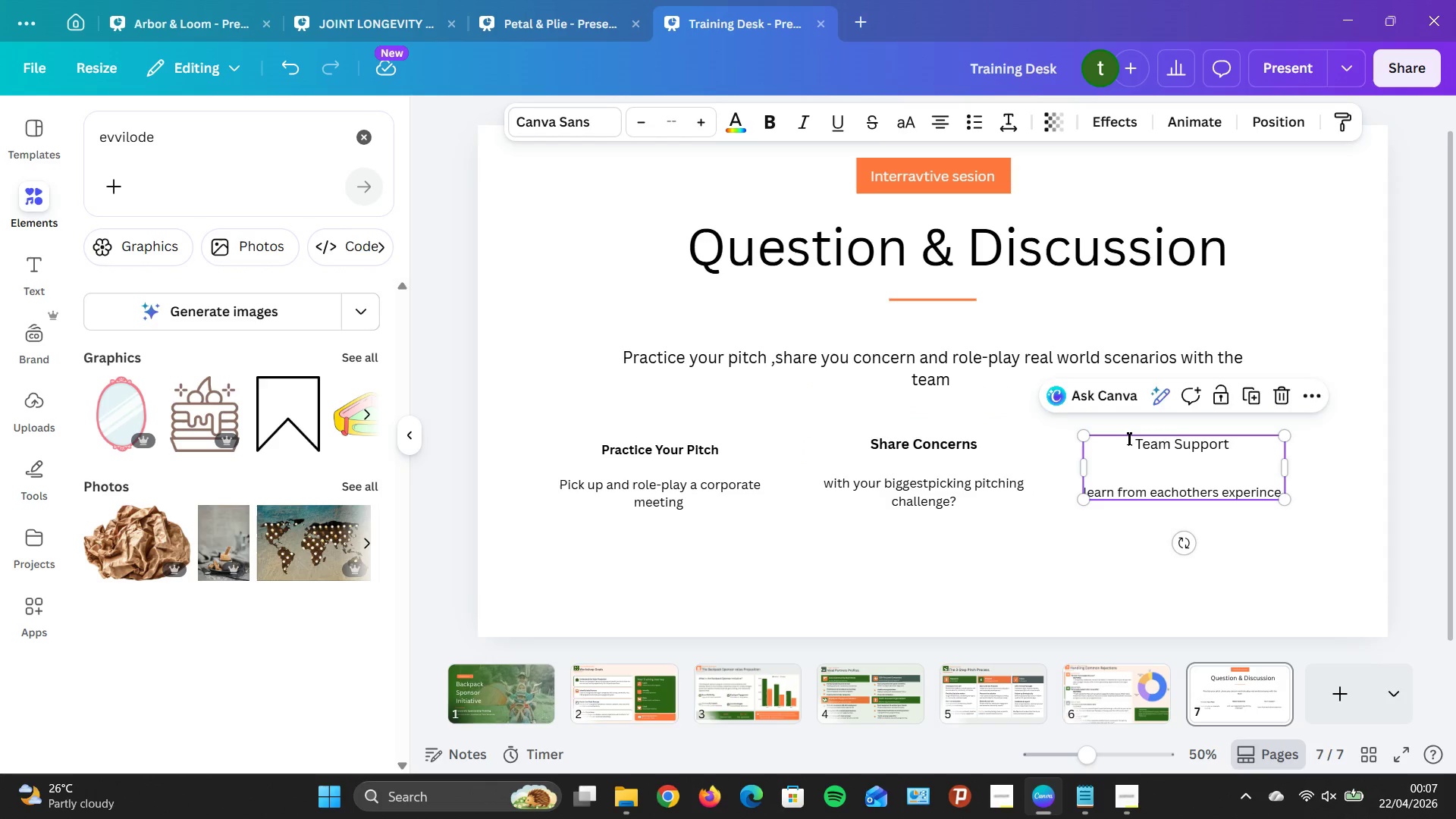 
left_click_drag(start_coordinate=[1128, 438], to_coordinate=[1211, 449])
 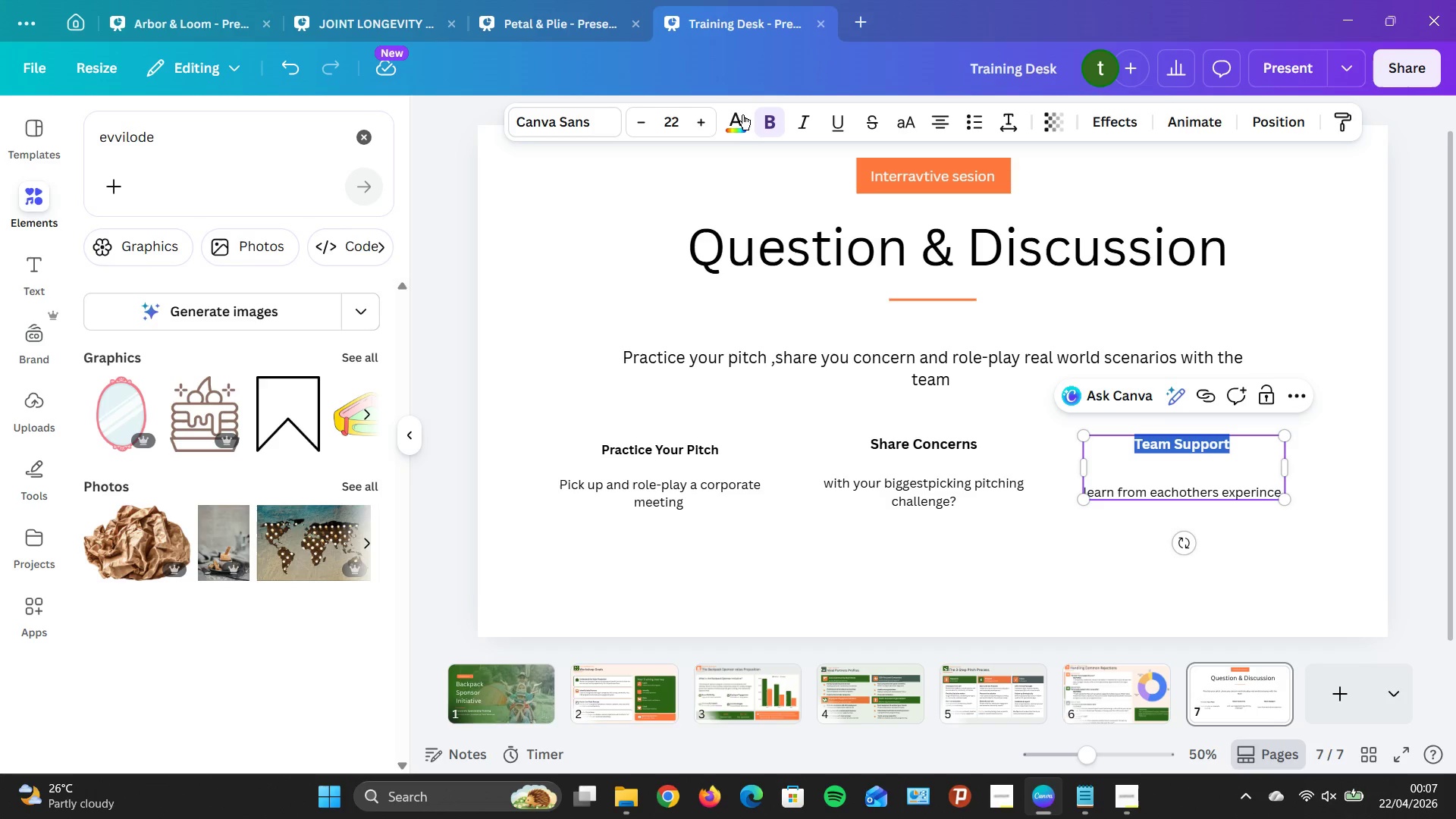 
wait(6.3)
 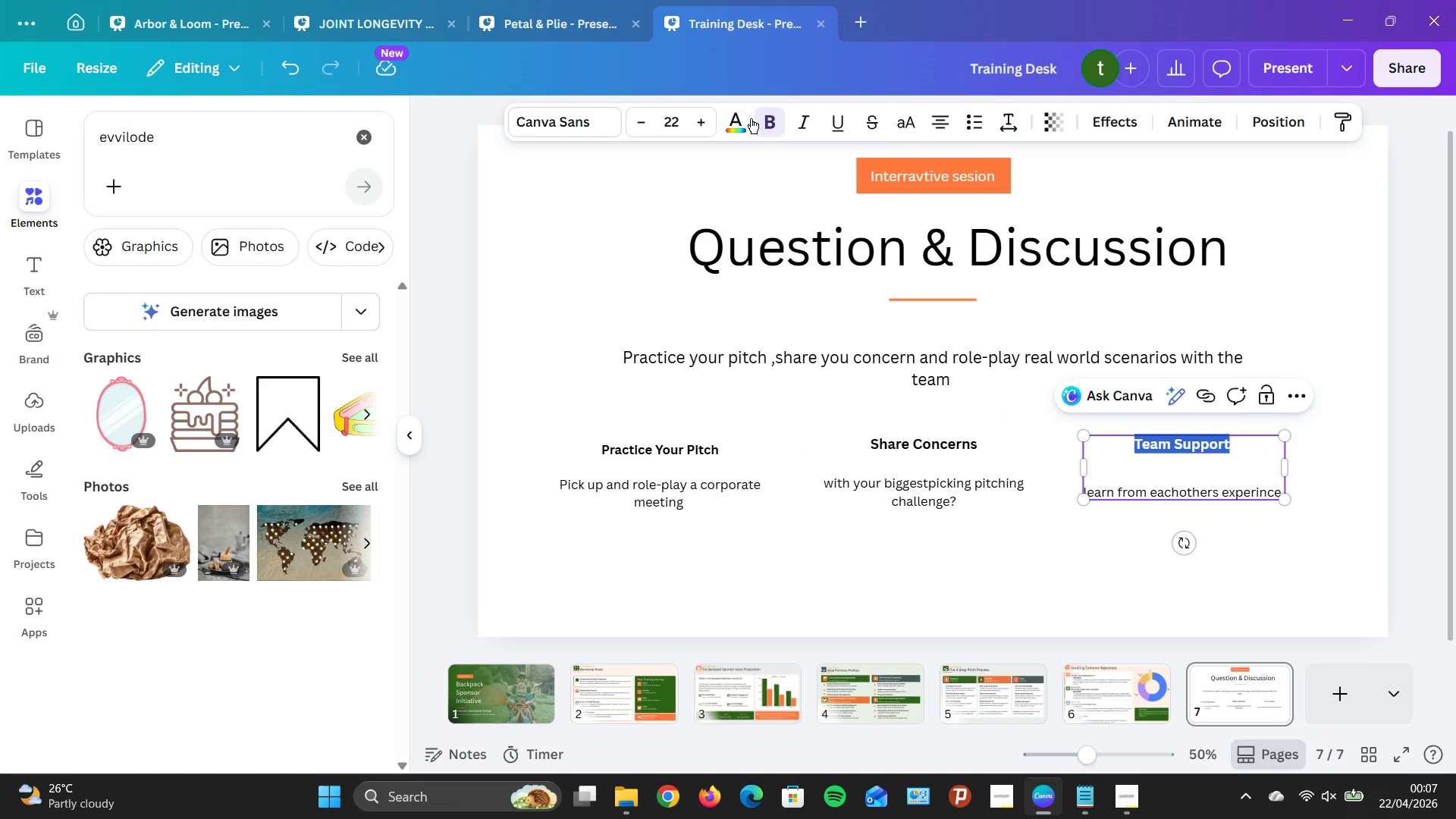 
double_click([902, 482])
 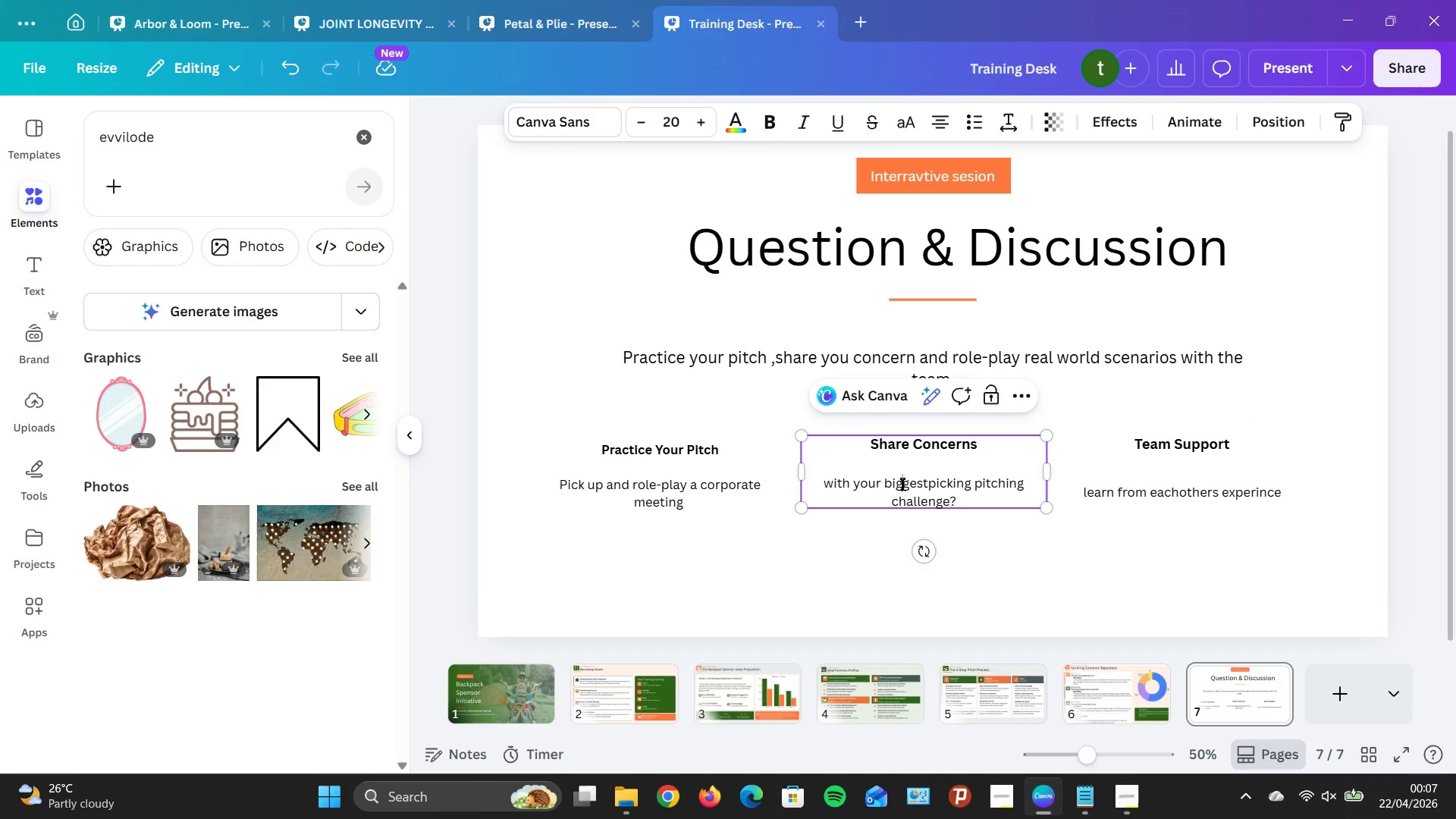 
left_click([902, 484])
 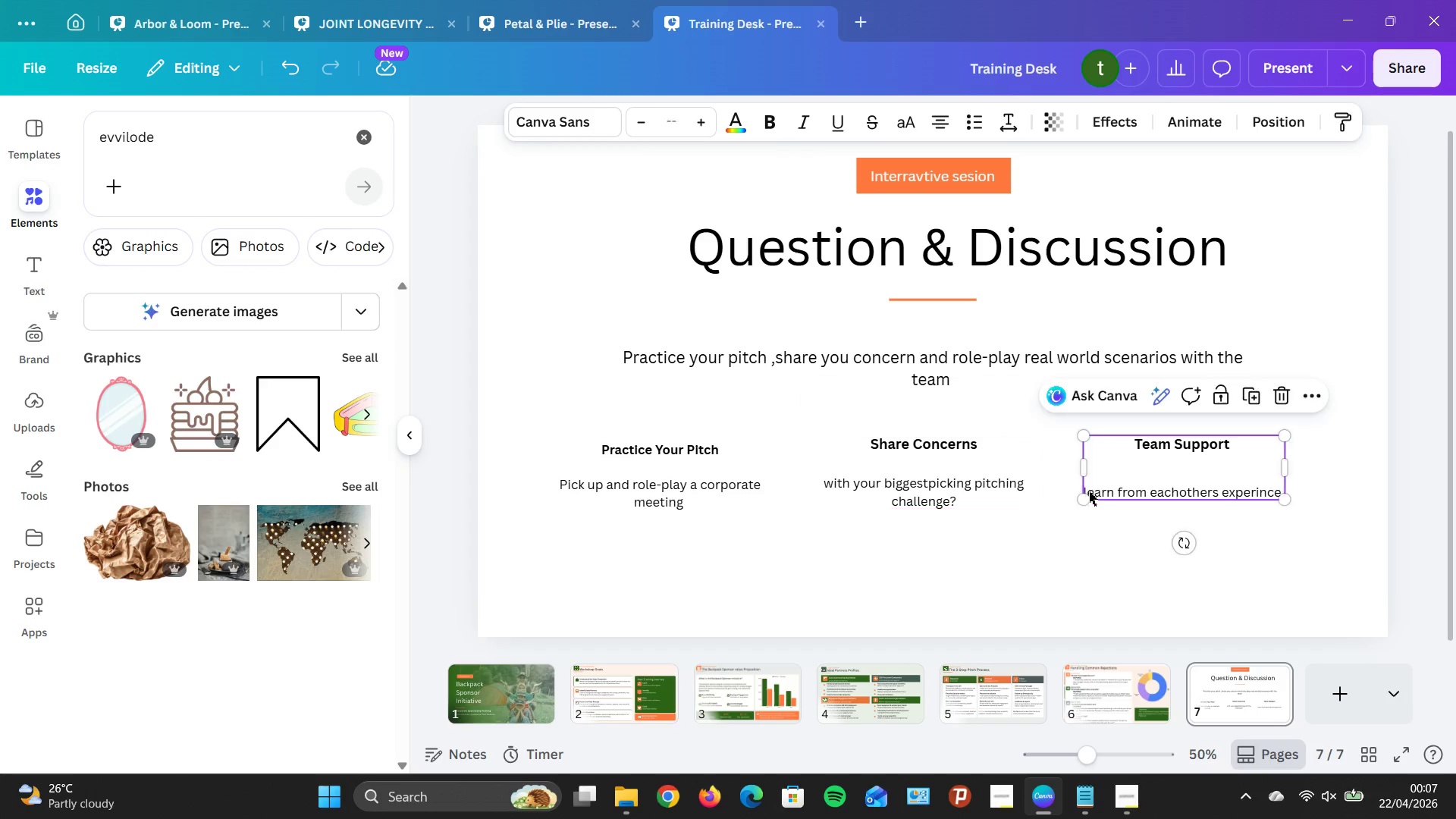 
double_click([1094, 495])
 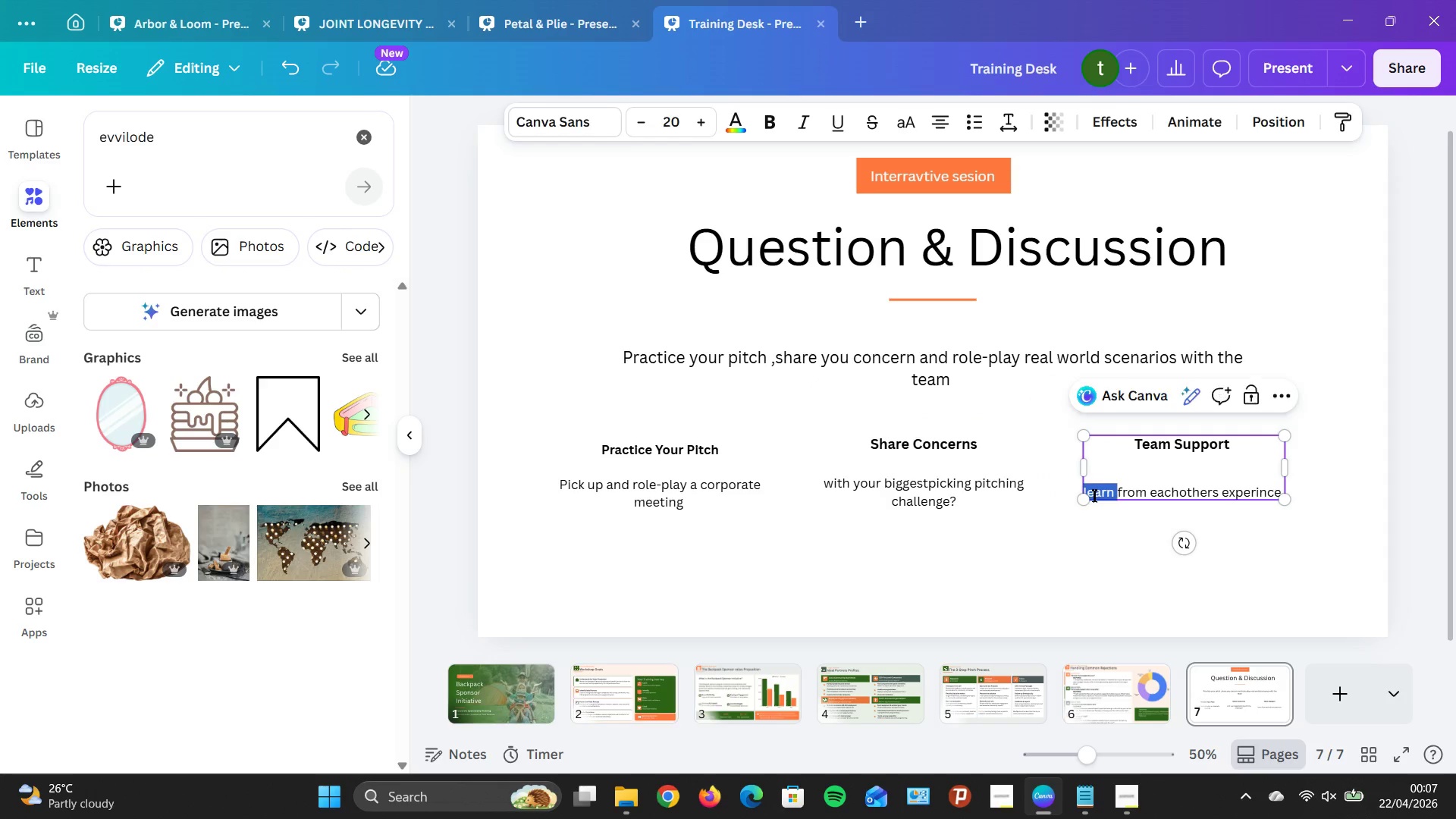 
triple_click([1094, 495])
 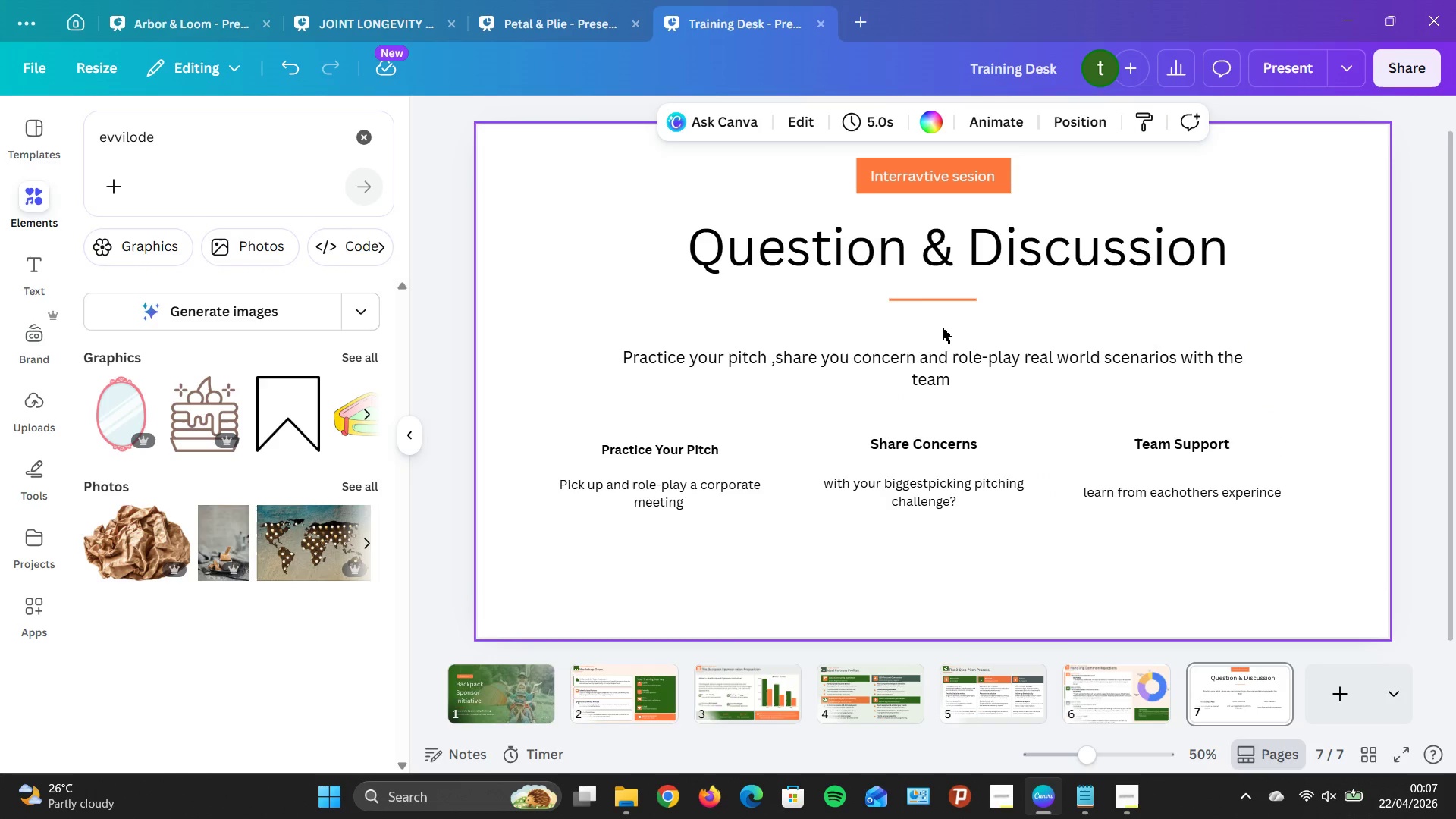 
wait(8.86)
 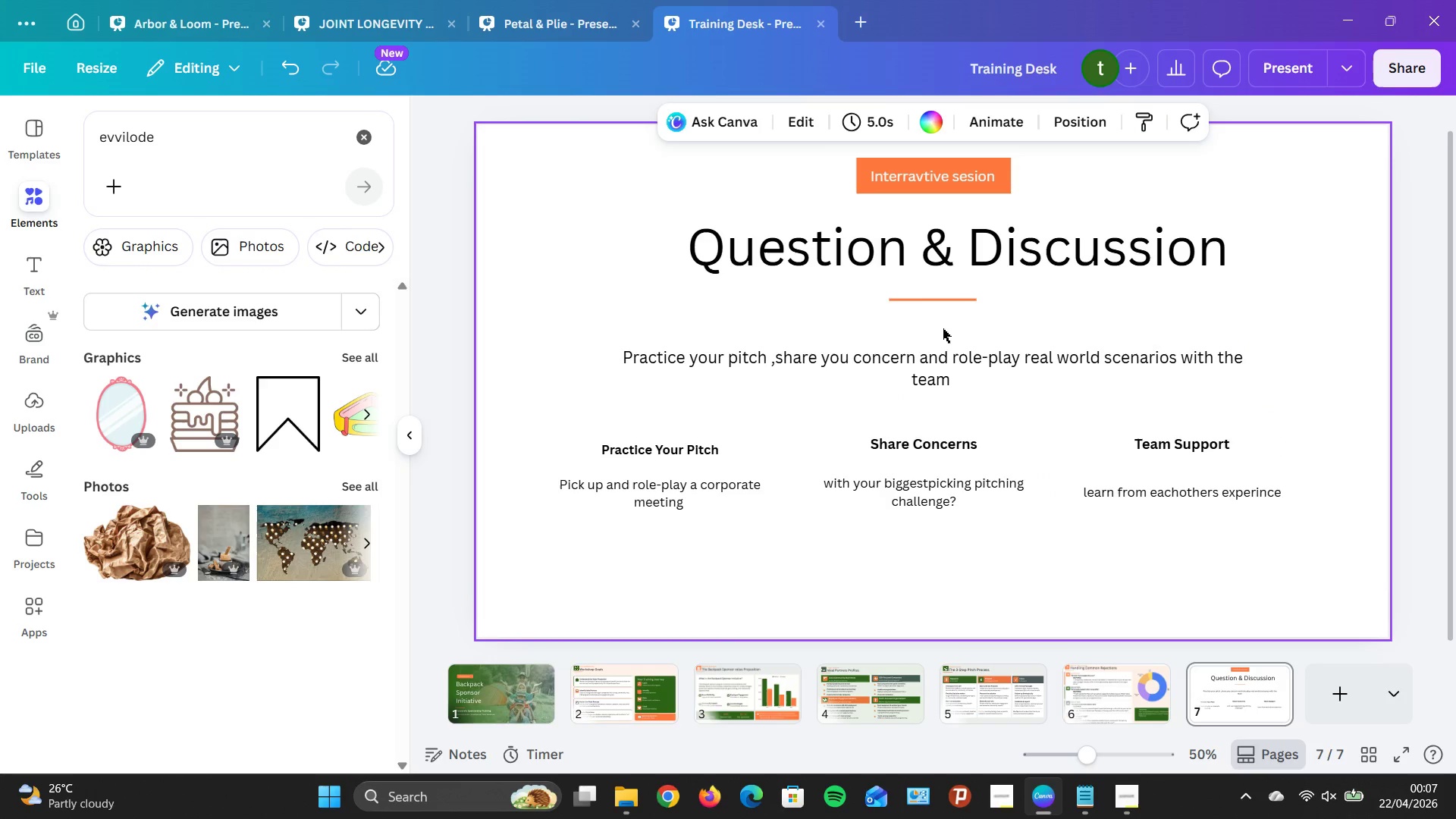 
left_click_drag(start_coordinate=[949, 457], to_coordinate=[947, 465])
 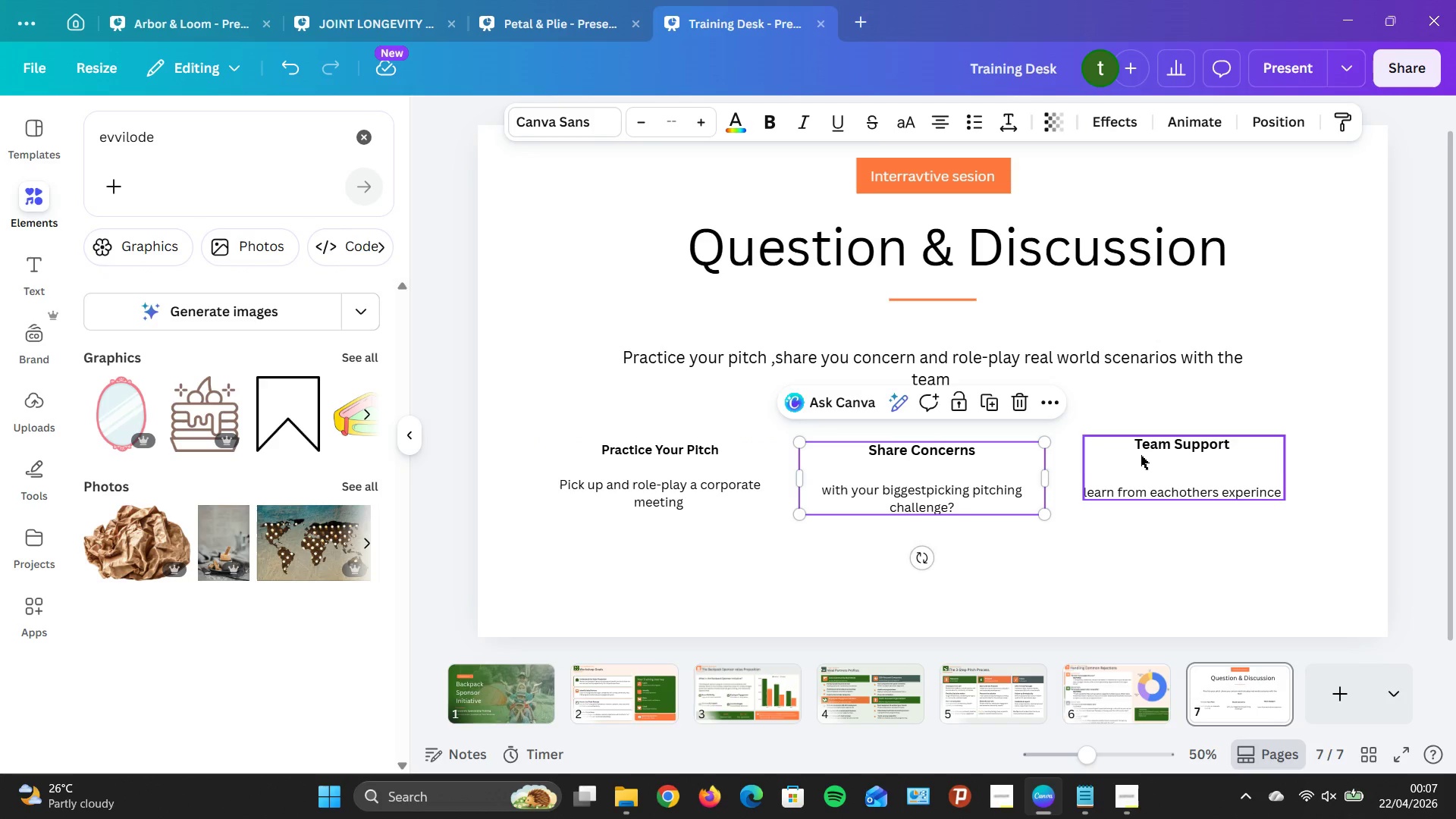 
left_click_drag(start_coordinate=[1143, 455], to_coordinate=[1144, 461])
 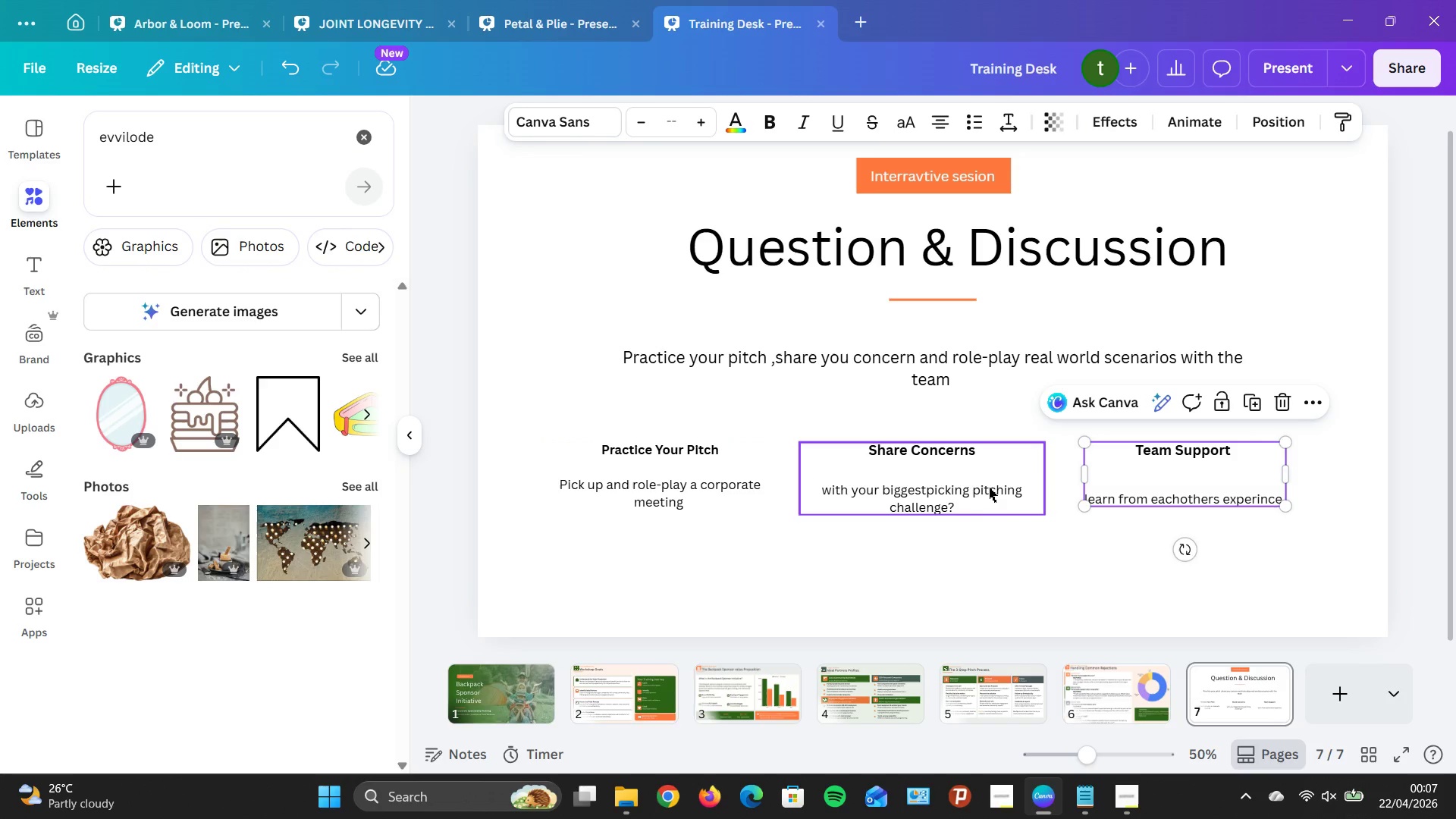 
left_click([1172, 475])
 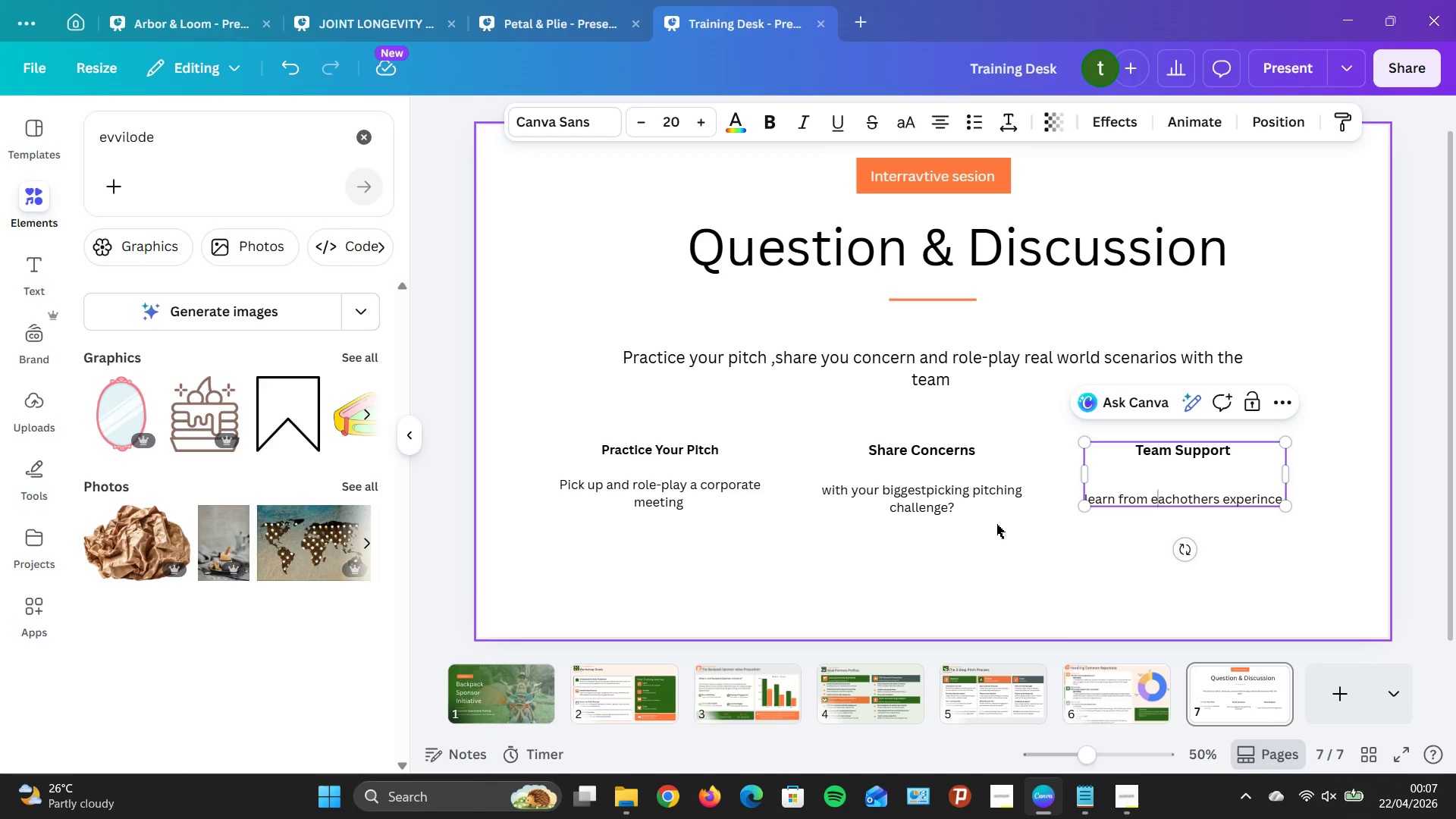 
wait(7.84)
 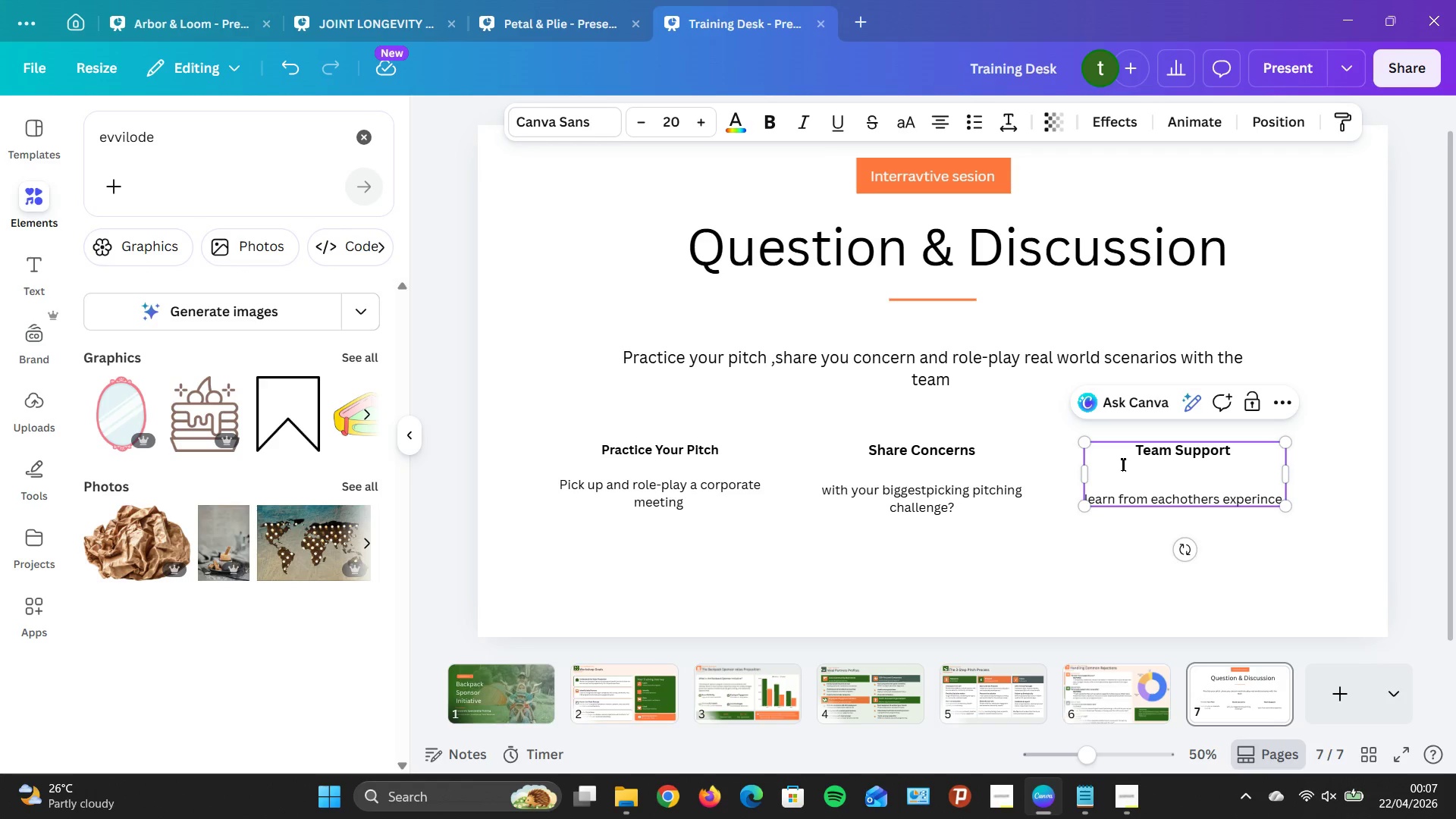 
left_click([943, 500])
 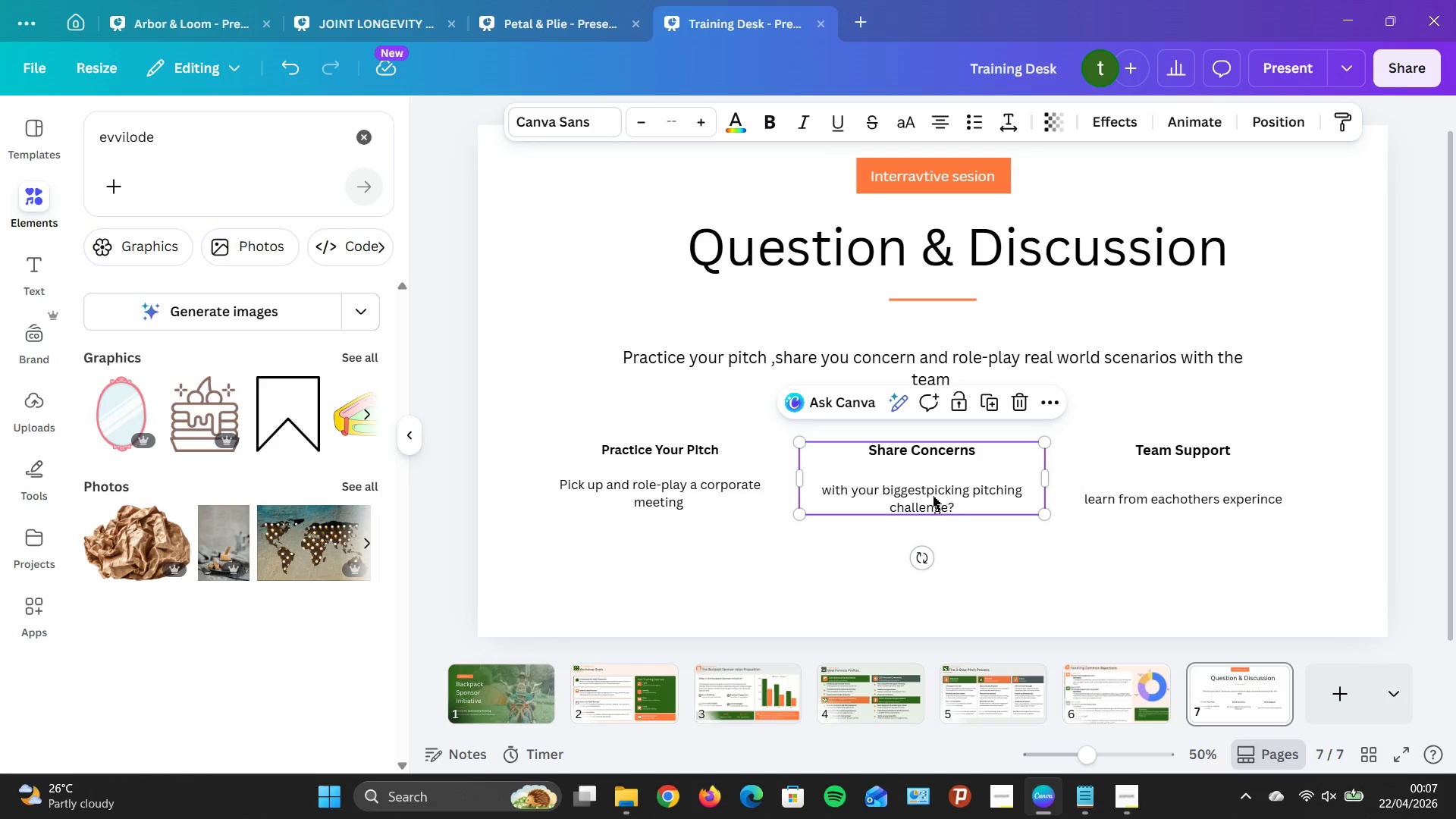 
left_click([930, 494])
 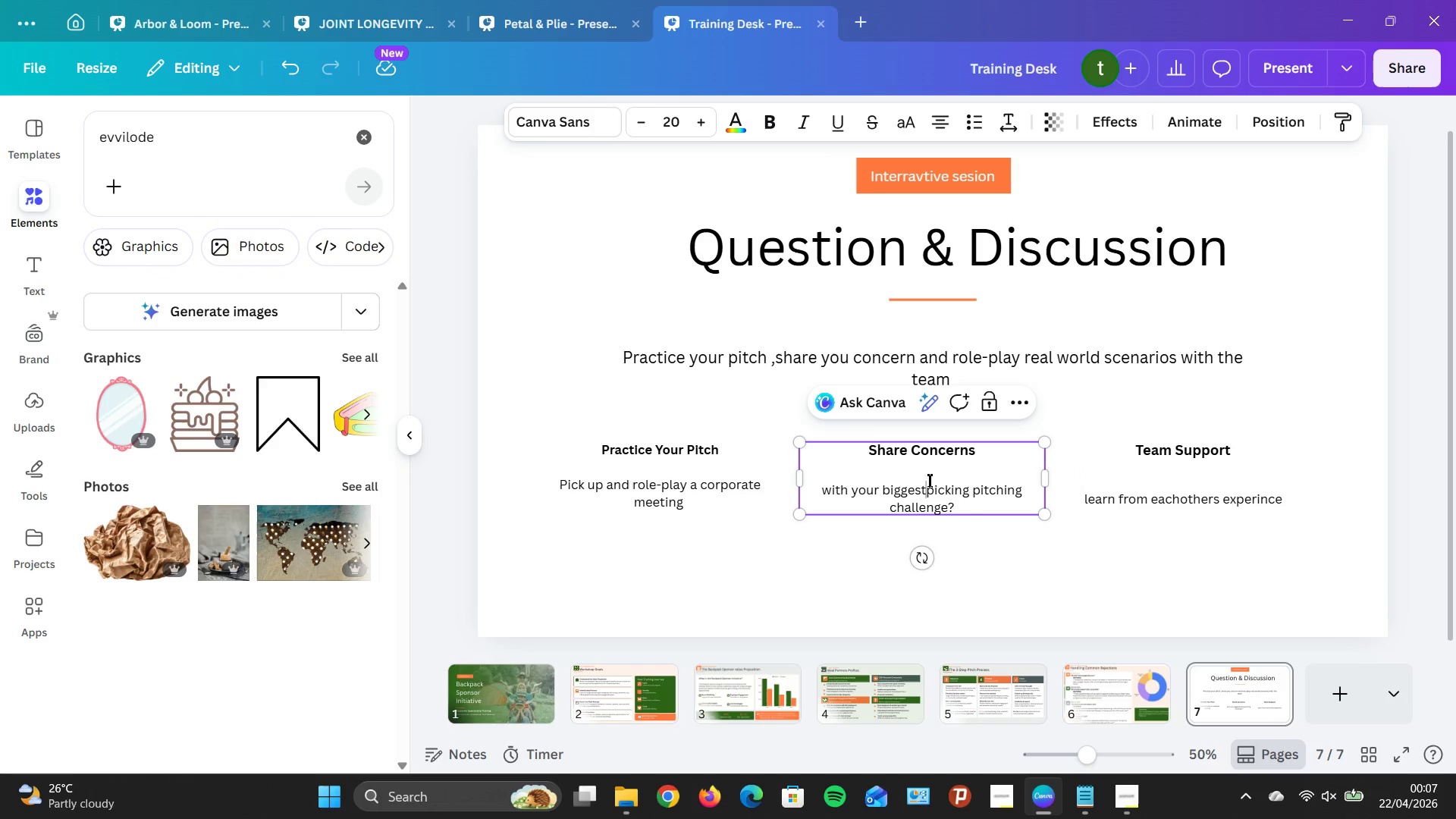 
key(Space)
 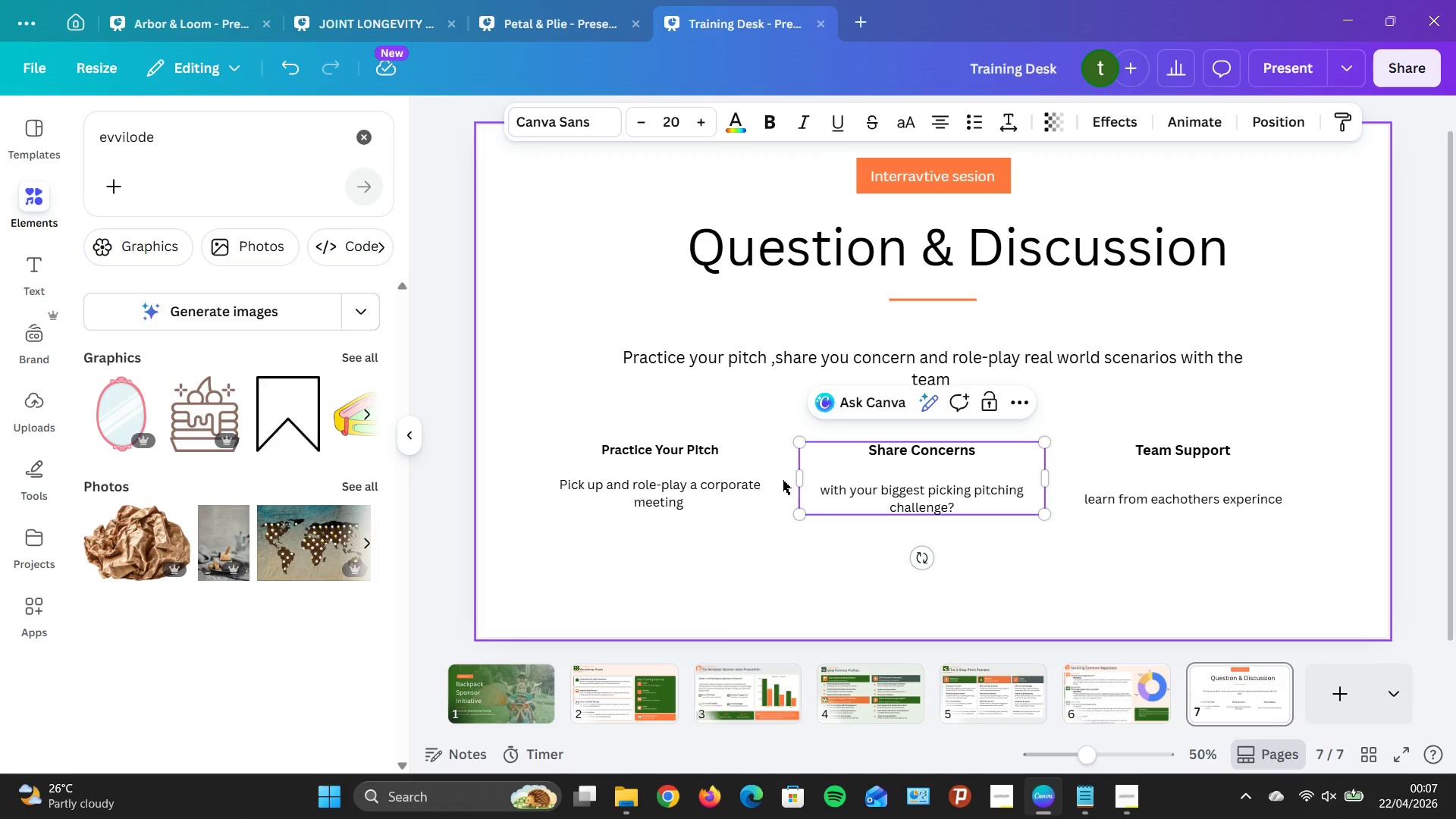 
left_click_drag(start_coordinate=[799, 478], to_coordinate=[841, 478])
 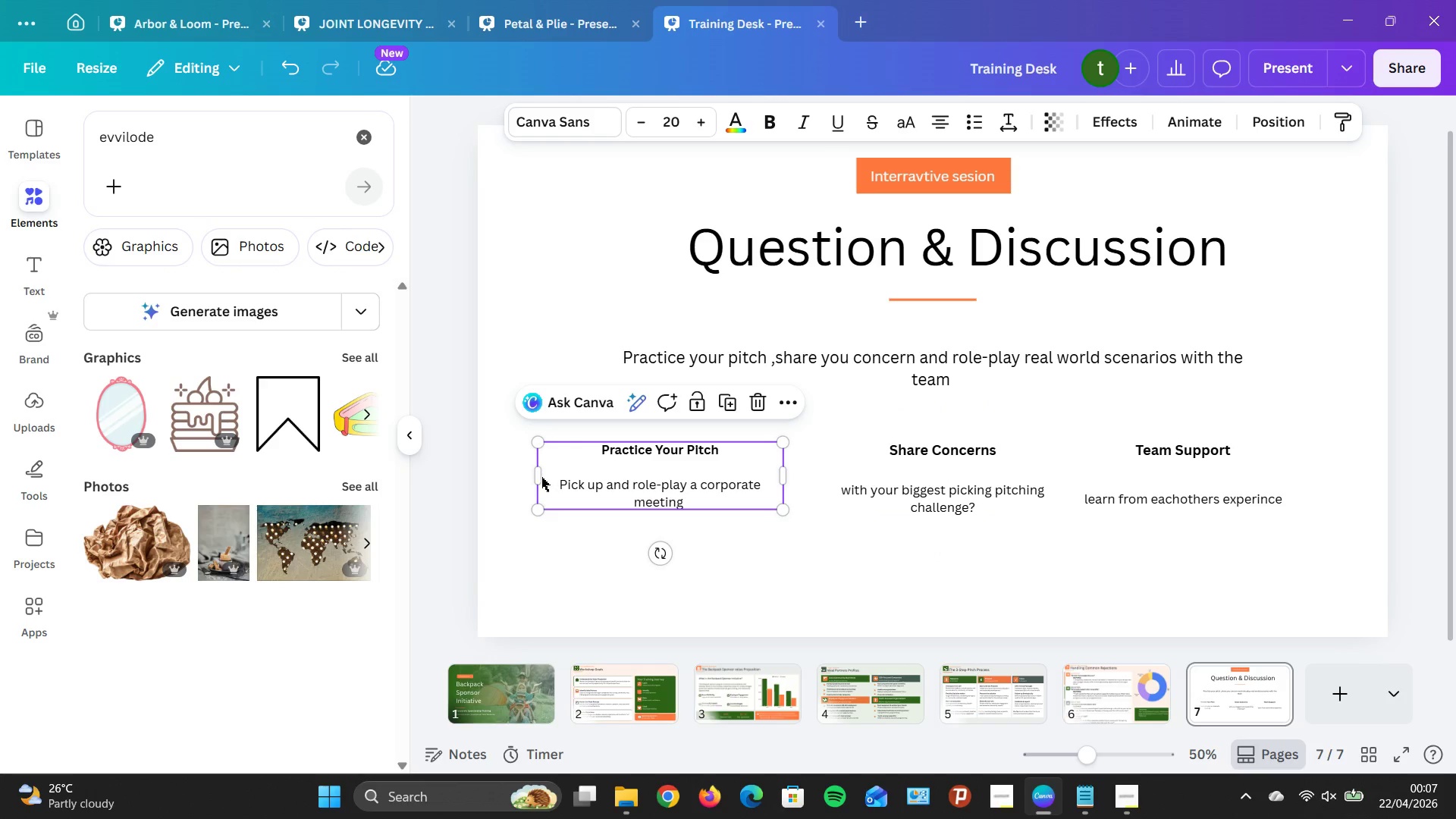 
left_click_drag(start_coordinate=[535, 474], to_coordinate=[574, 463])
 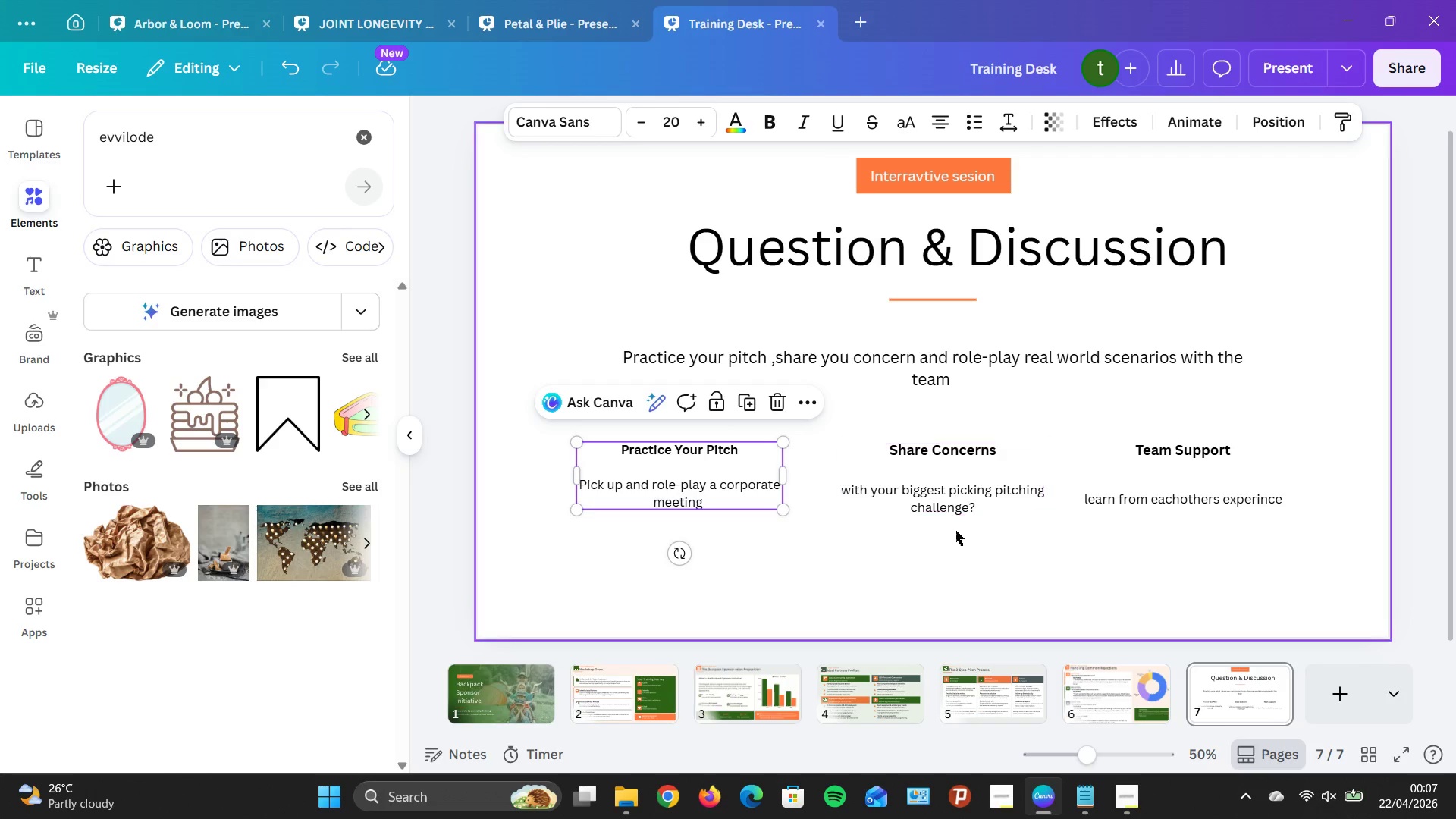 
left_click([959, 549])
 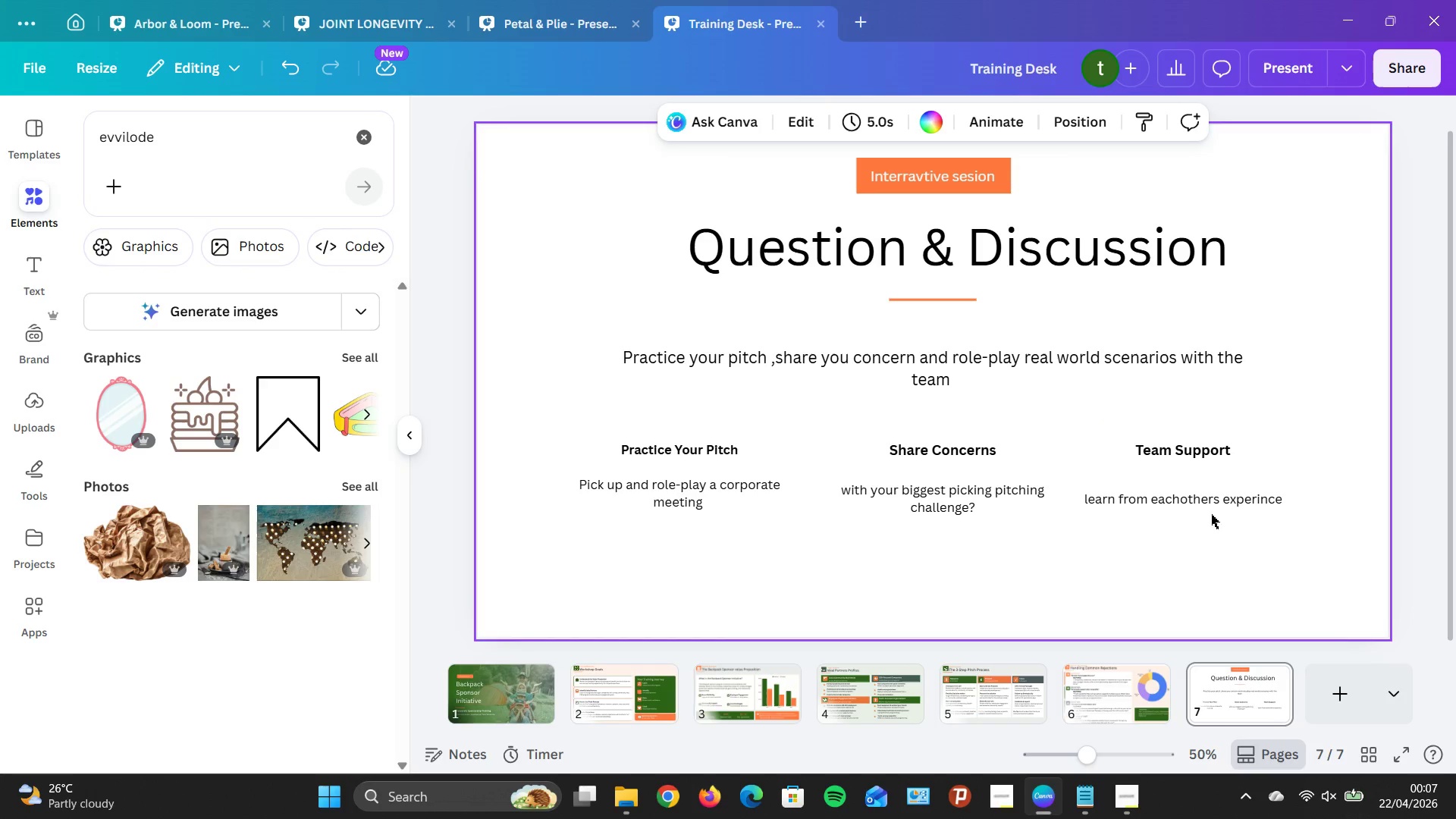 
wait(6.05)
 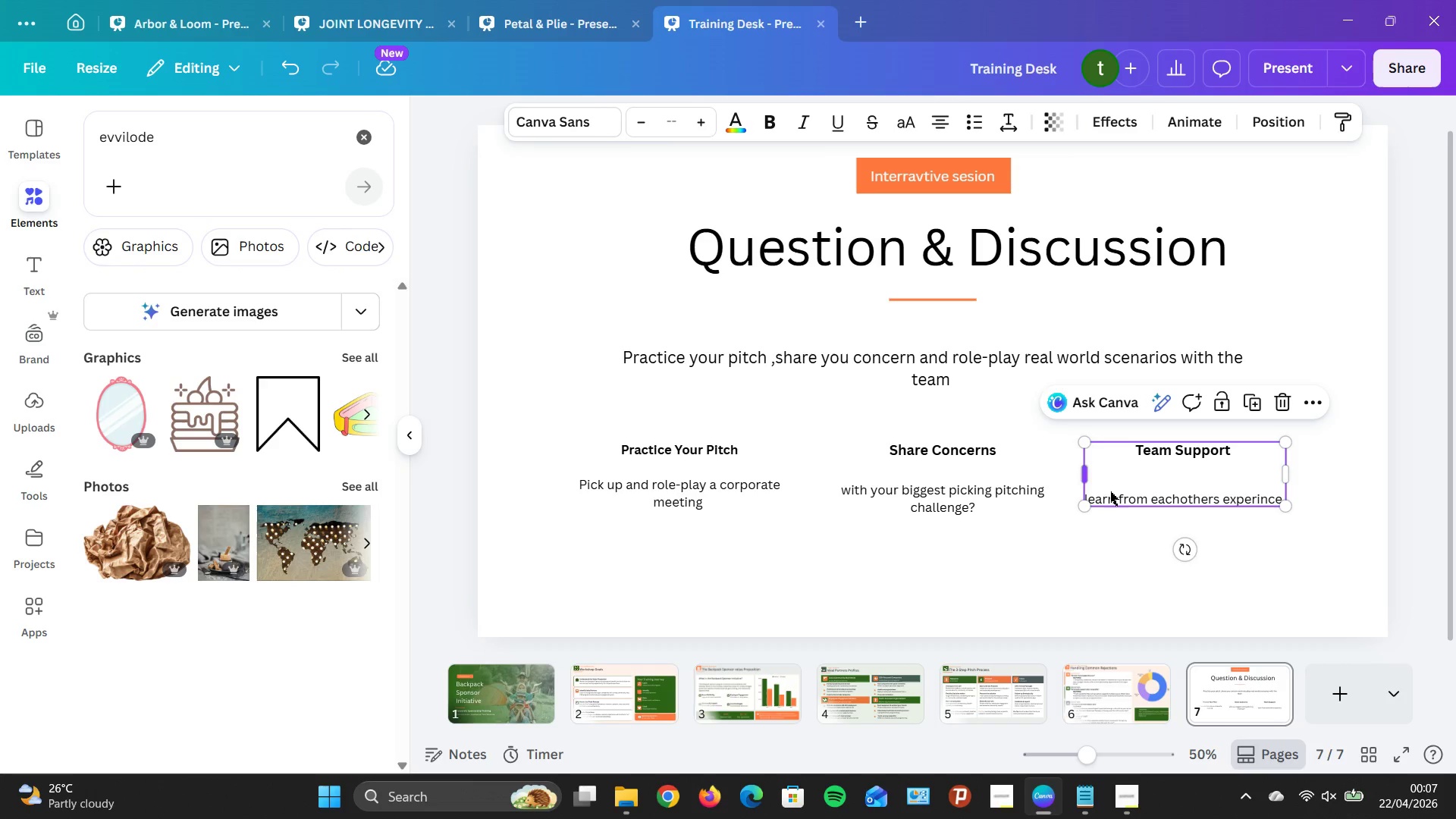 
left_click_drag(start_coordinate=[535, 437], to_coordinate=[1386, 591])
 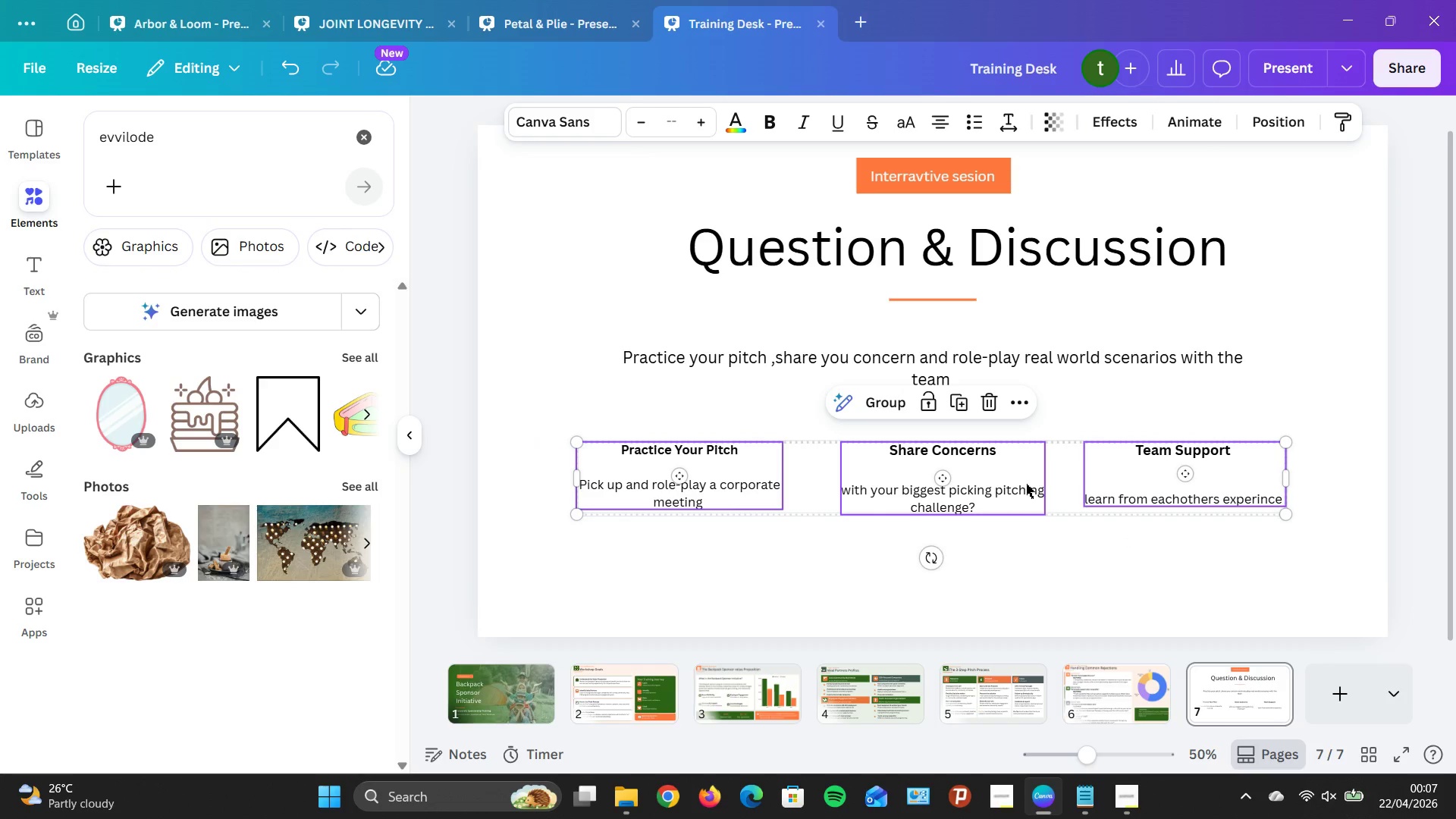 
hold_key(key=ArrowDown, duration=1.52)
 